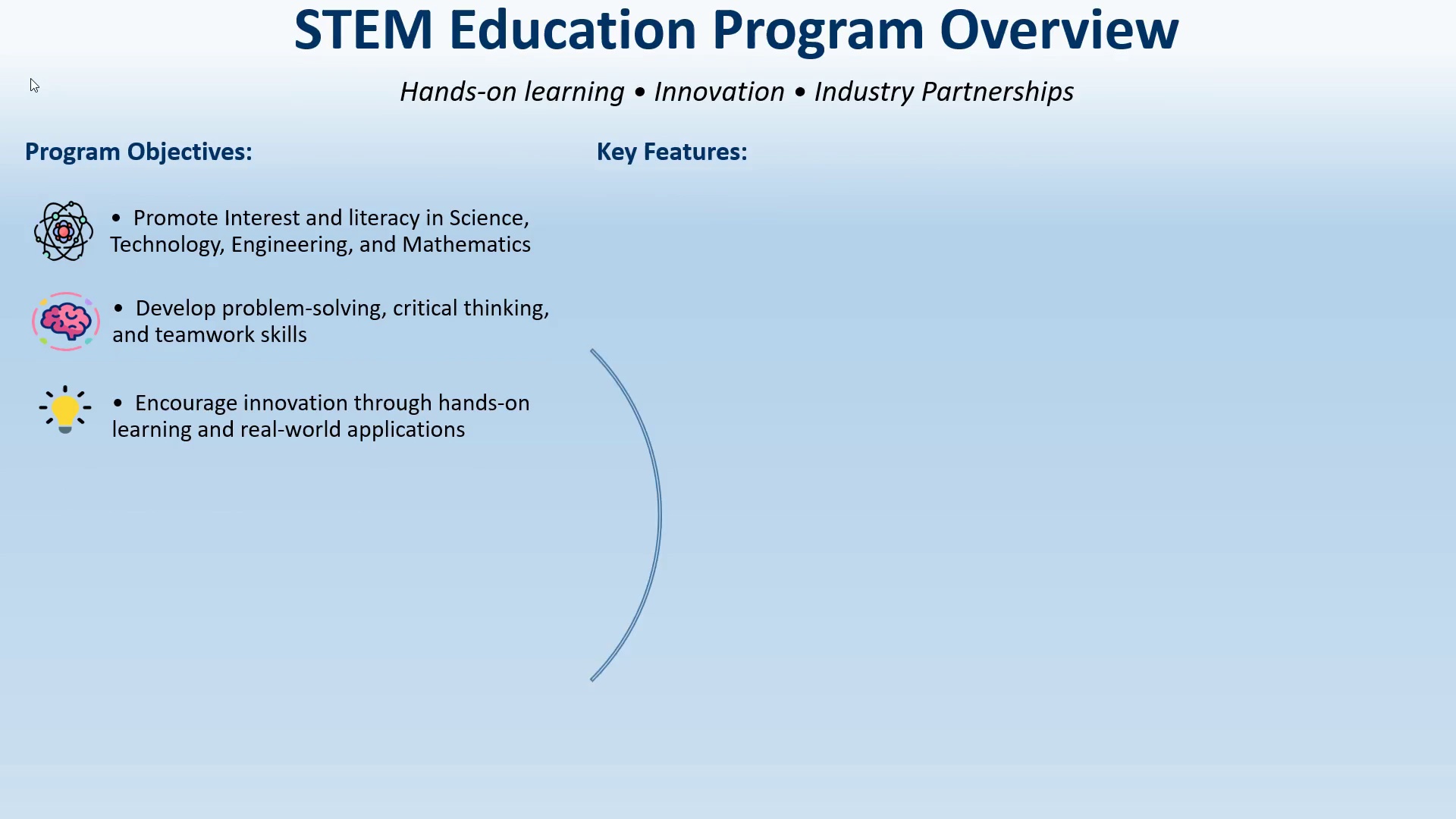 
key(ArrowRight)
 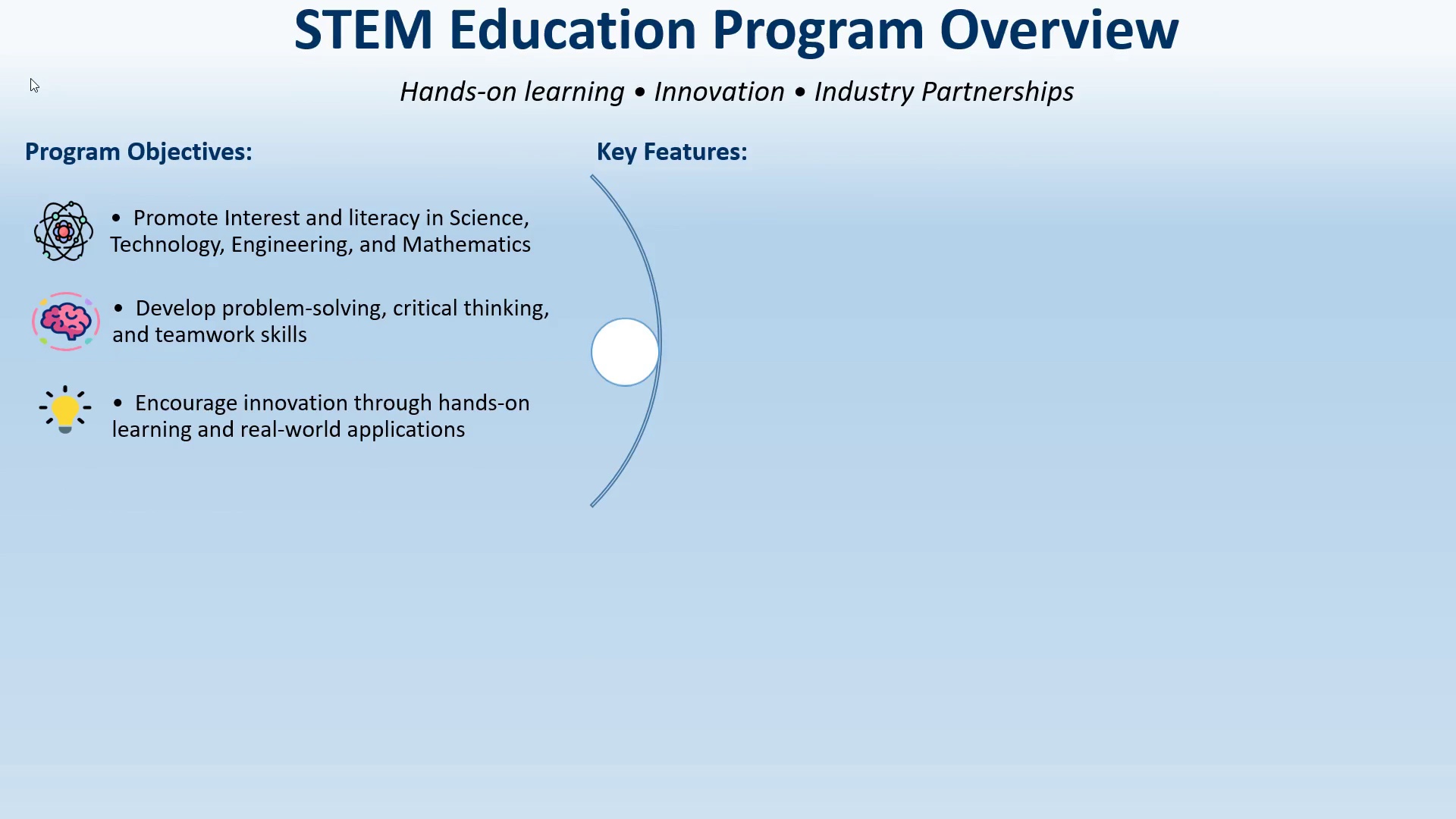 
key(ArrowRight)
 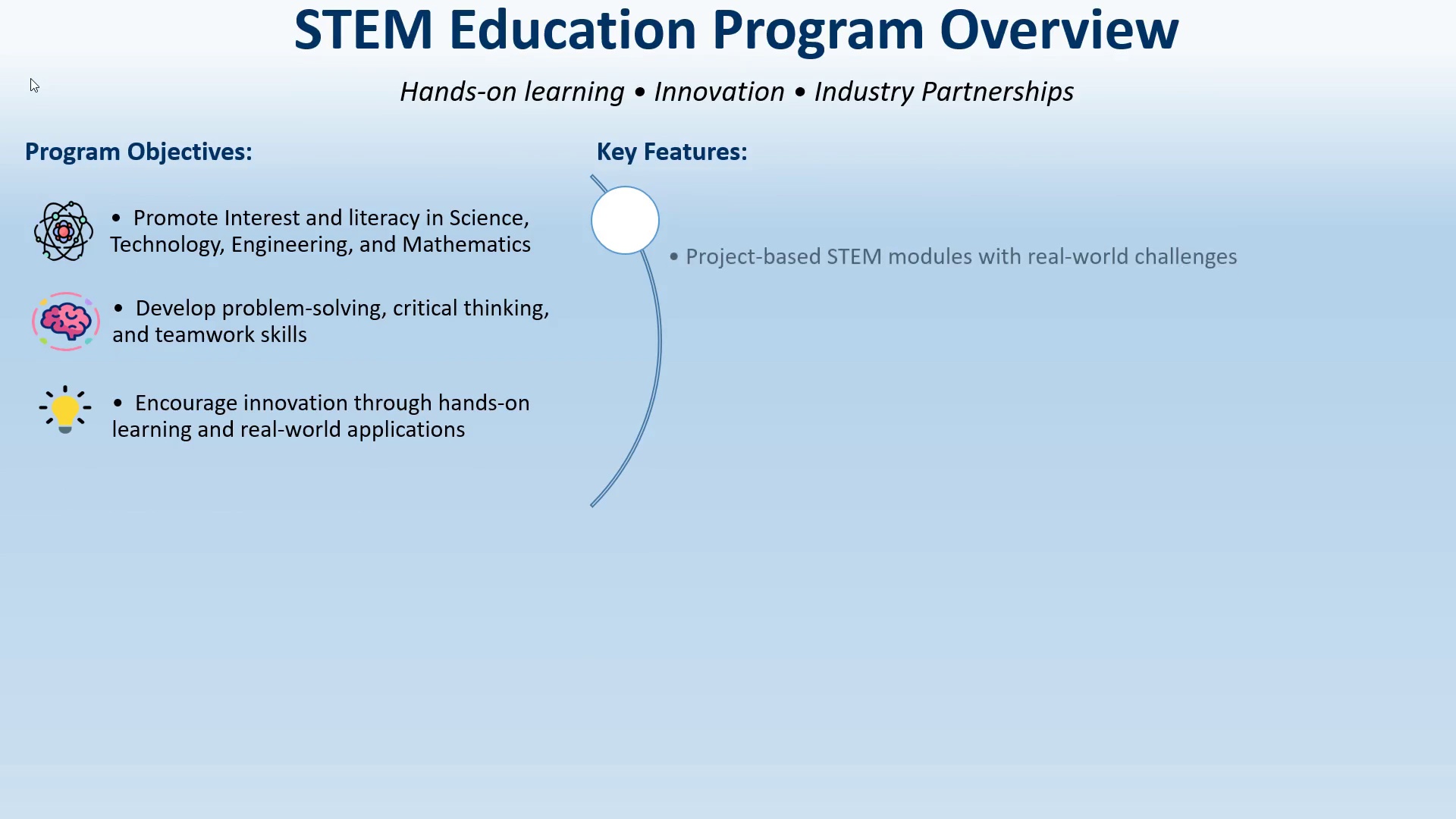 
key(ArrowRight)
 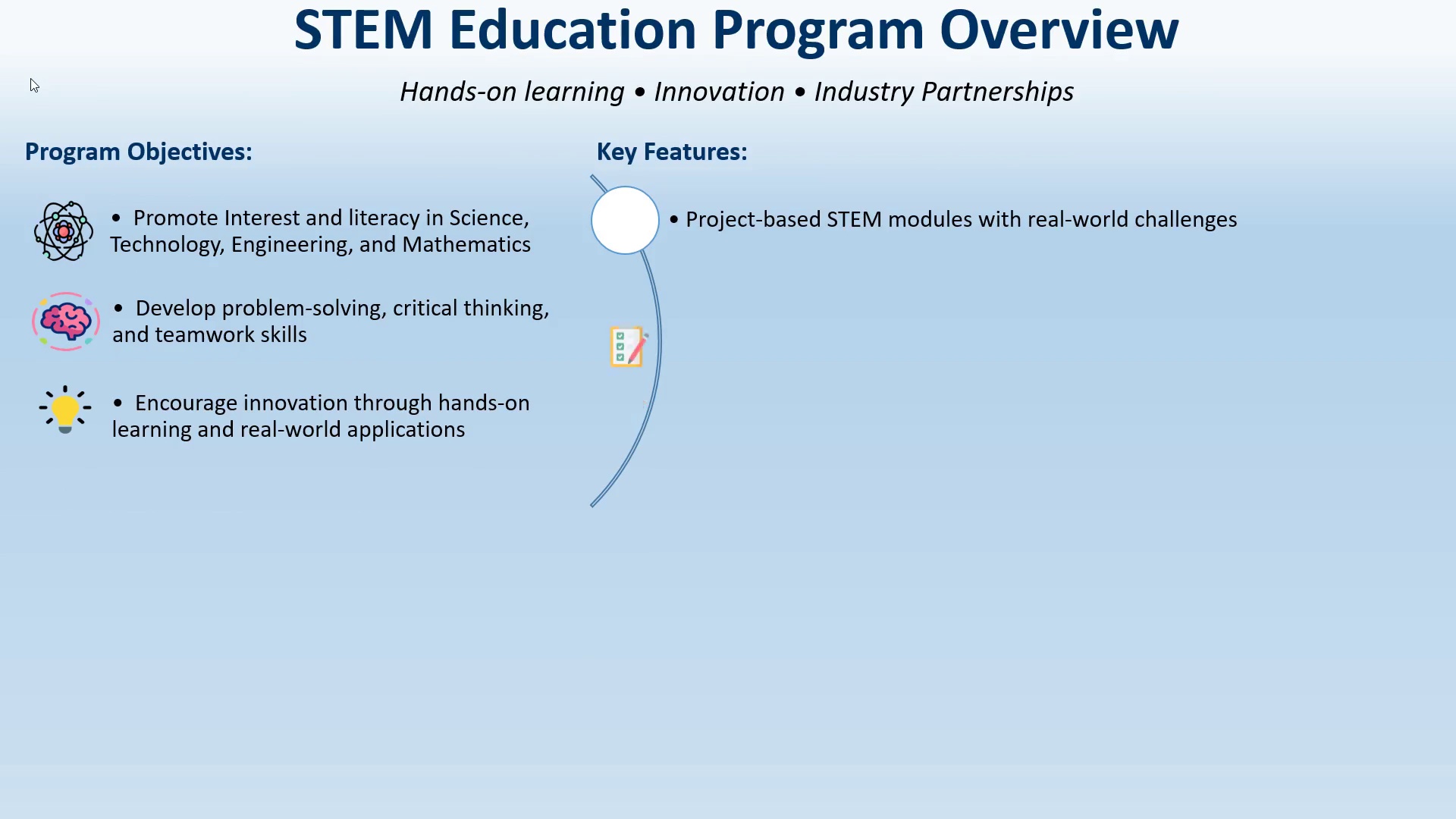 
key(ArrowRight)
 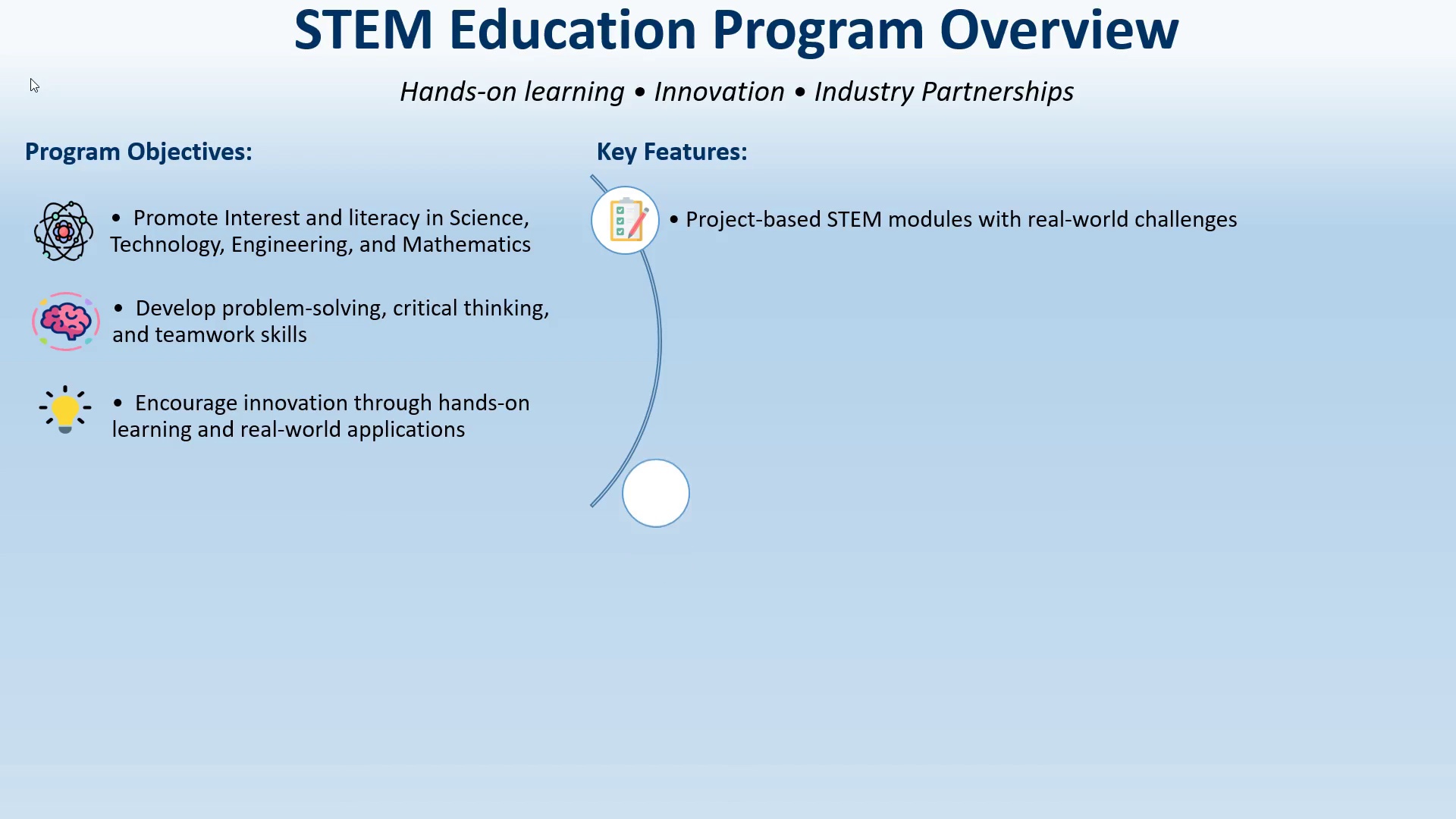 
key(ArrowRight)
 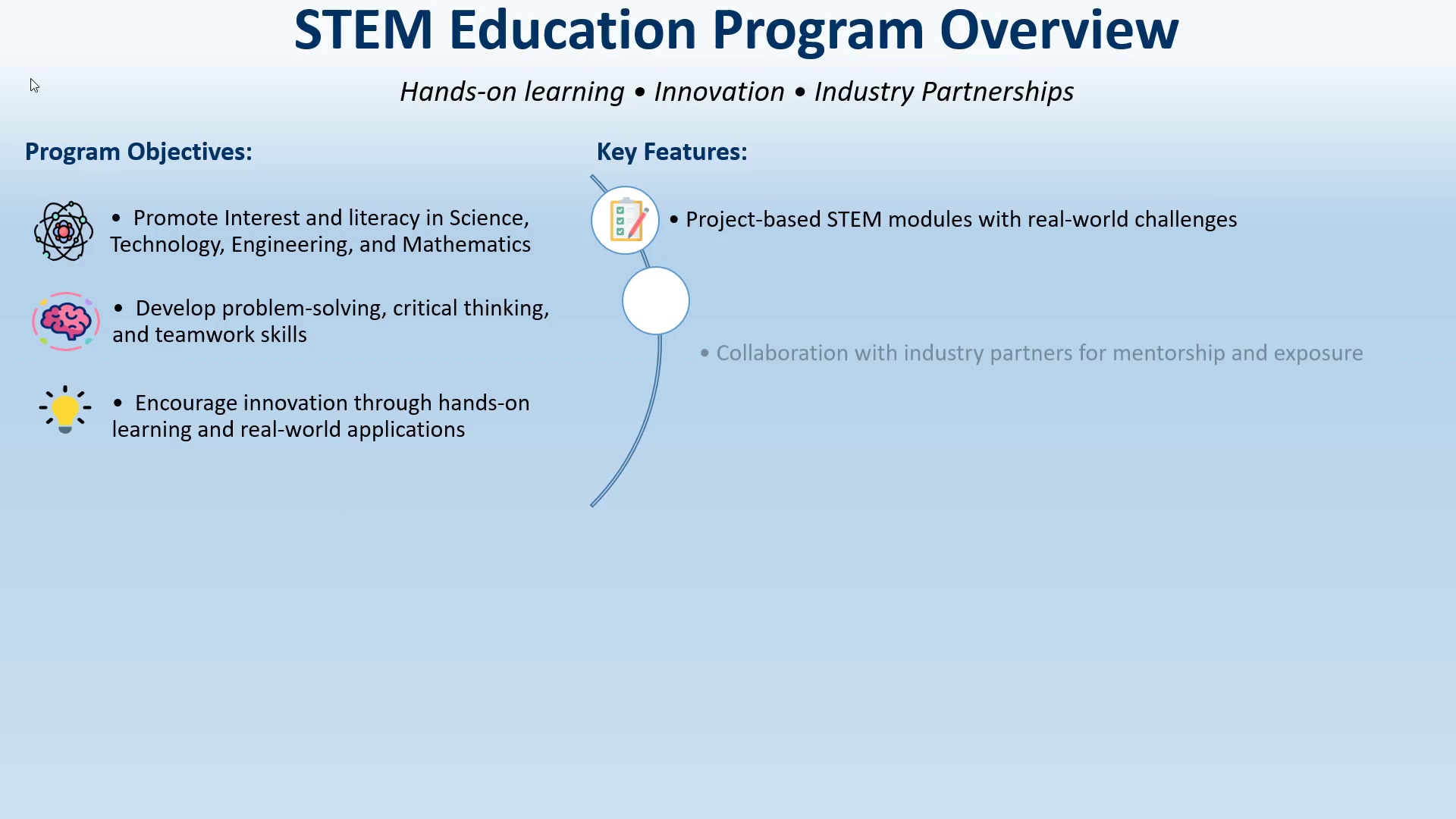 
key(ArrowRight)
 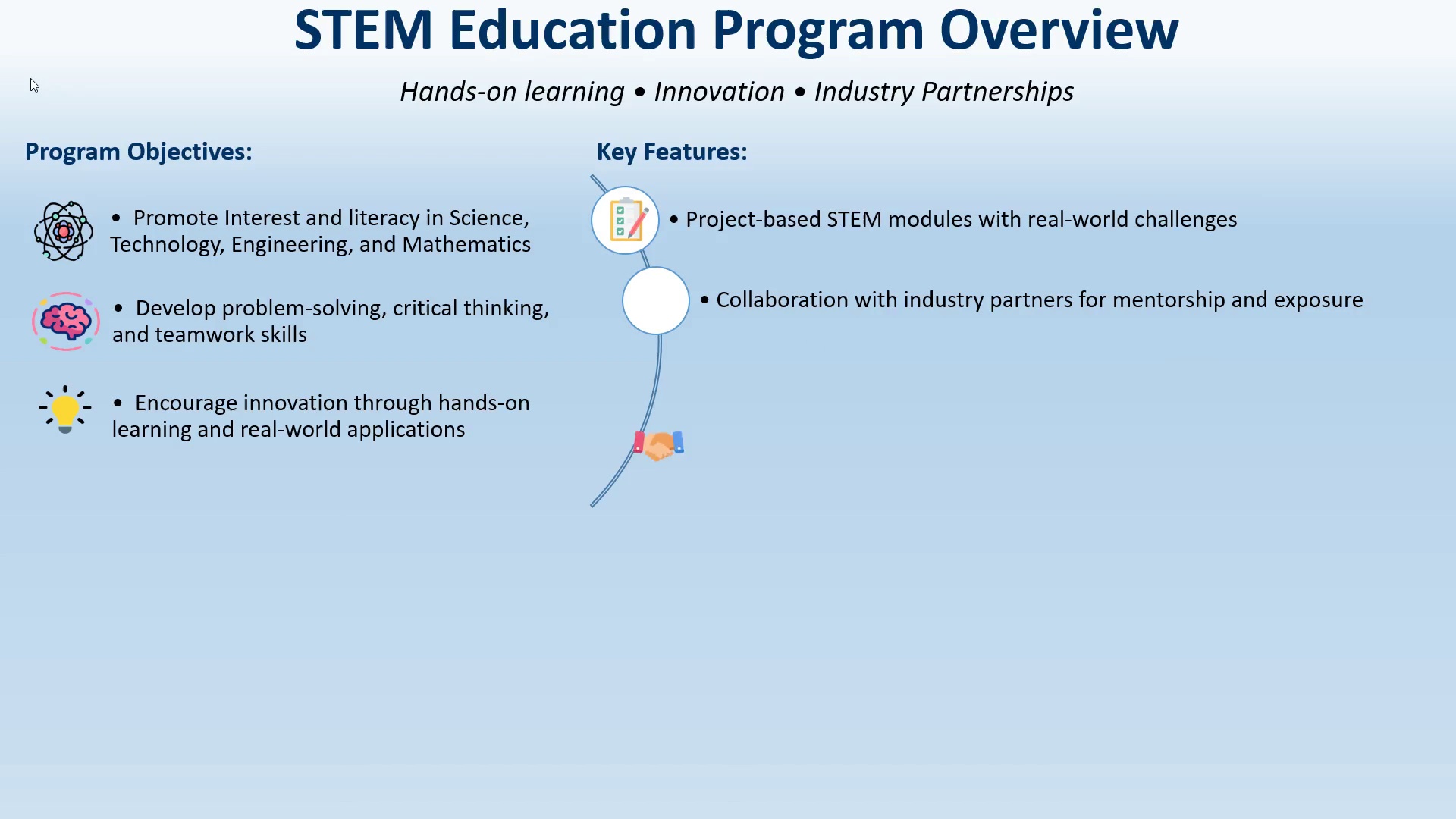 
key(ArrowRight)
 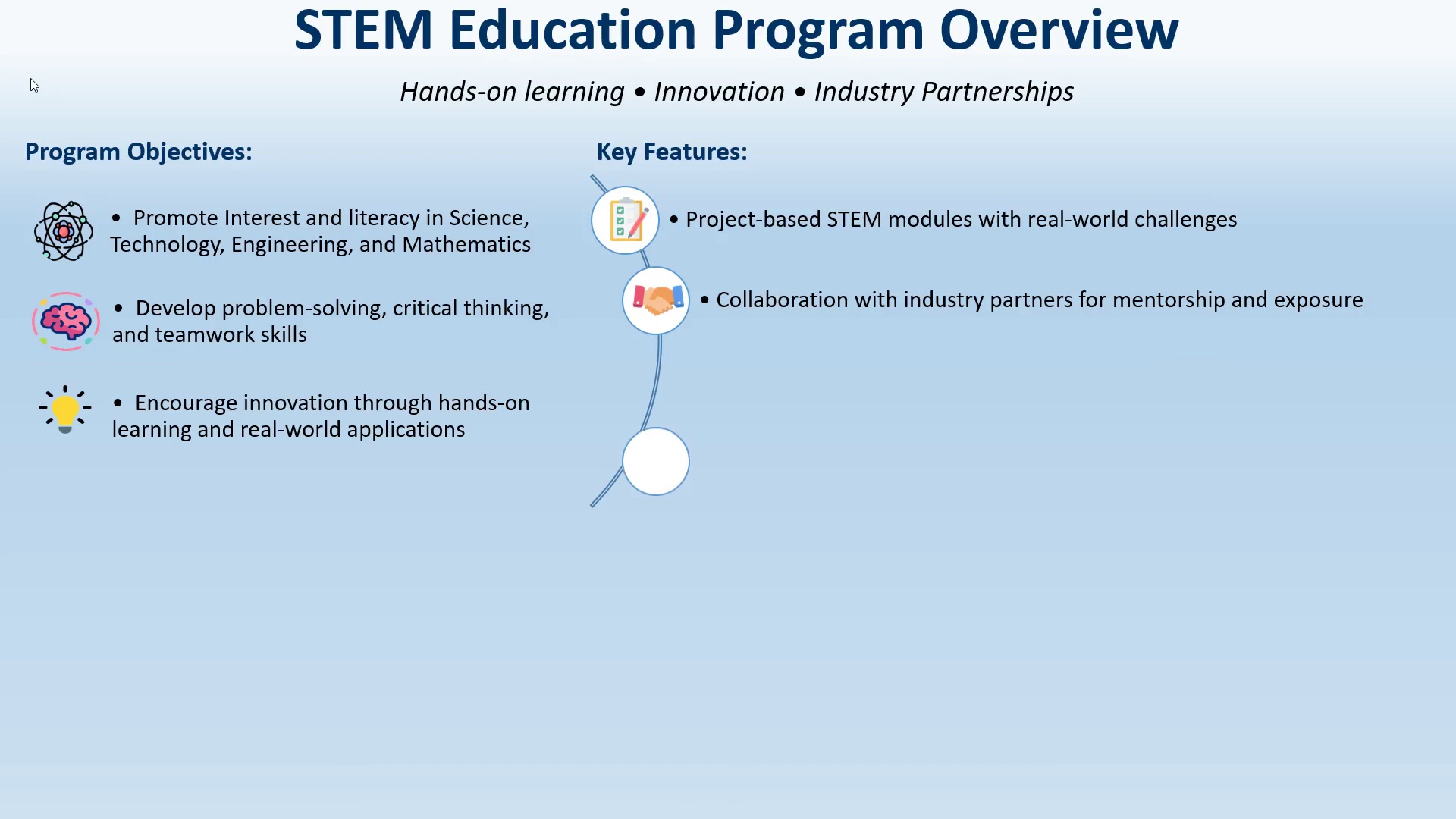 
key(ArrowRight)
 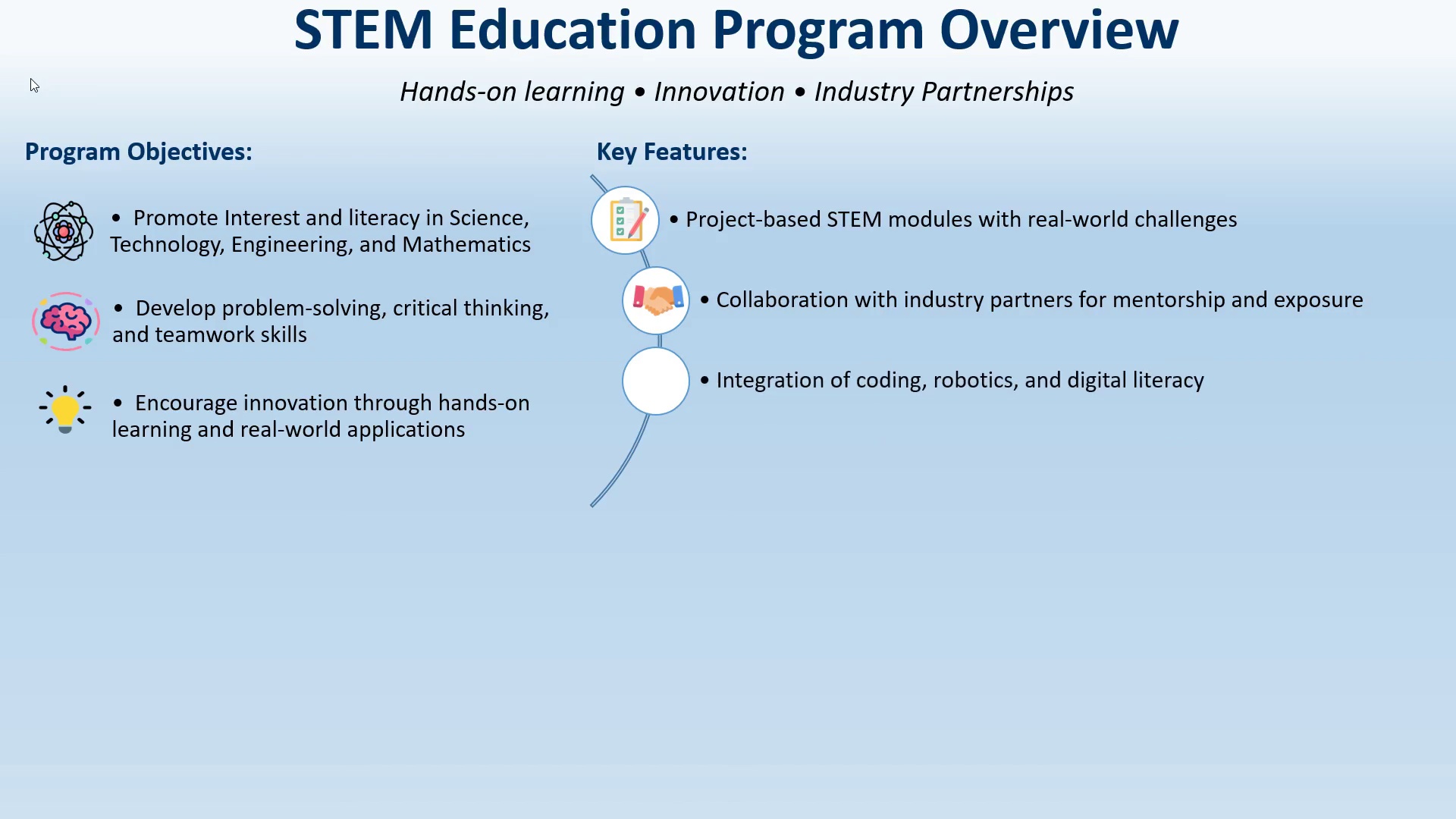 
key(ArrowRight)
 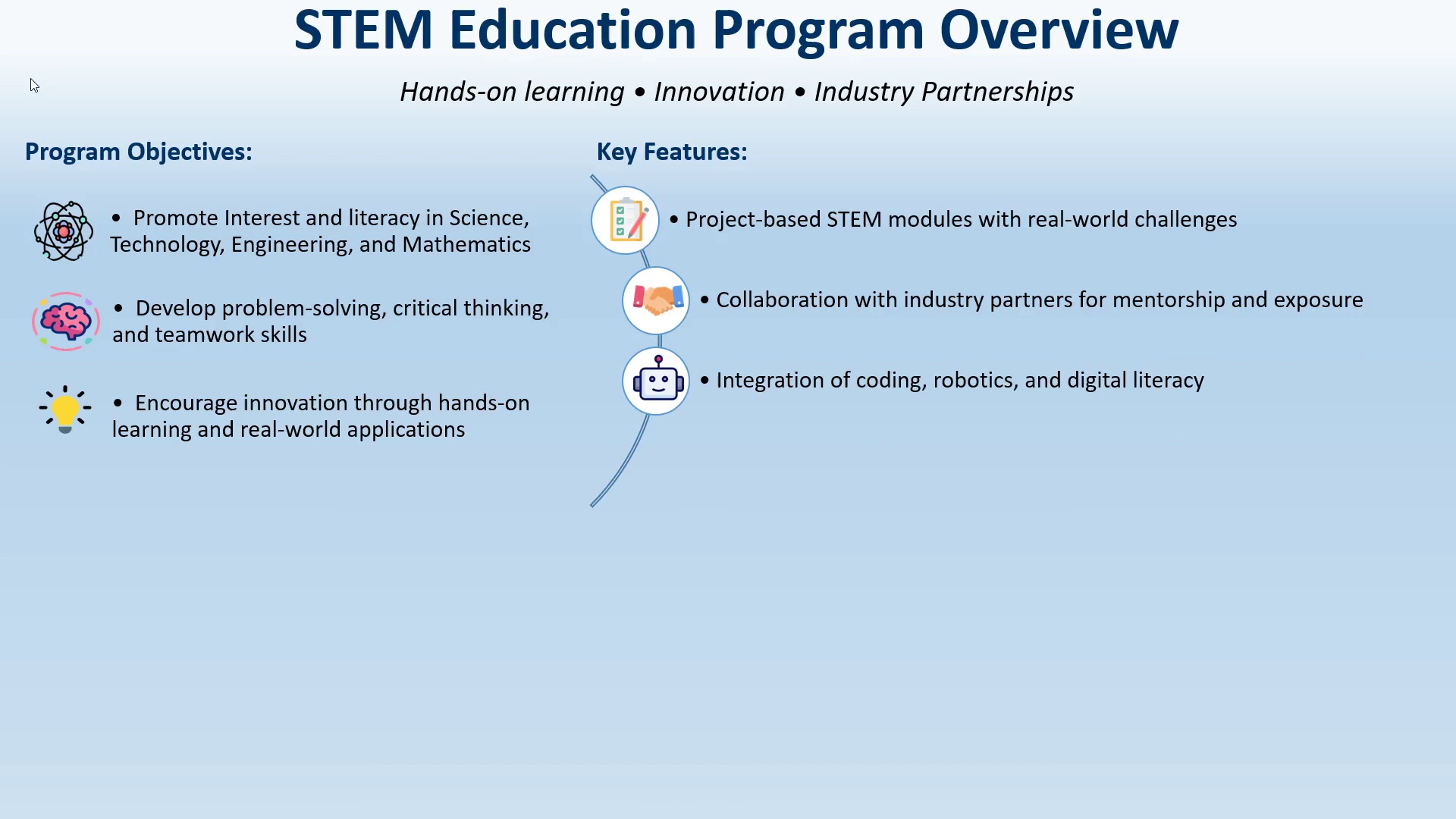 
key(ArrowRight)
 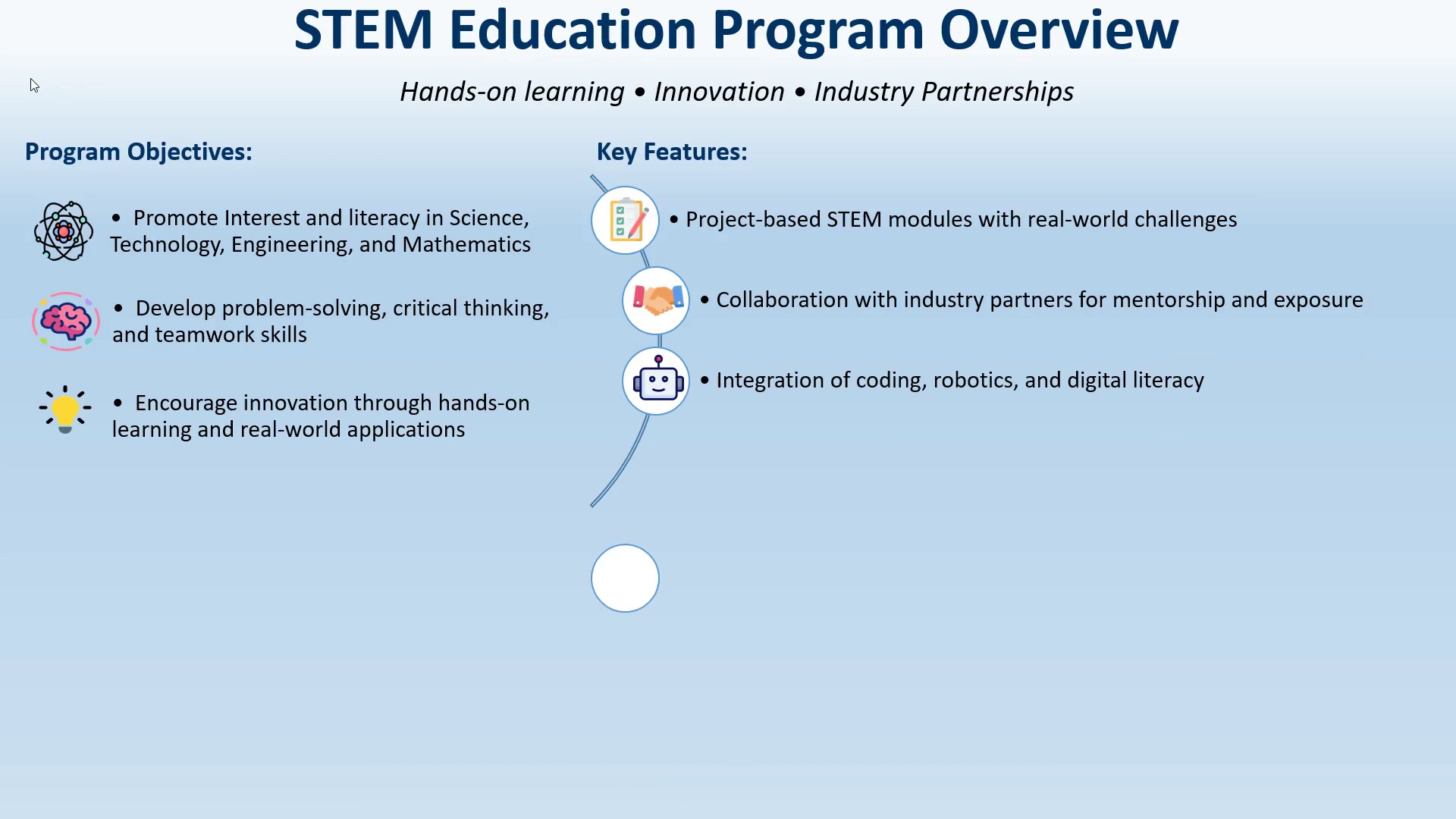 
key(ArrowRight)
 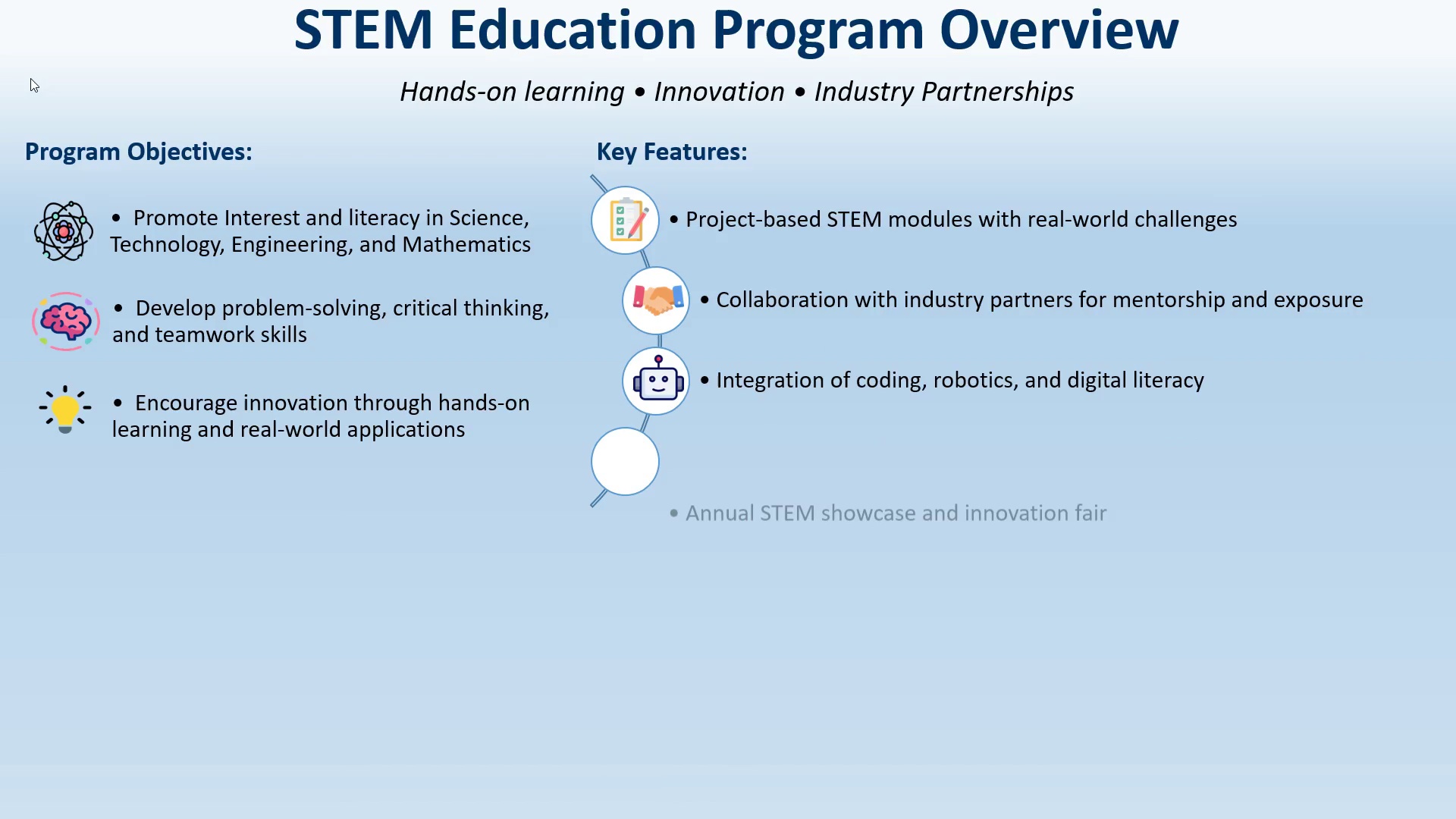 
key(ArrowRight)
 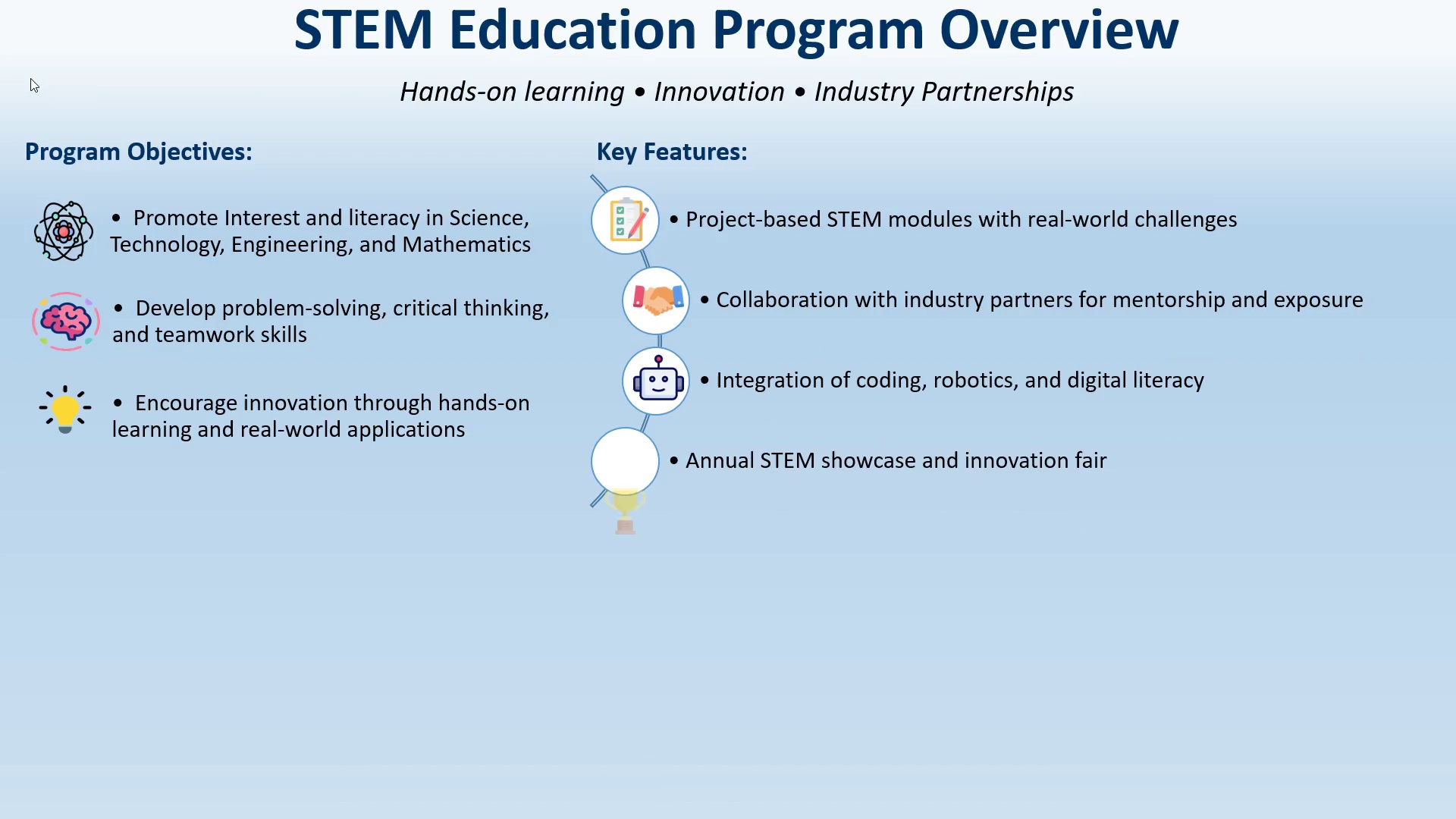 
key(ArrowRight)
 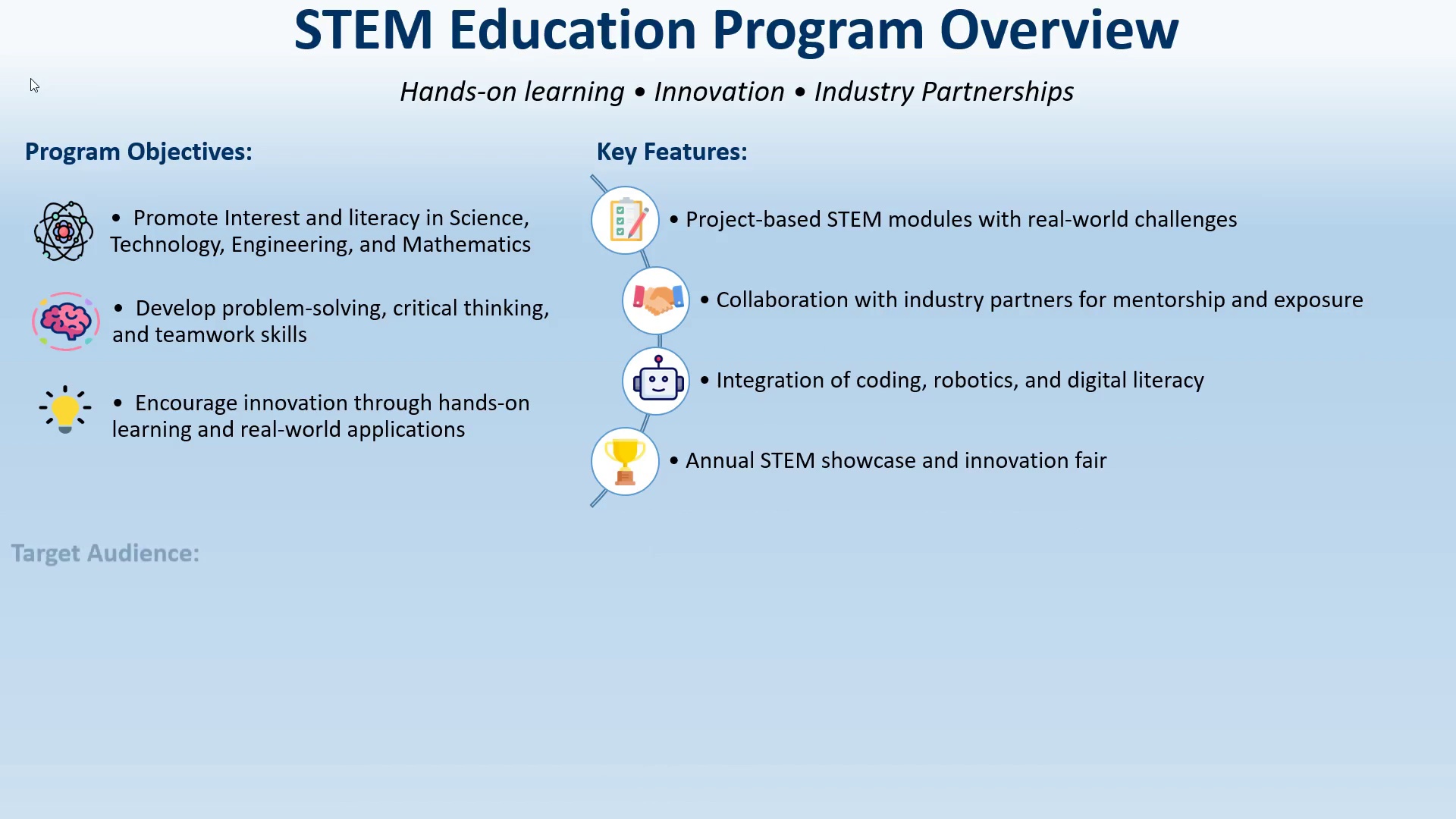 
key(ArrowRight)
 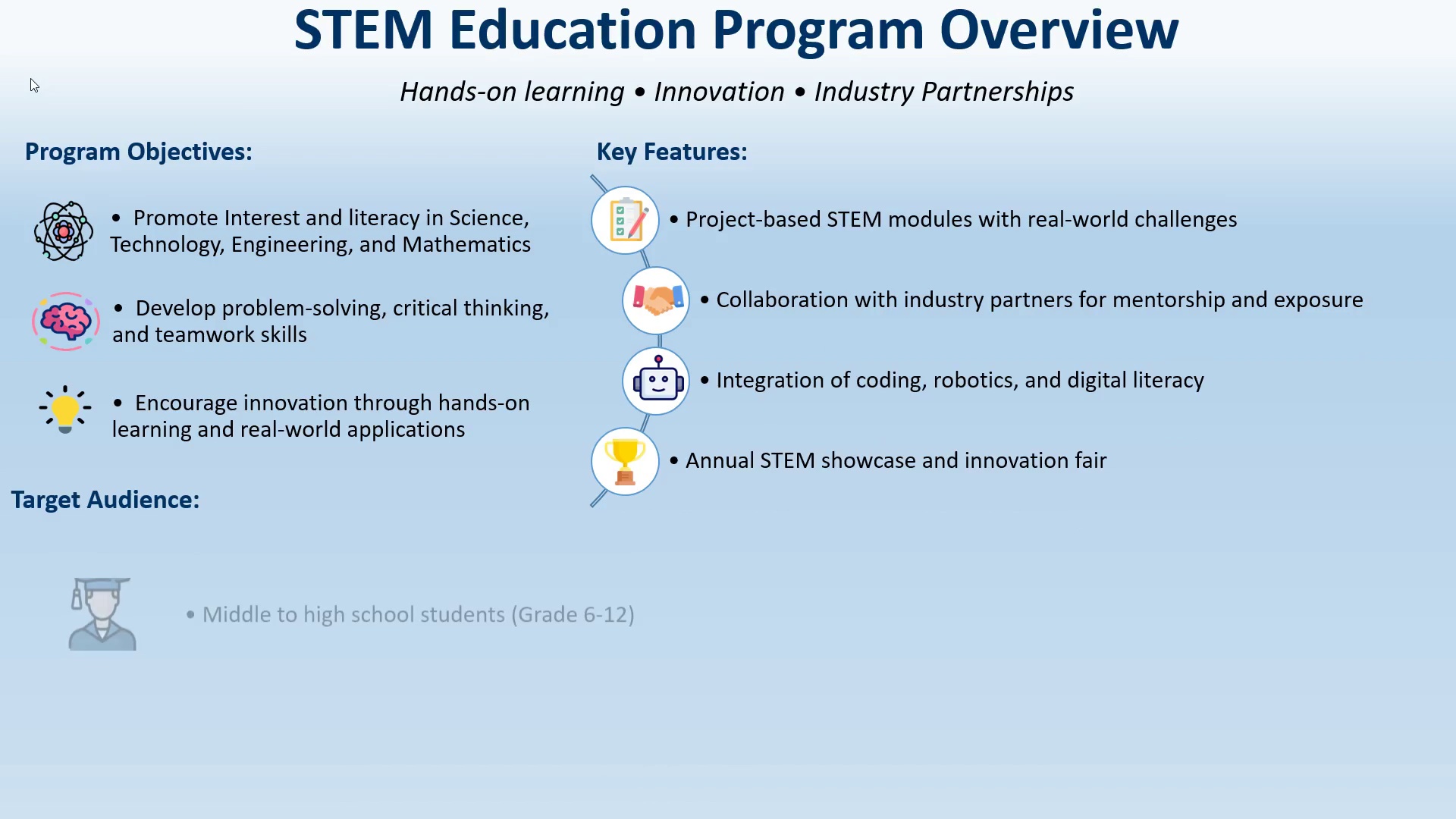 
key(ArrowRight)
 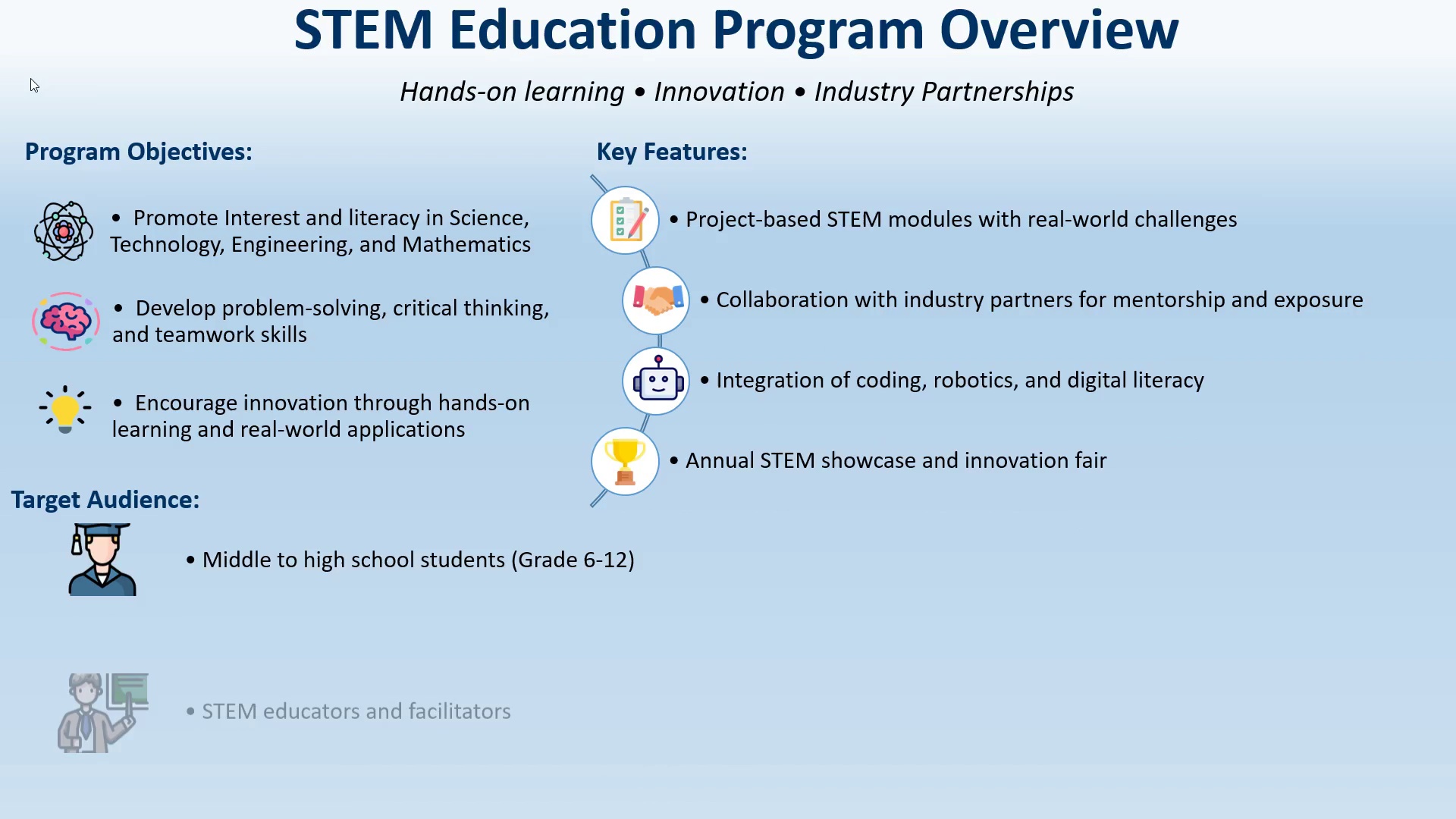 
key(ArrowRight)
 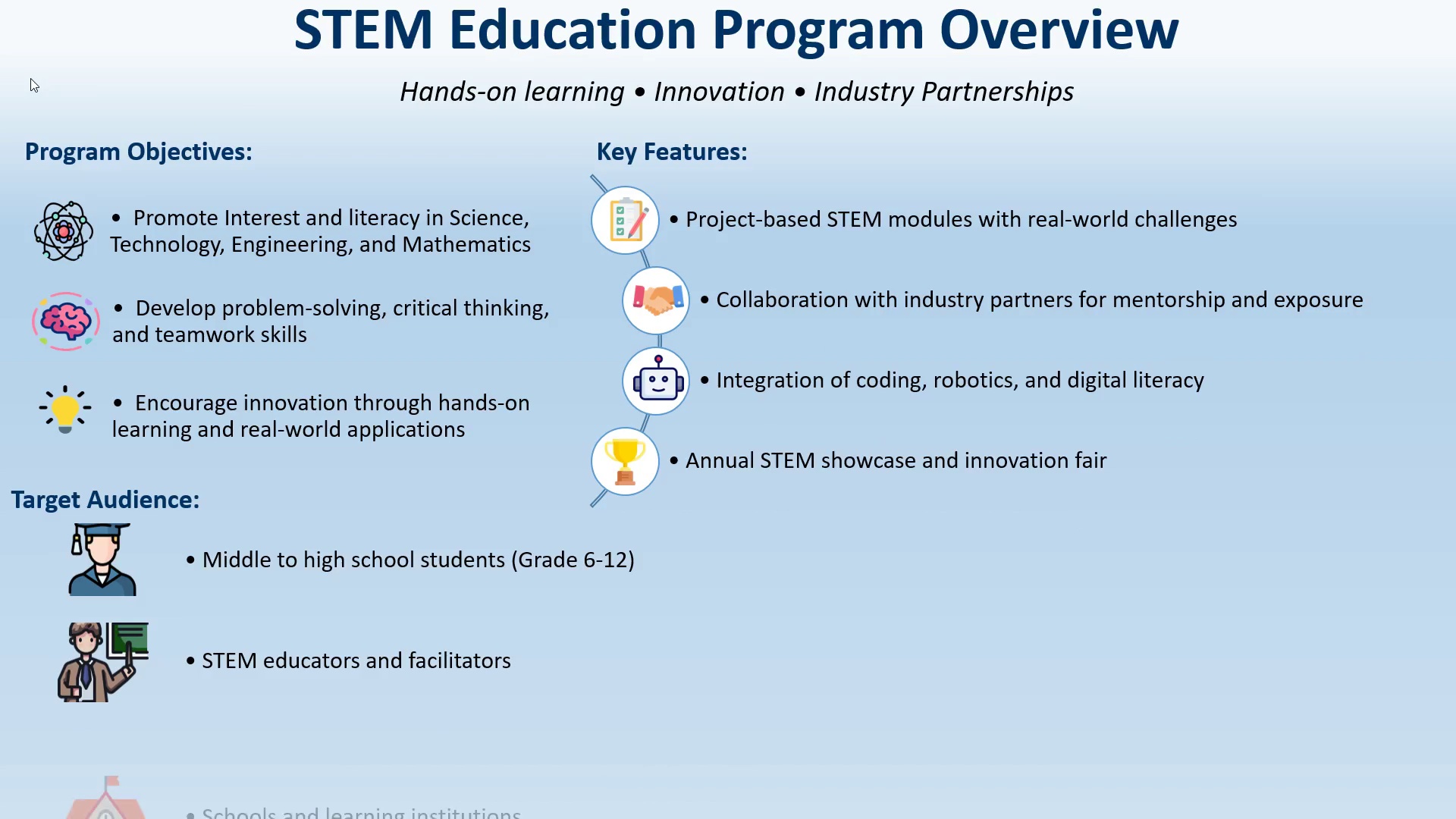 
key(ArrowRight)
 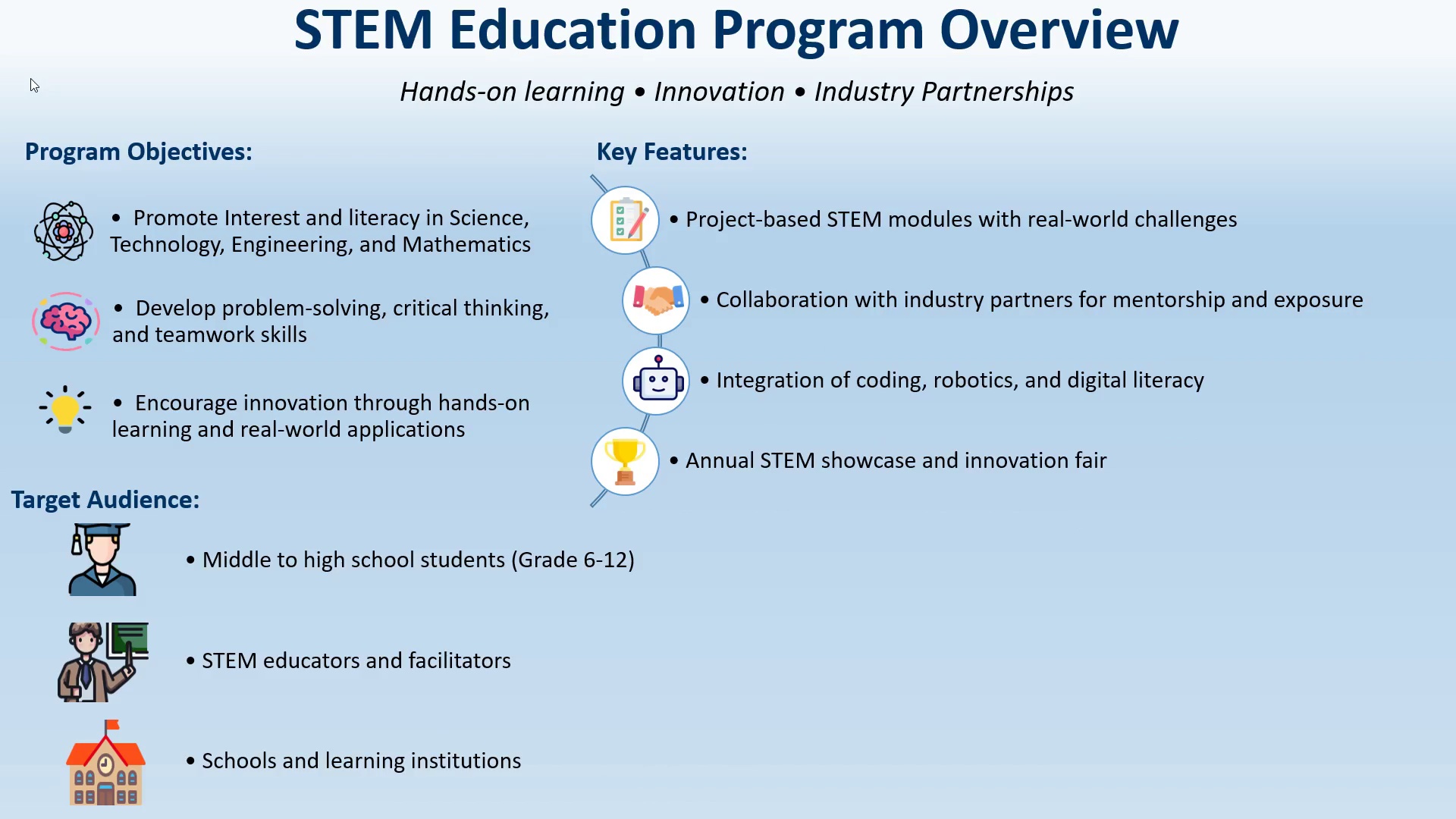 
key(Escape)
 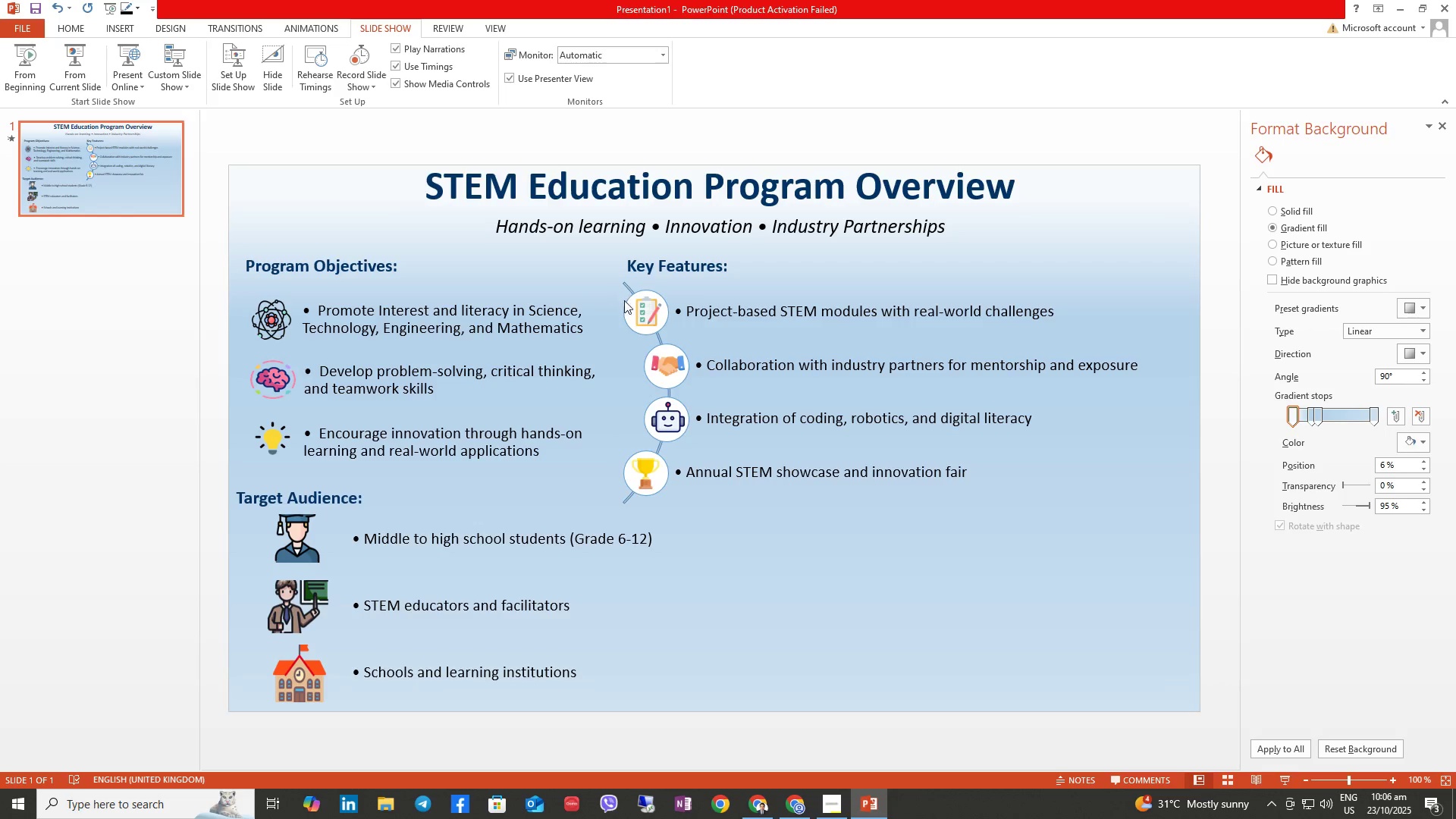 
left_click([632, 307])
 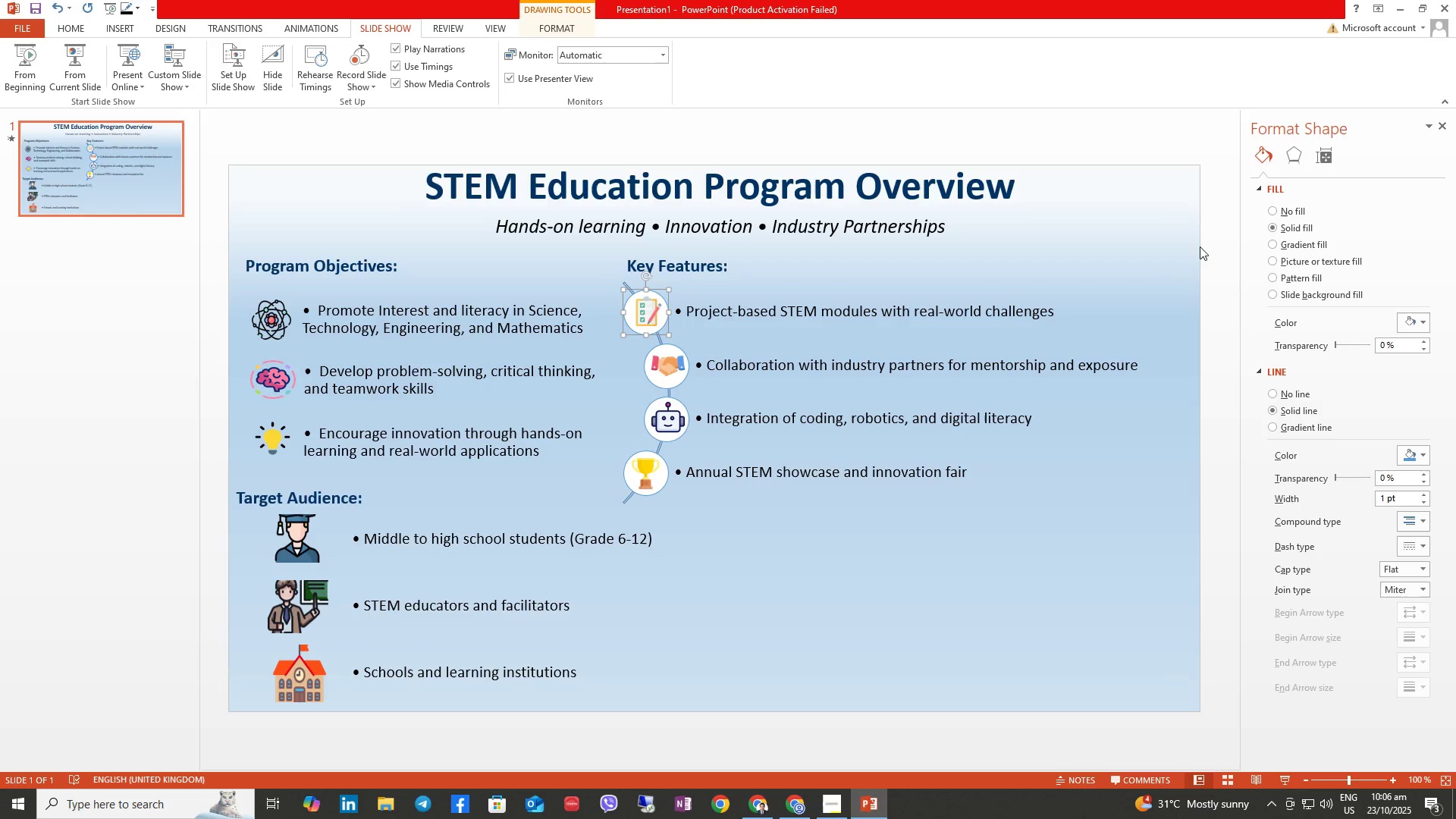 
left_click([1288, 209])
 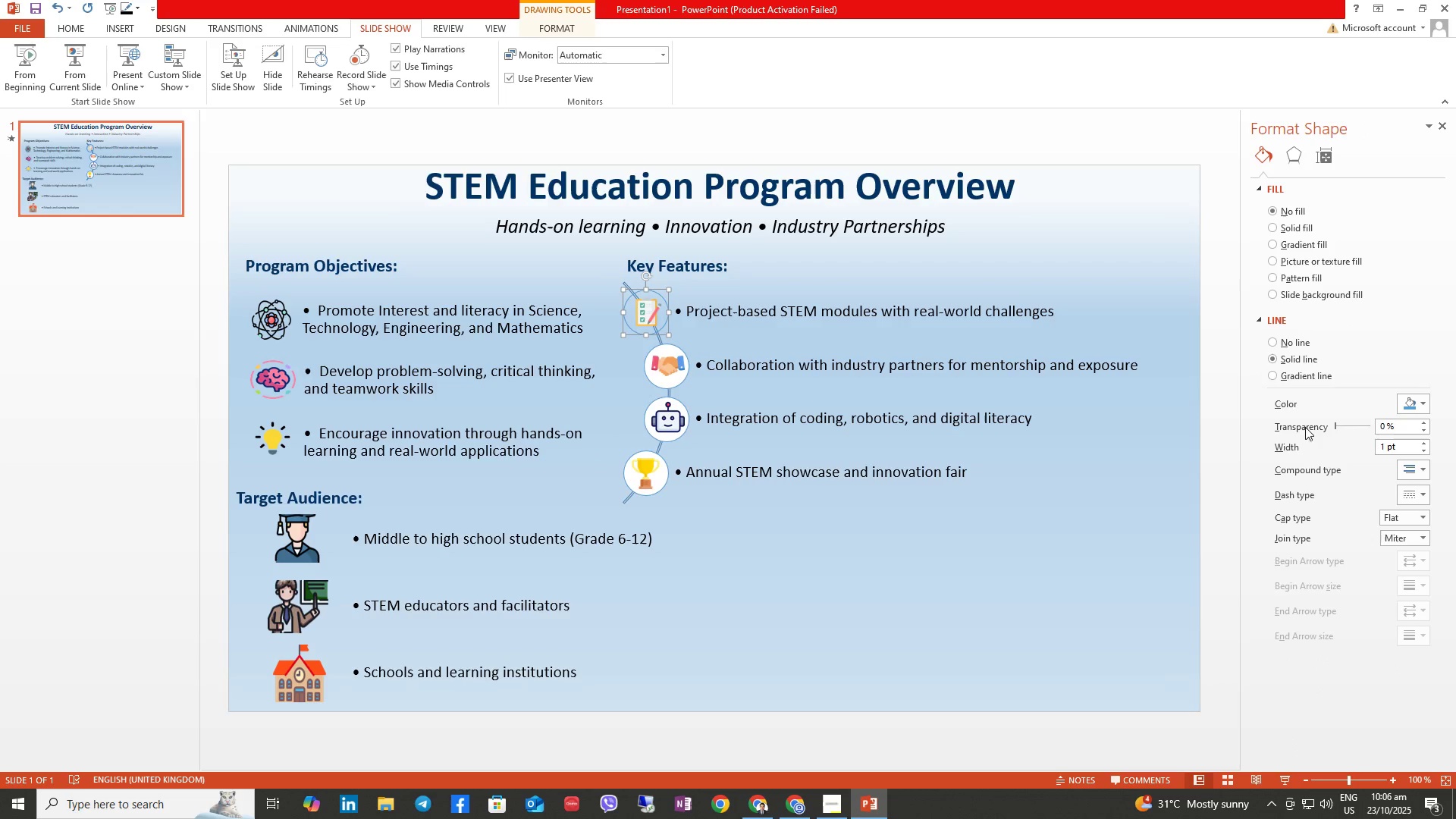 
left_click([1291, 343])
 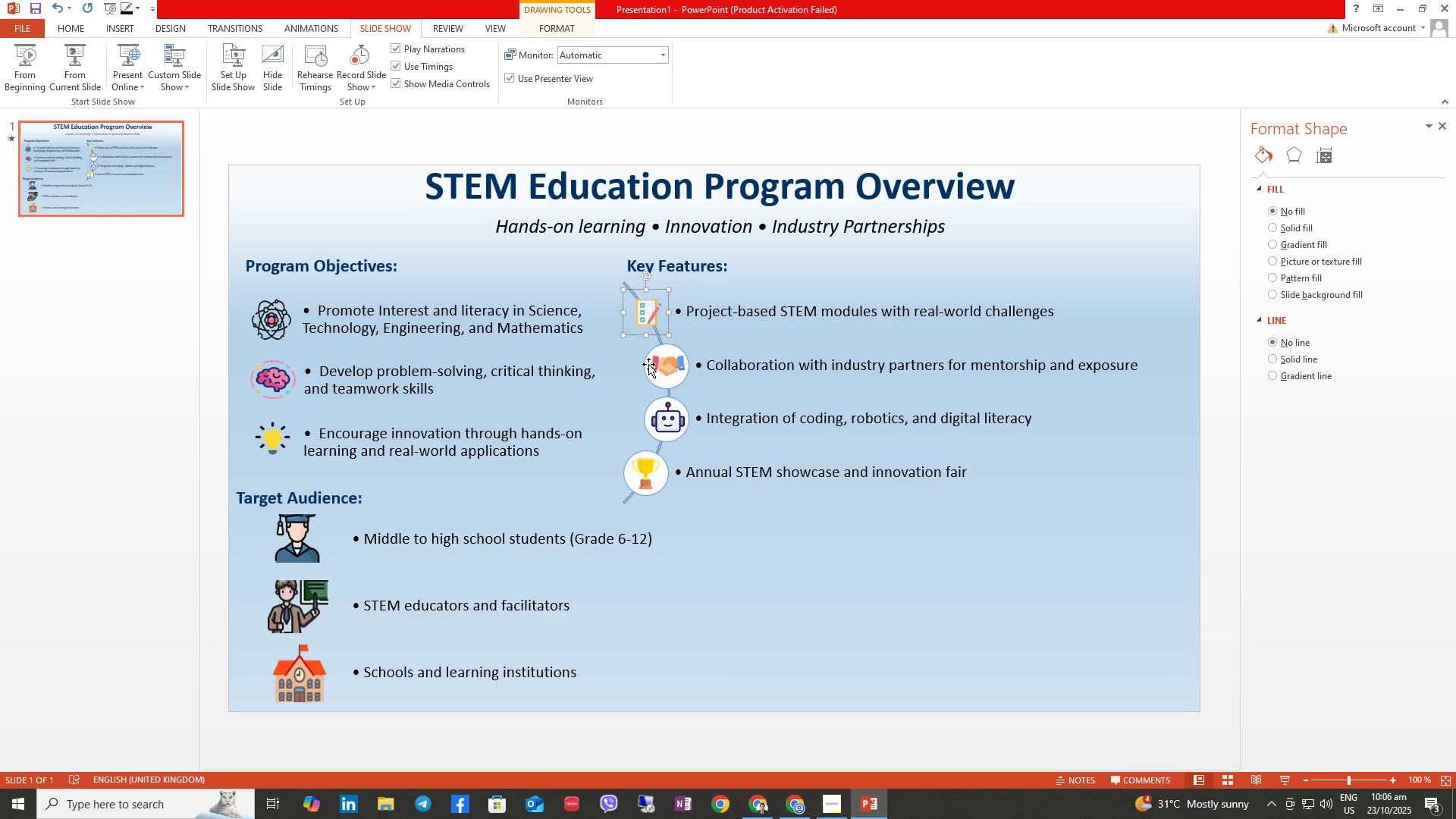 
left_click([648, 364])
 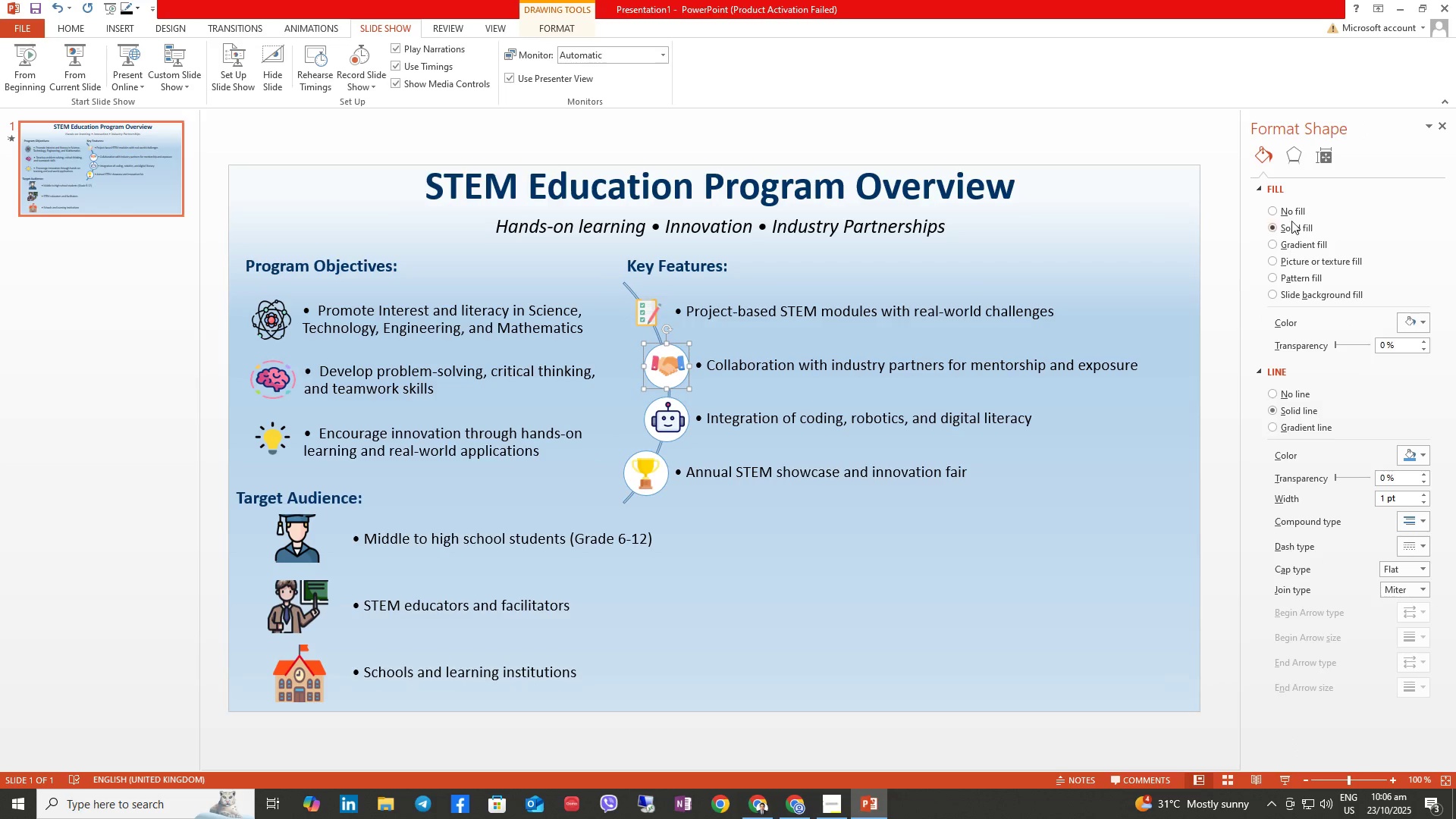 
left_click([1285, 209])
 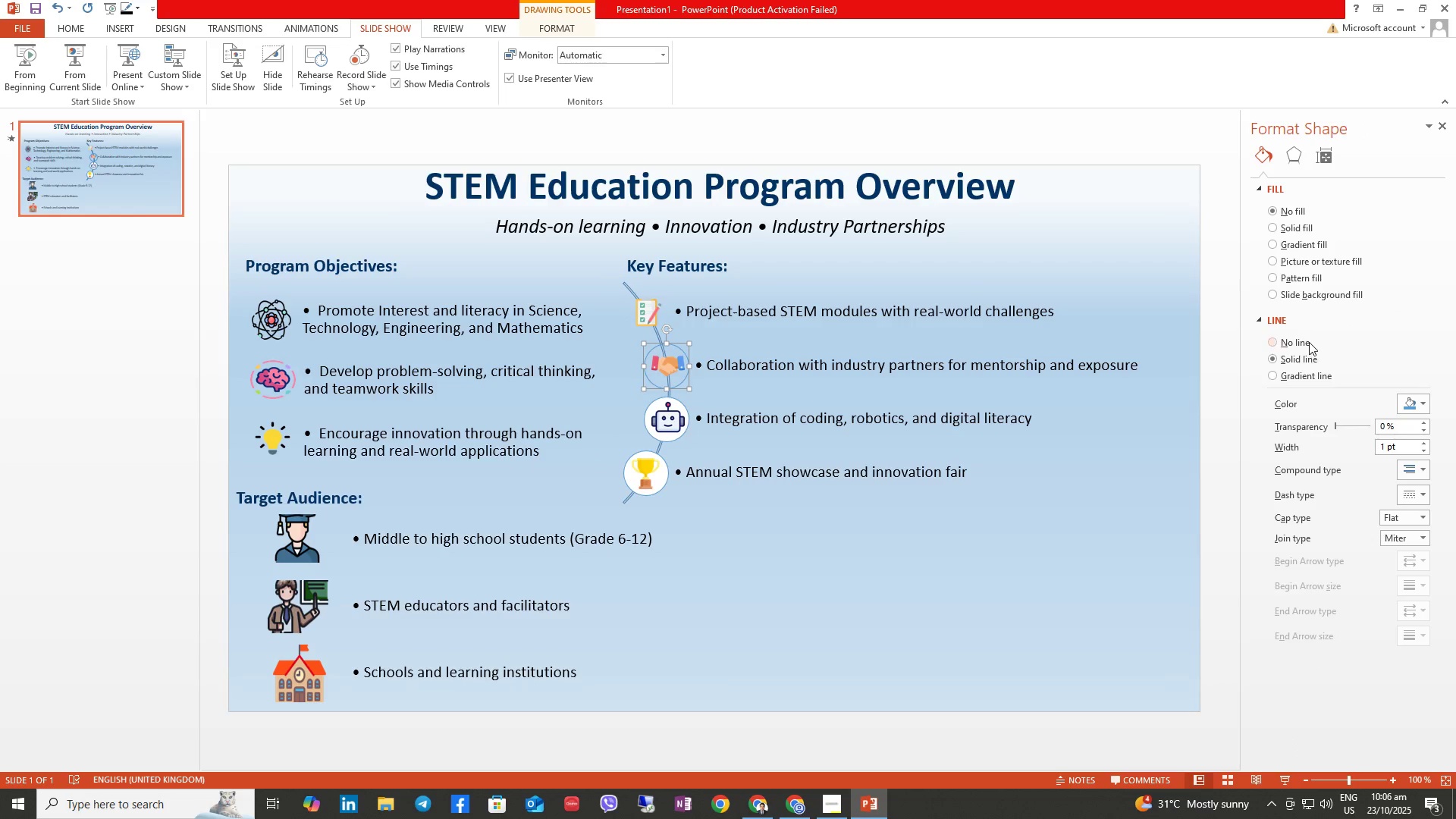 
left_click([1306, 346])
 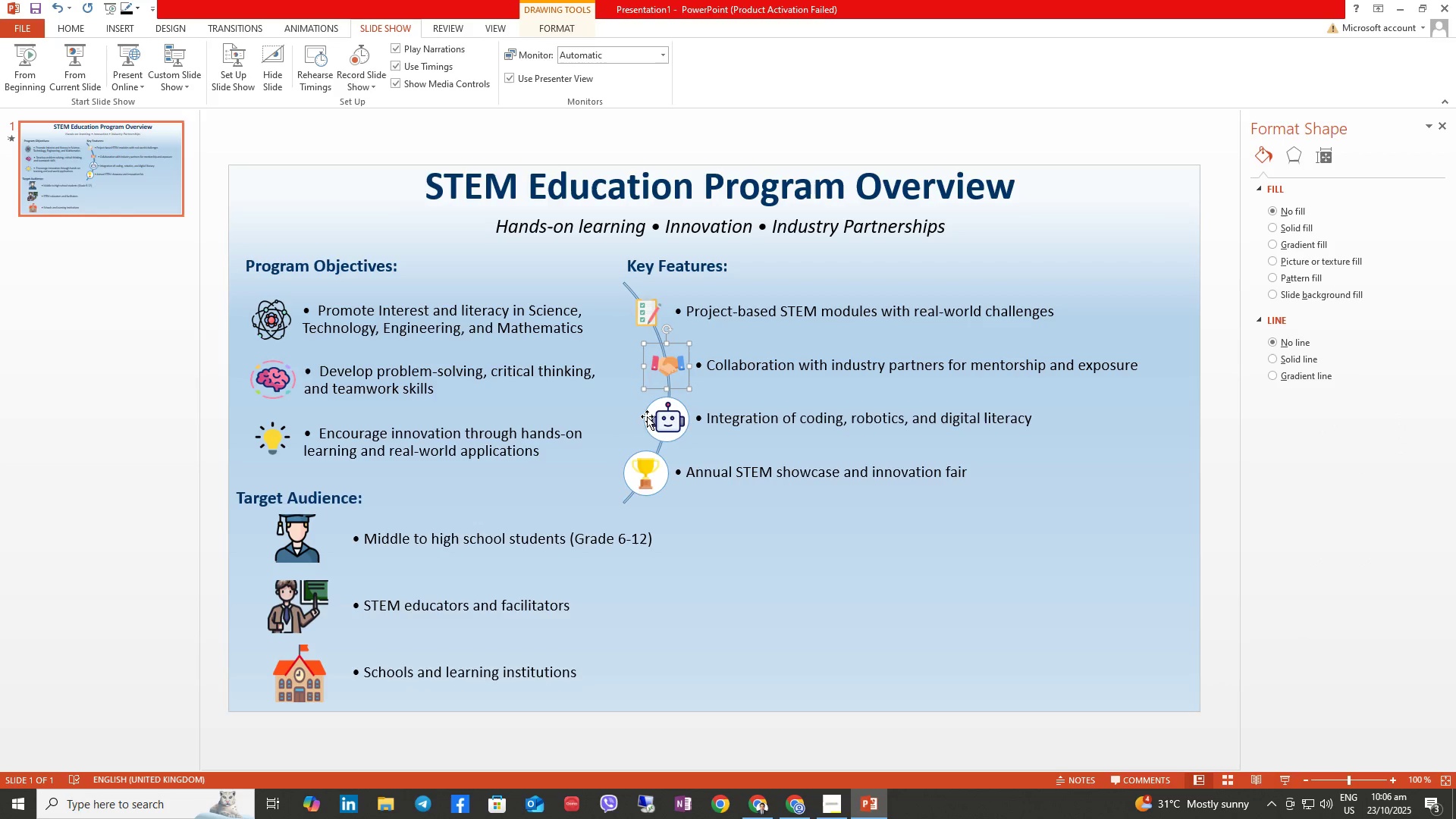 
left_click([648, 415])
 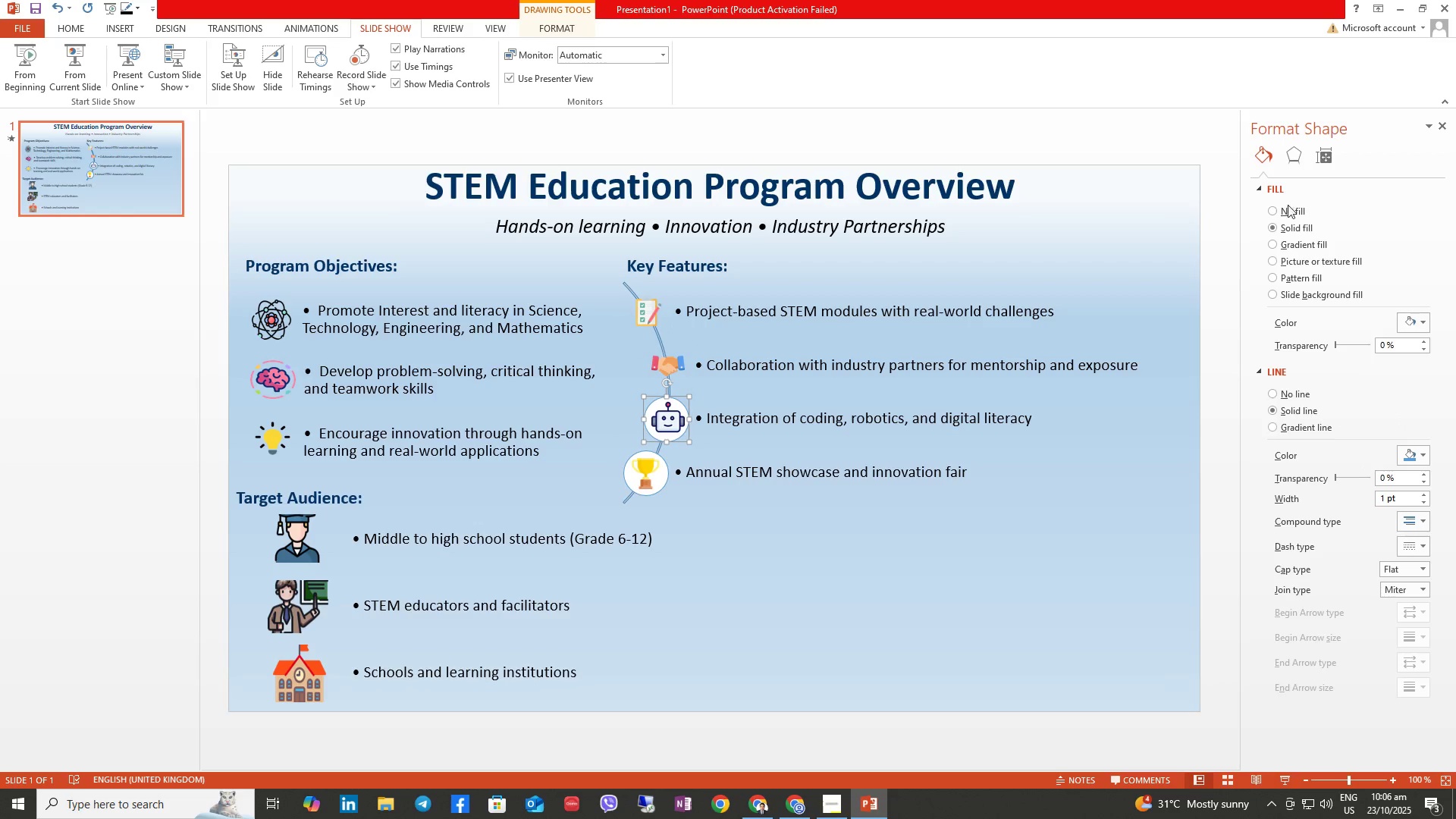 
left_click([1288, 212])
 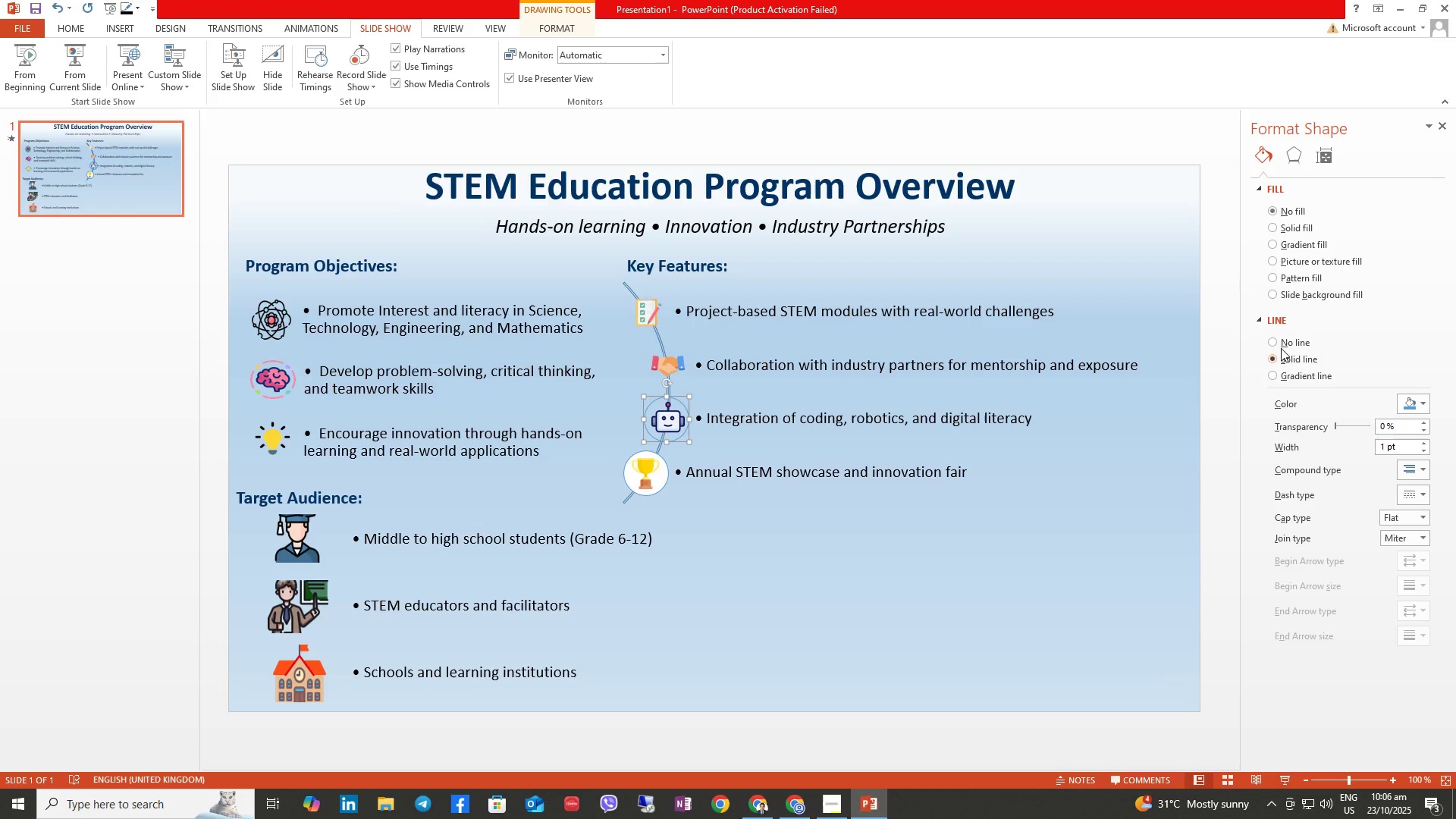 
left_click([1279, 344])
 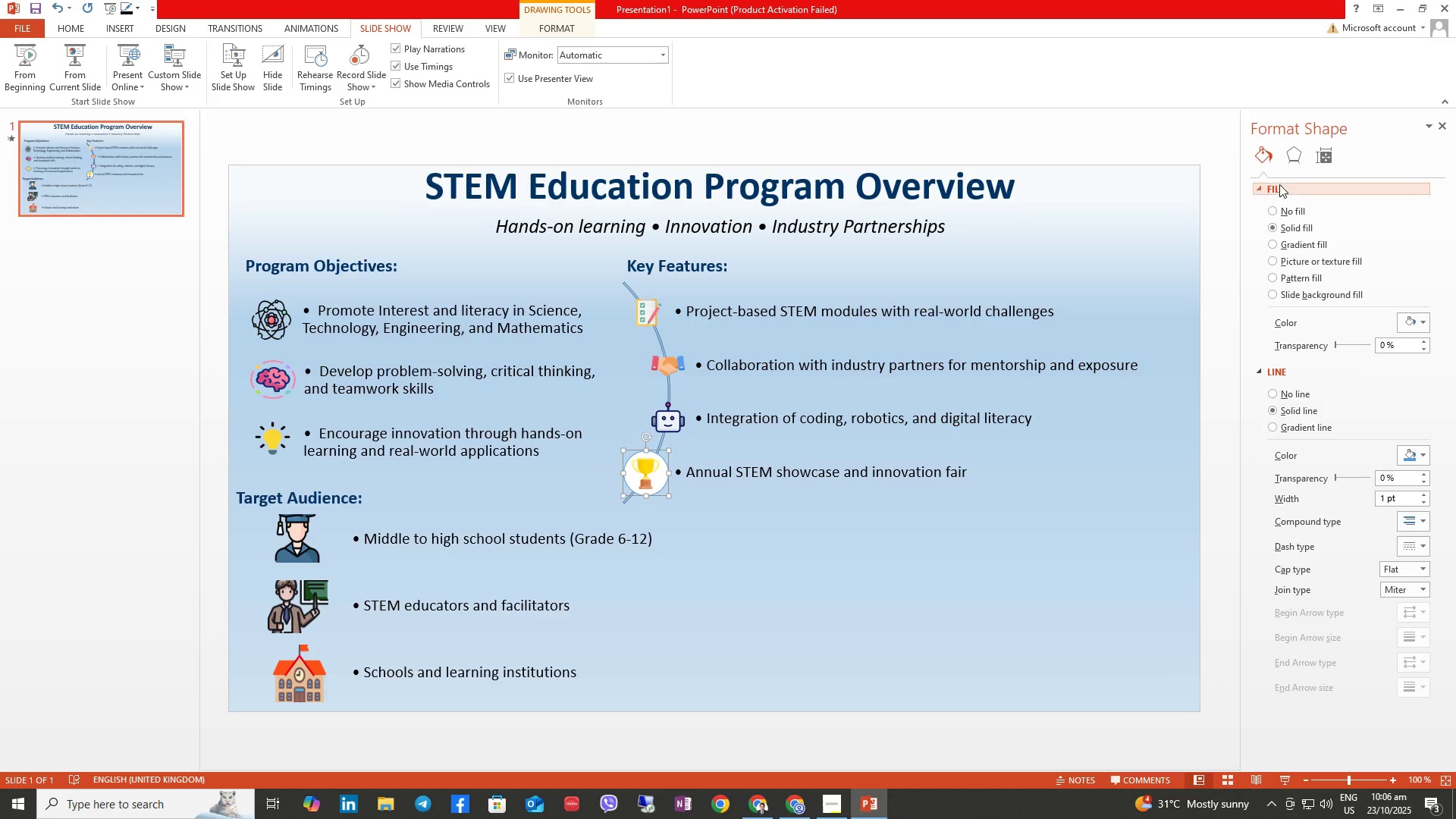 
left_click([1285, 206])
 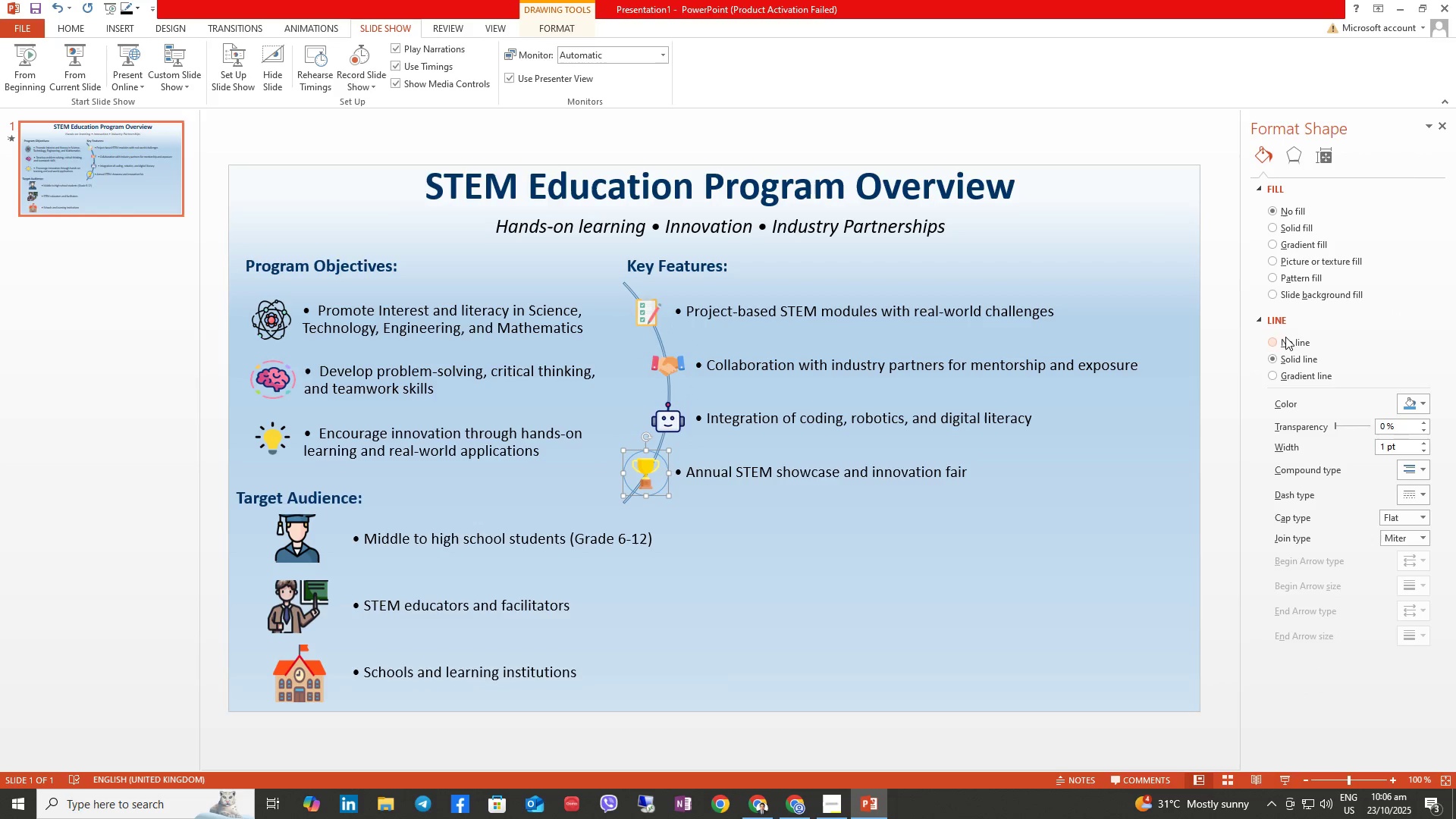 
left_click([1285, 344])
 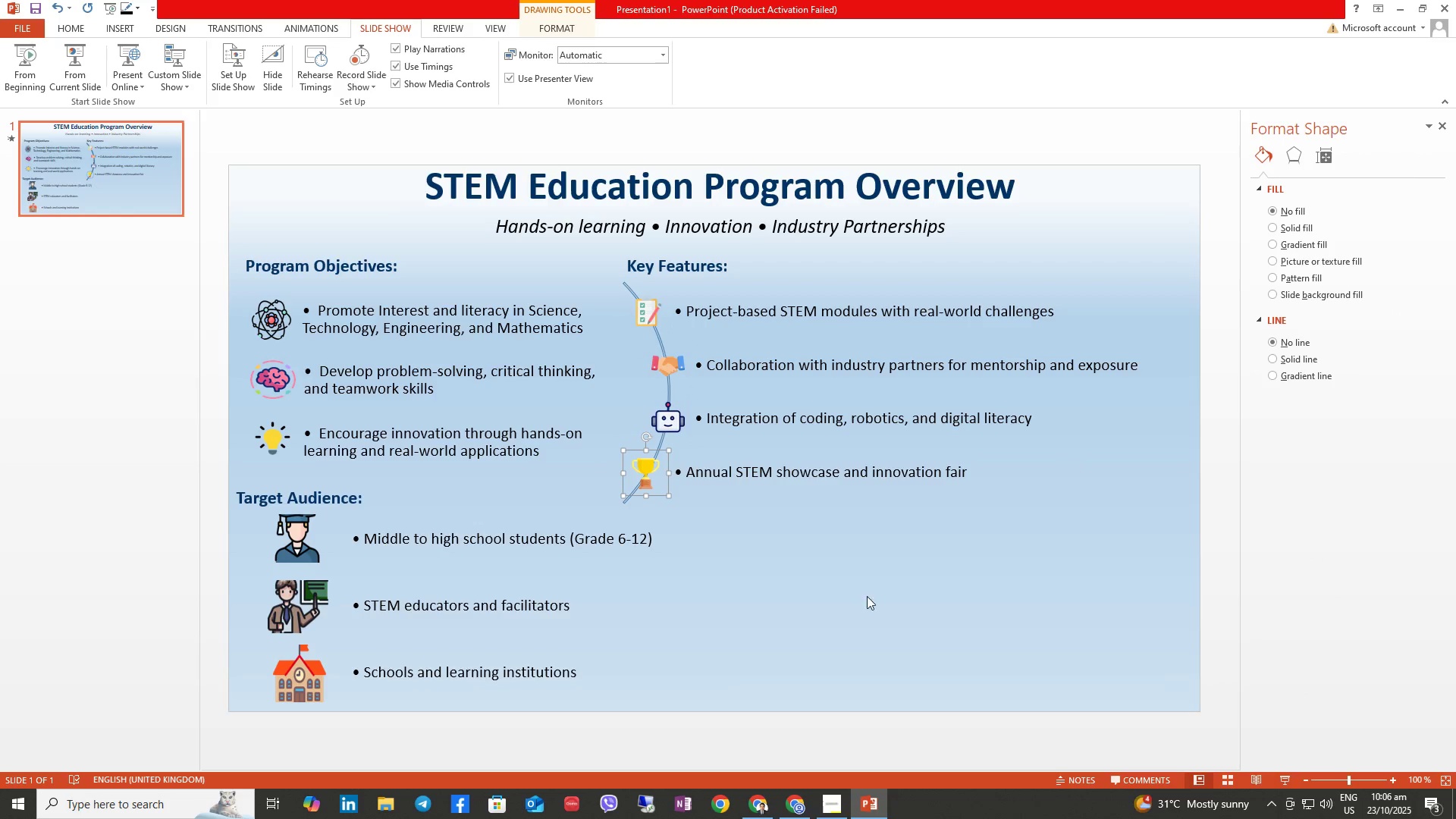 
left_click([855, 601])
 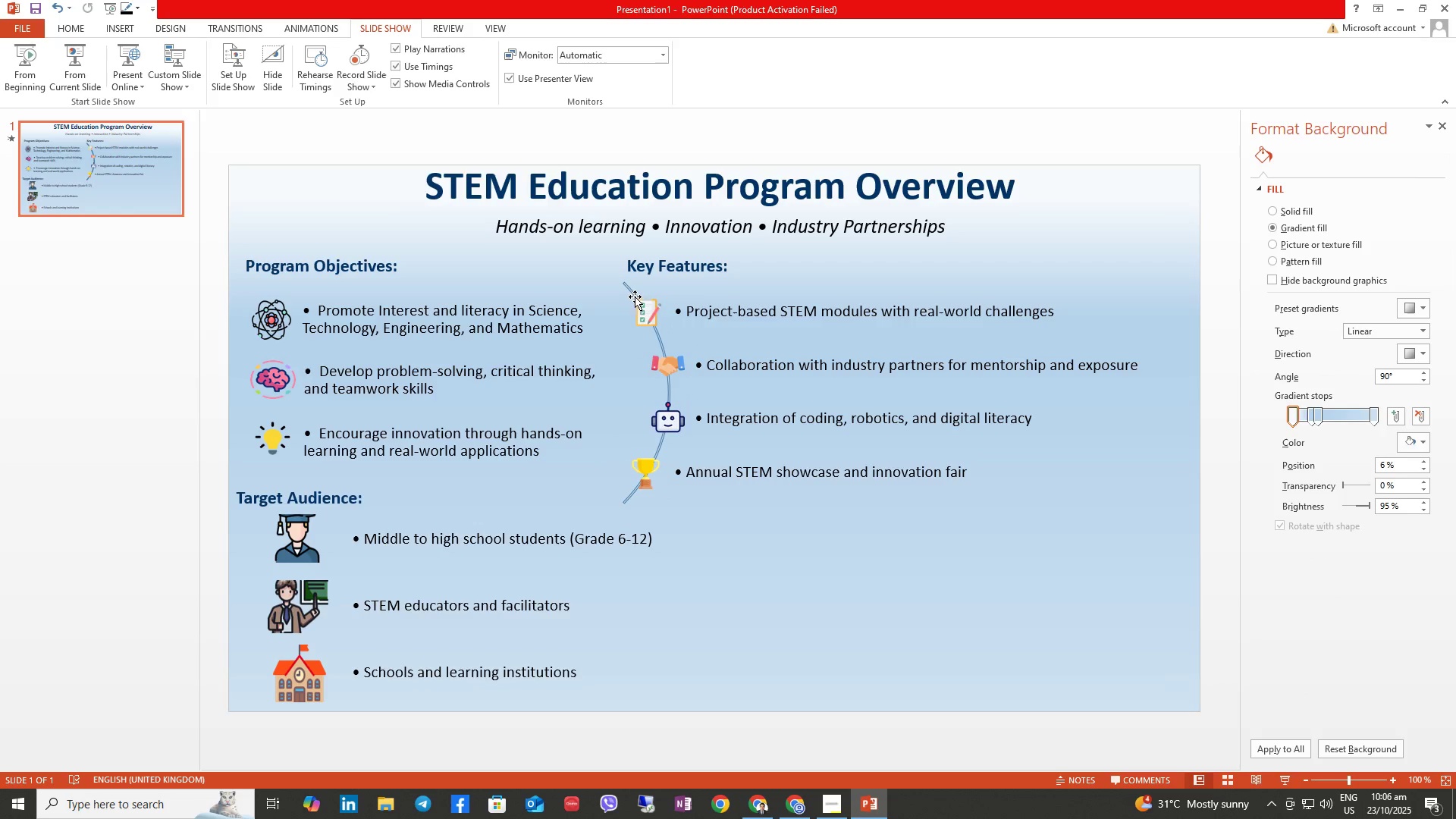 
left_click([631, 286])
 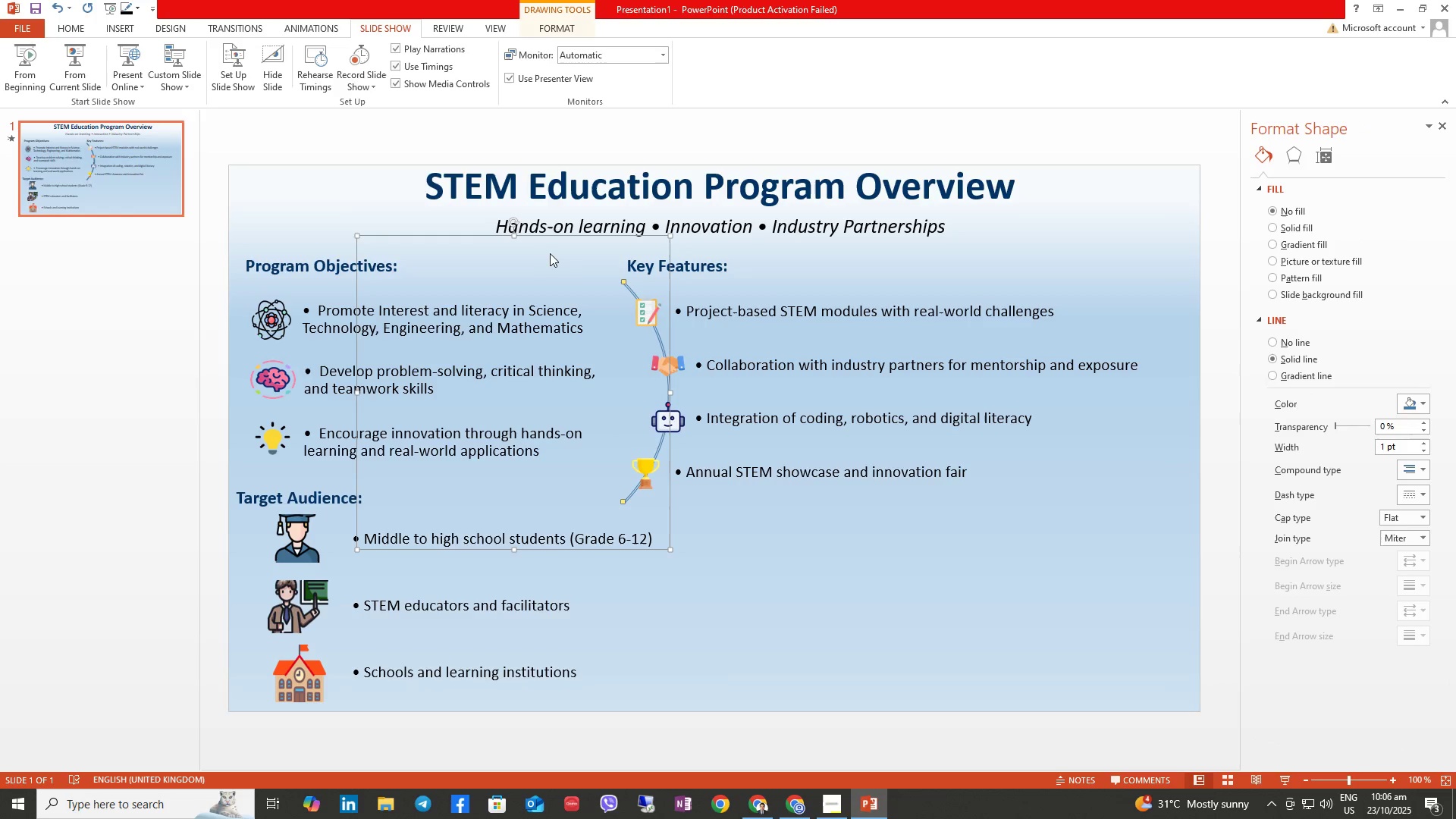 
wait(7.5)
 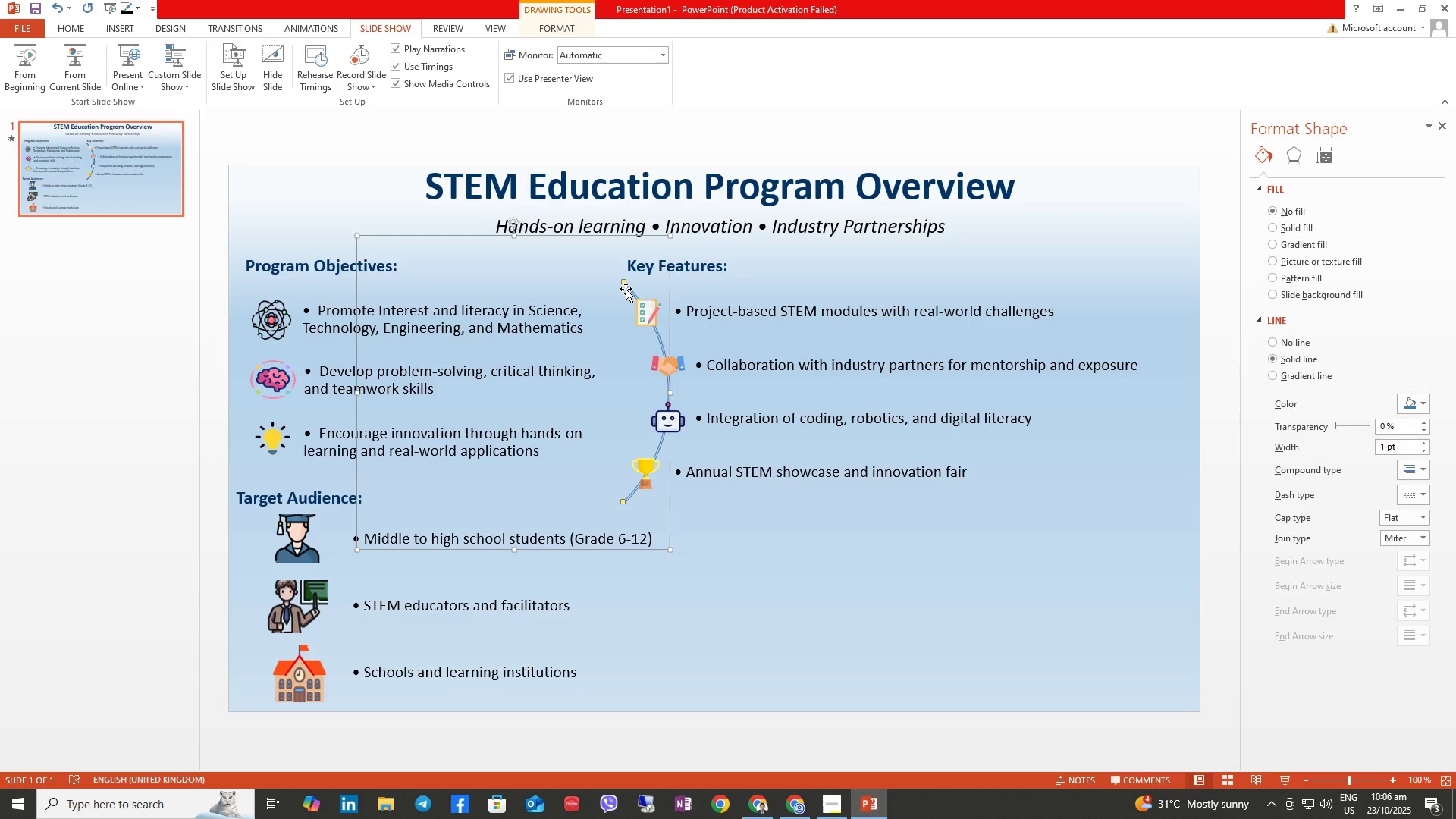 
left_click([1277, 343])
 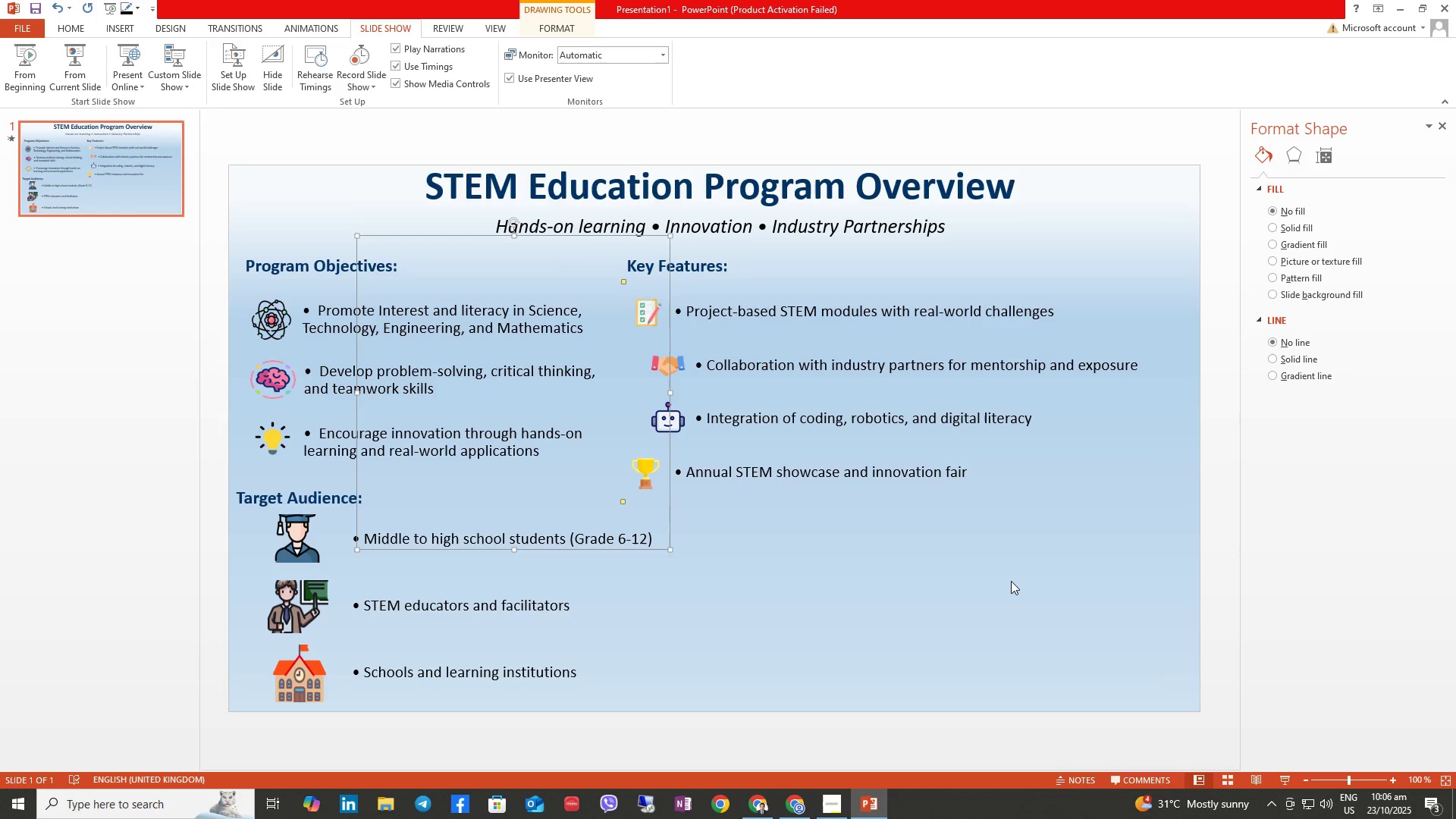 
left_click([1011, 581])
 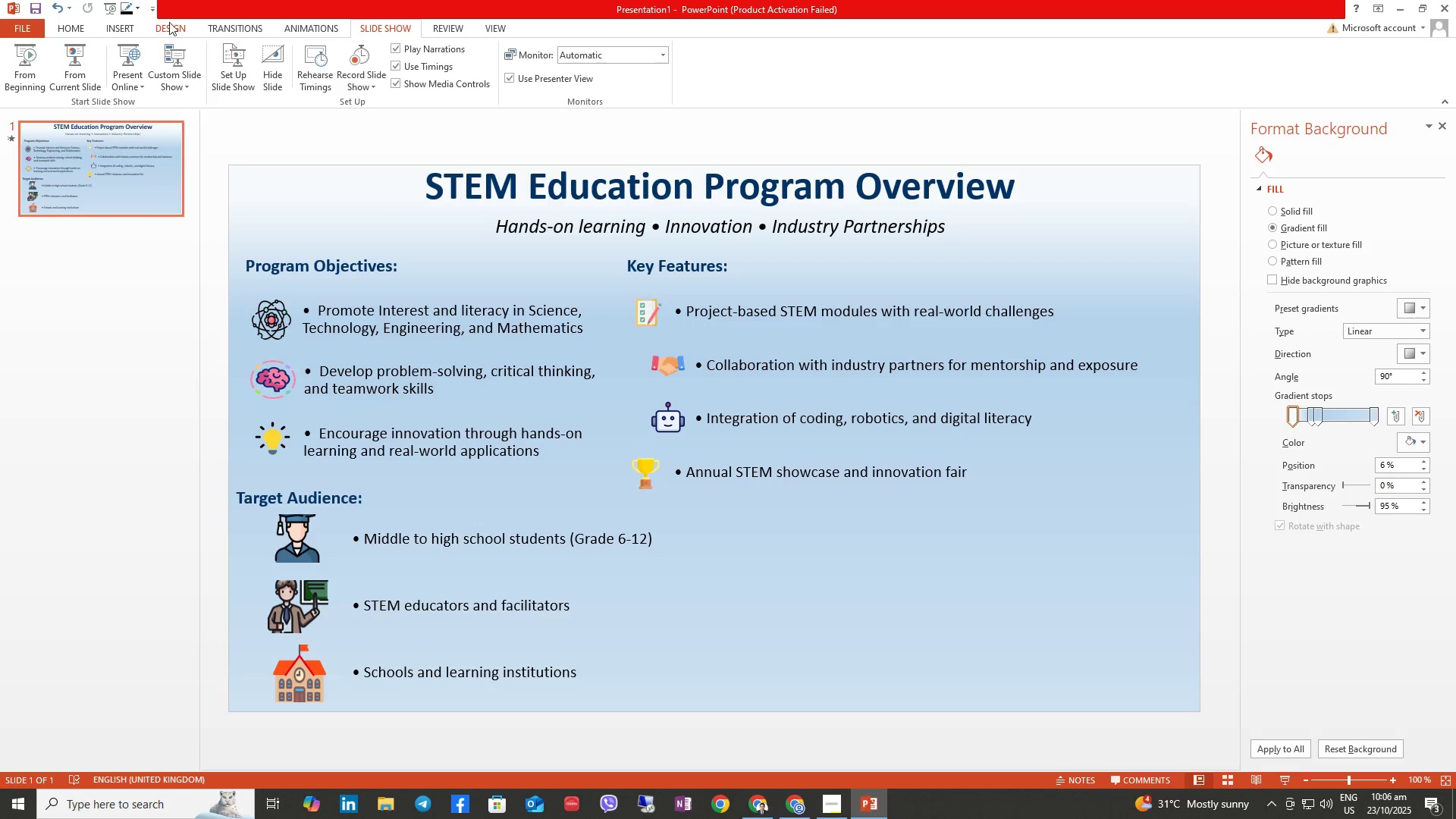 
left_click([295, 27])
 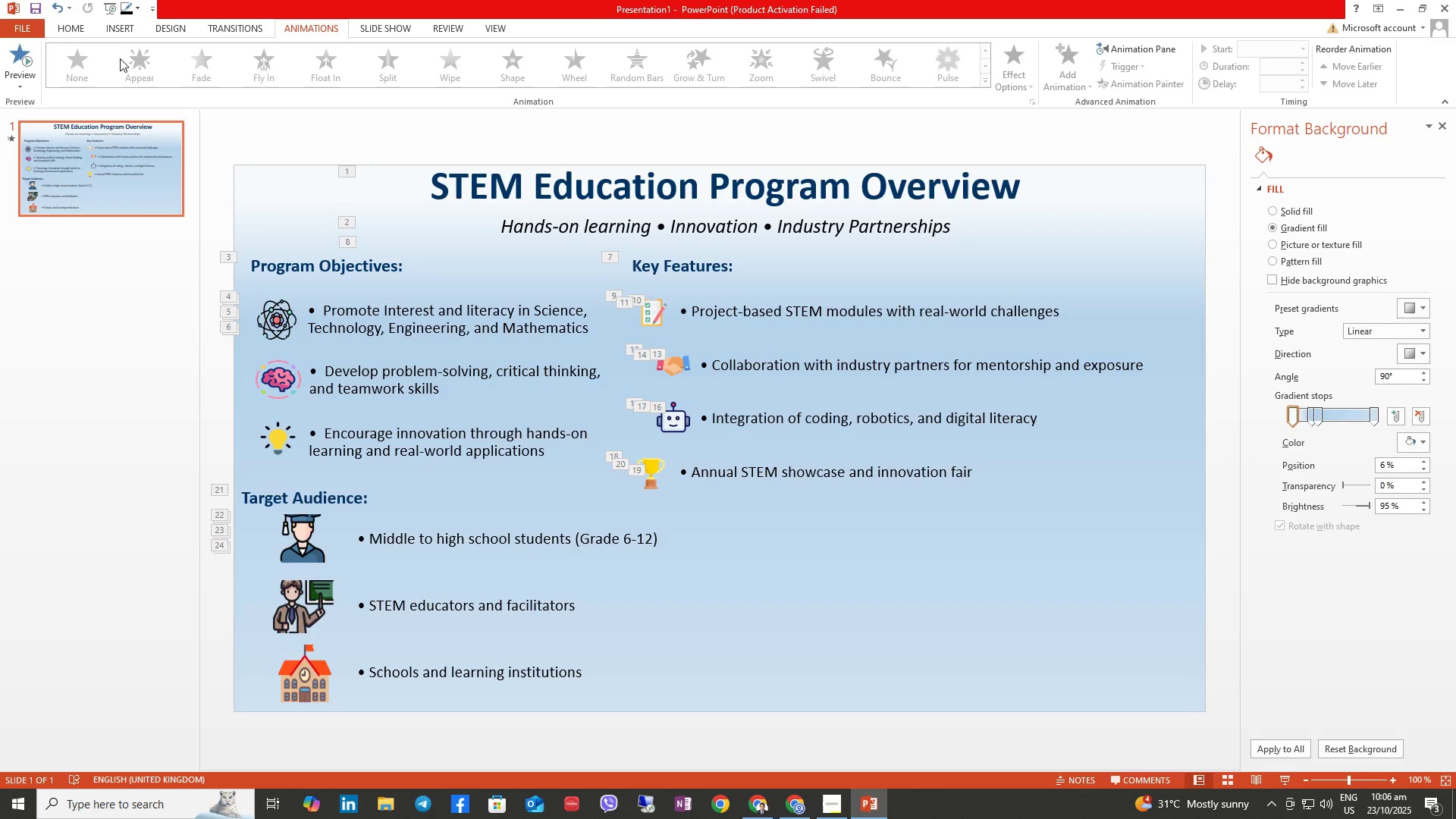 
left_click([378, 24])
 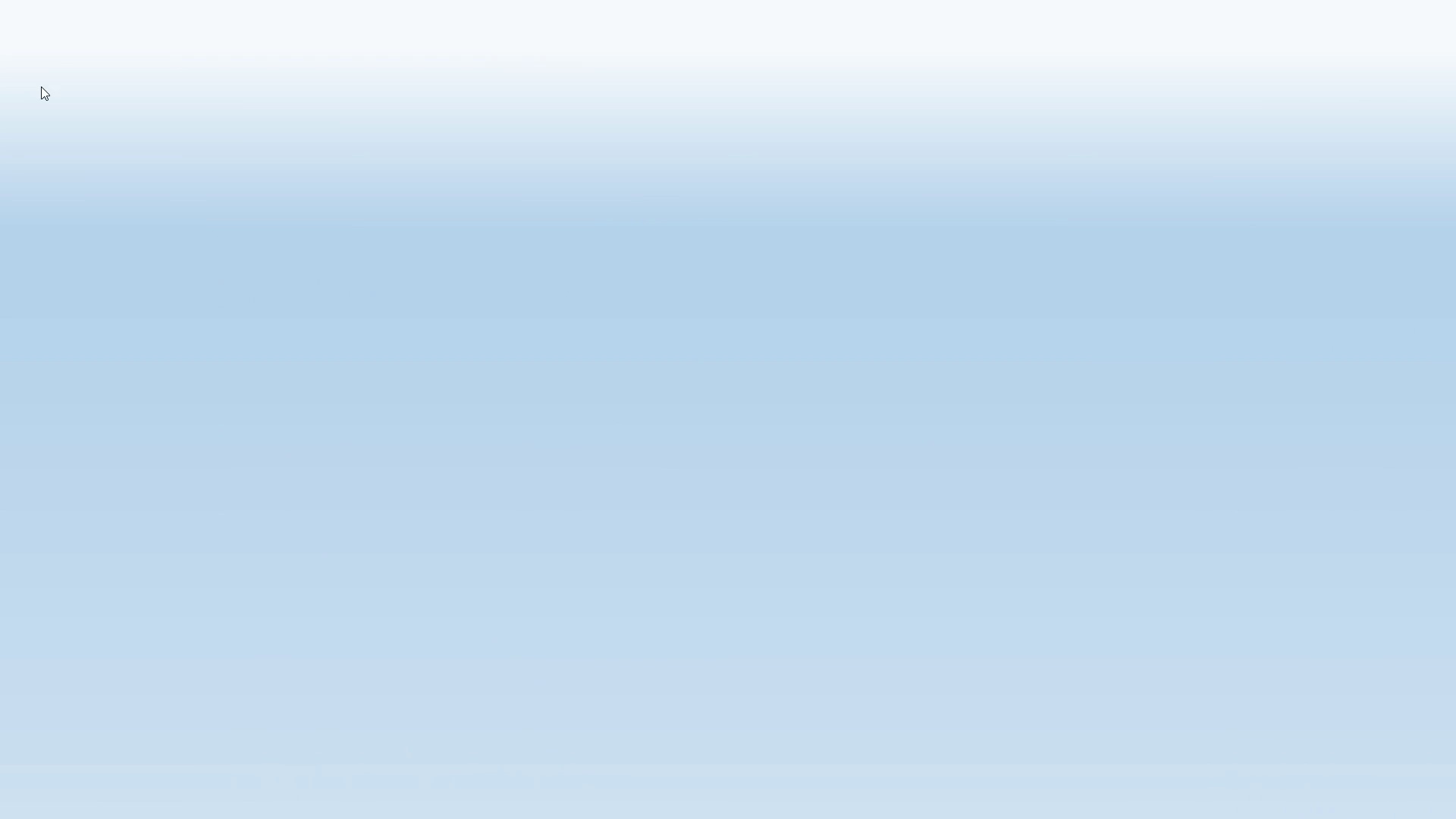 
key(ArrowRight)
 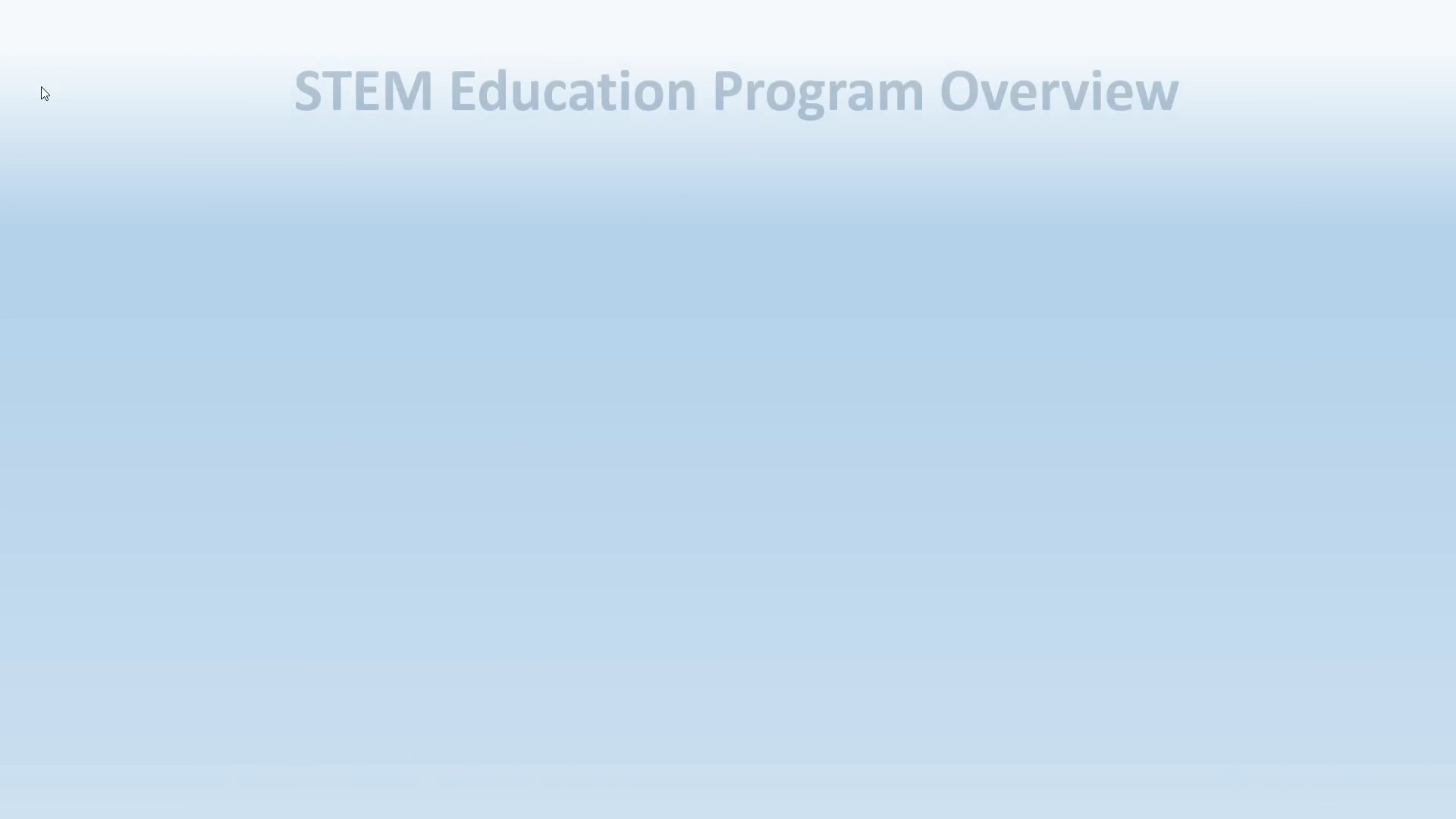 
key(ArrowRight)
 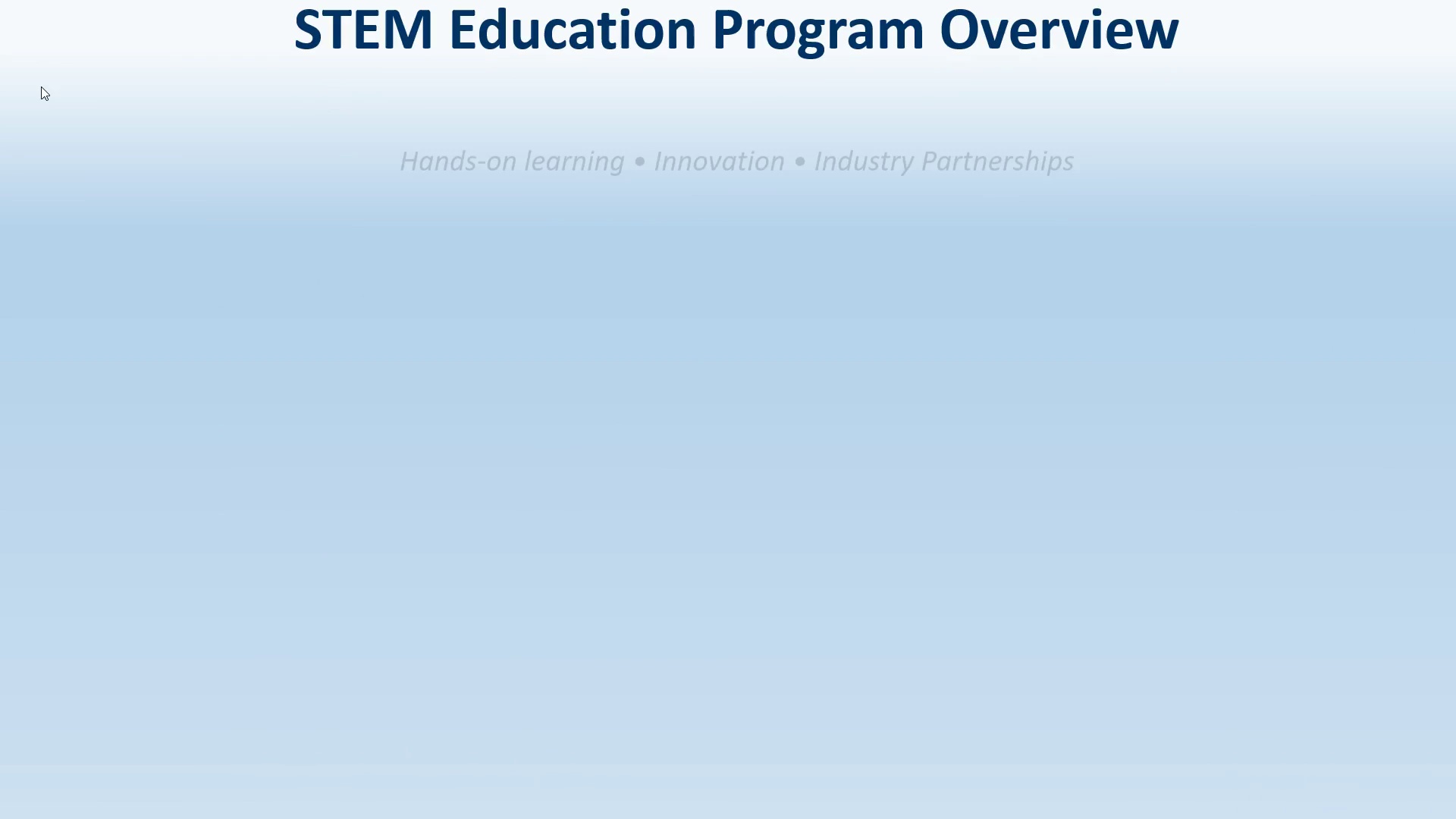 
key(ArrowRight)
 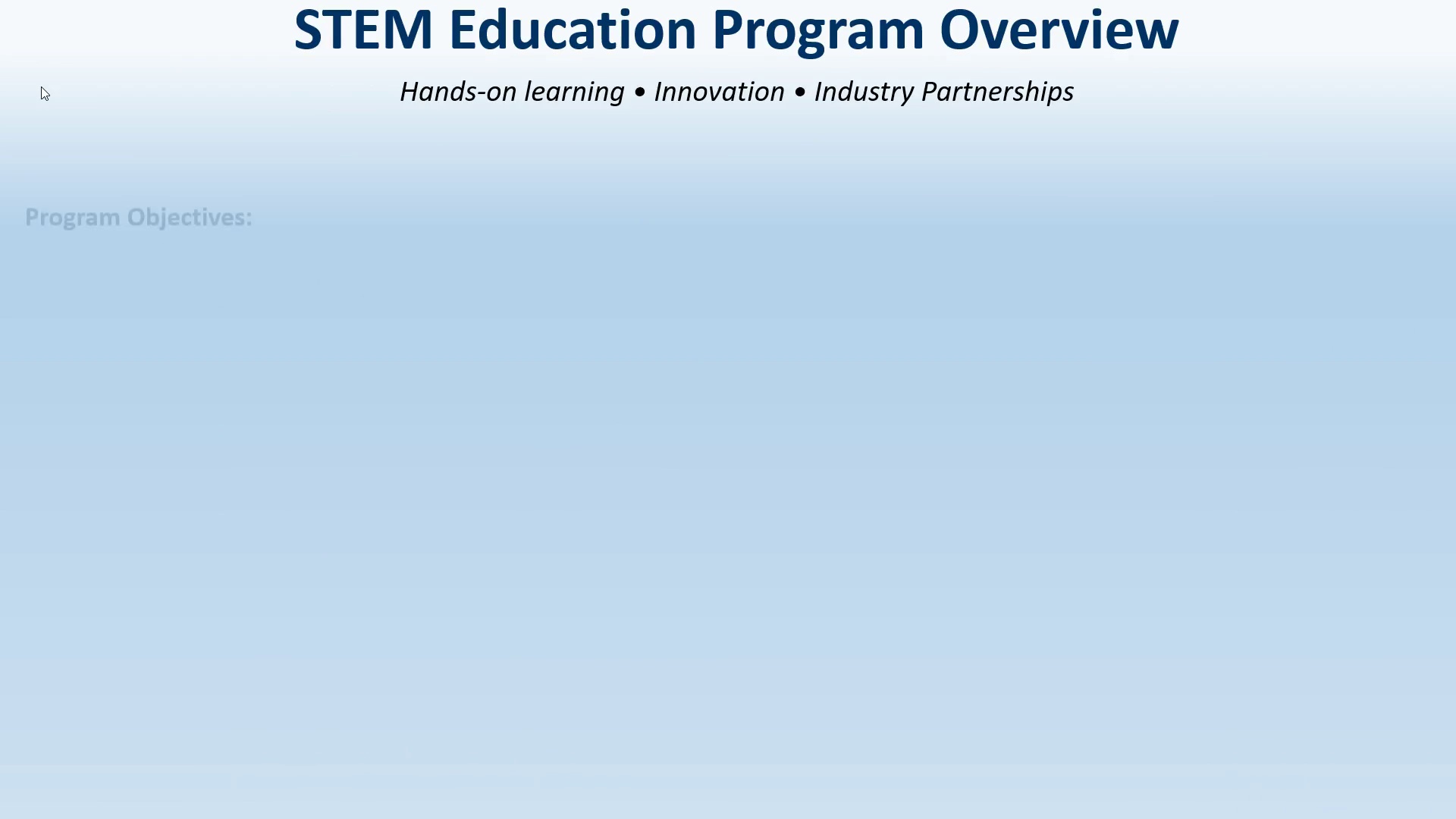 
key(ArrowRight)
 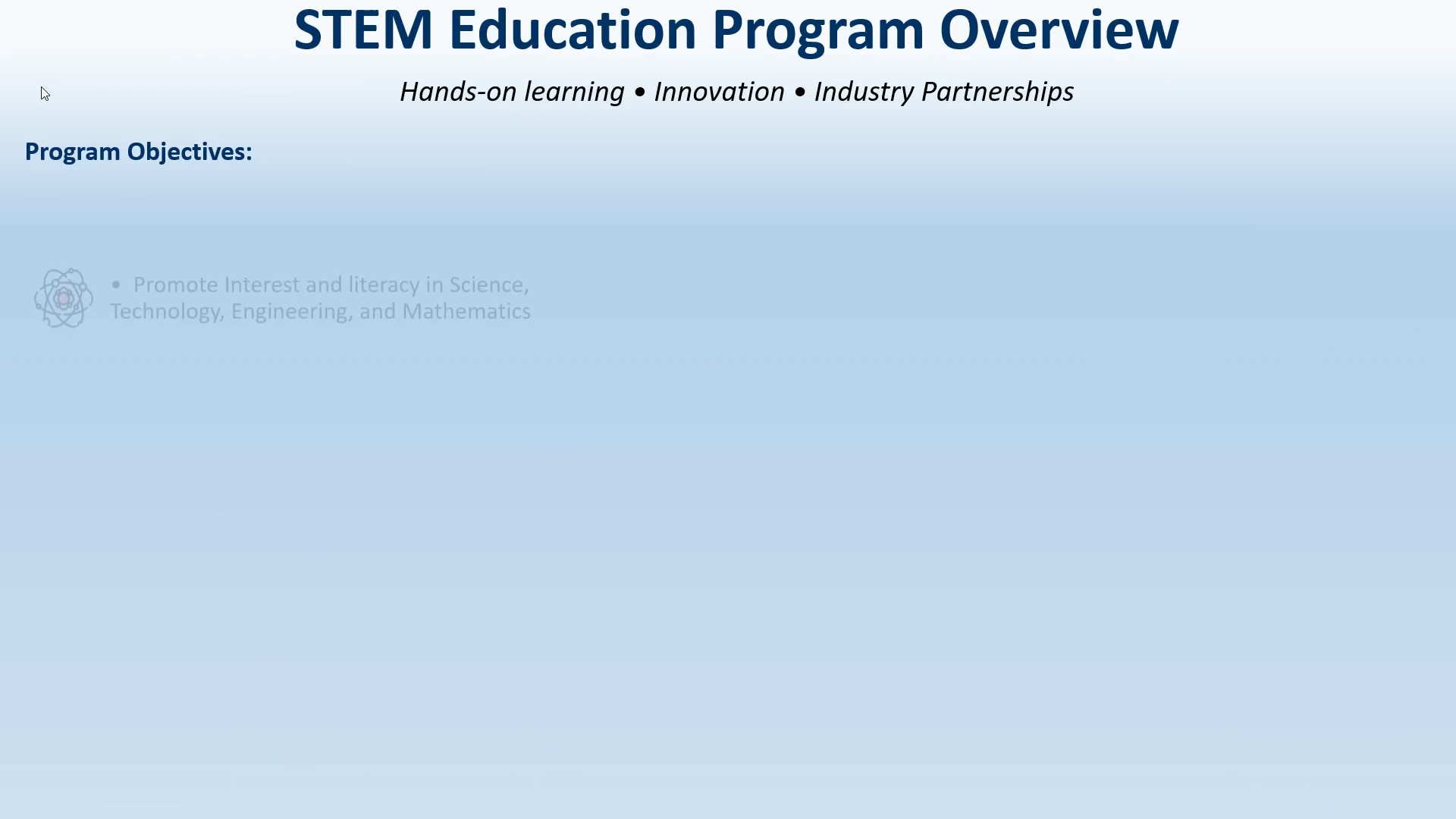 
key(ArrowRight)
 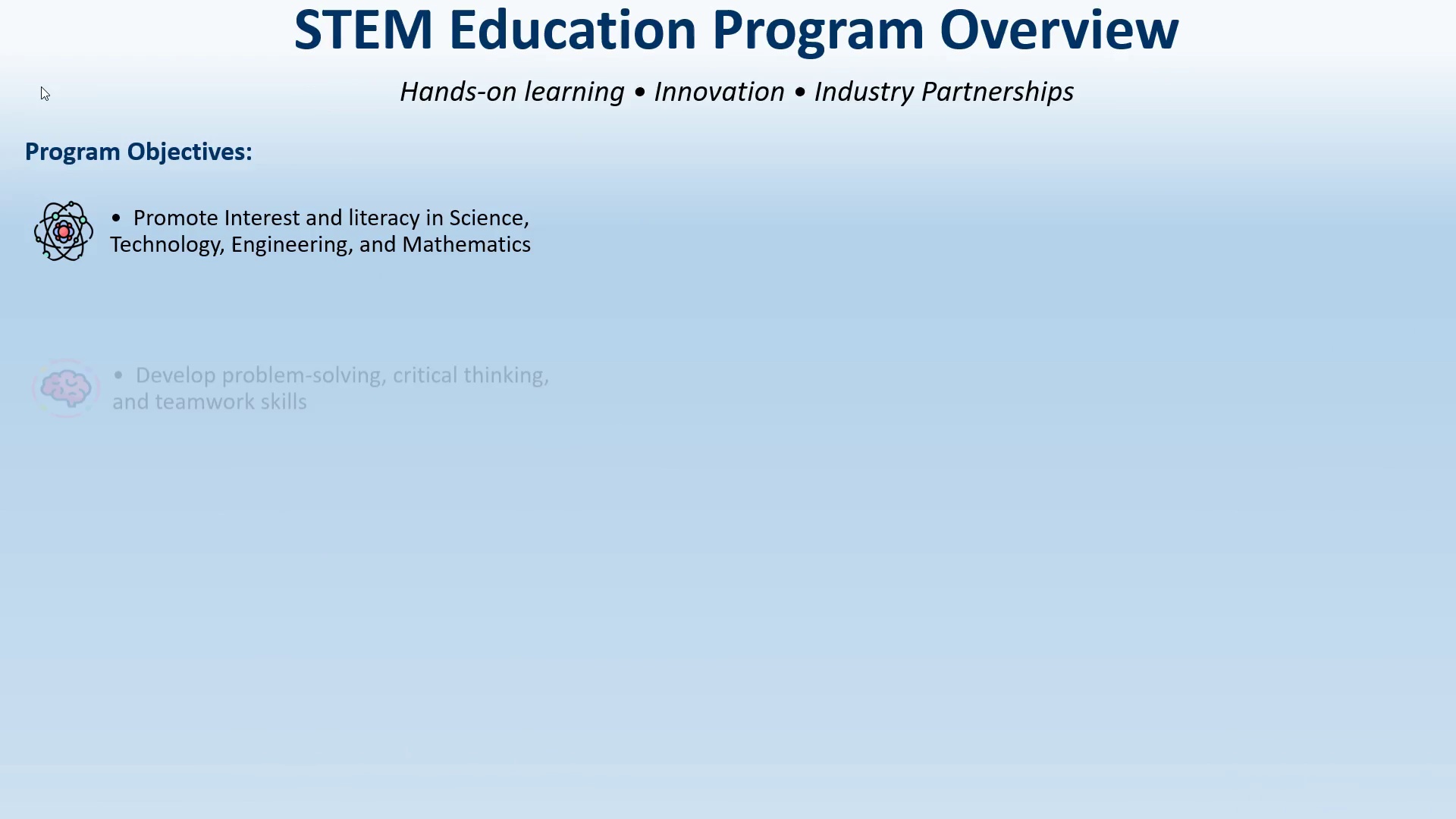 
key(ArrowRight)
 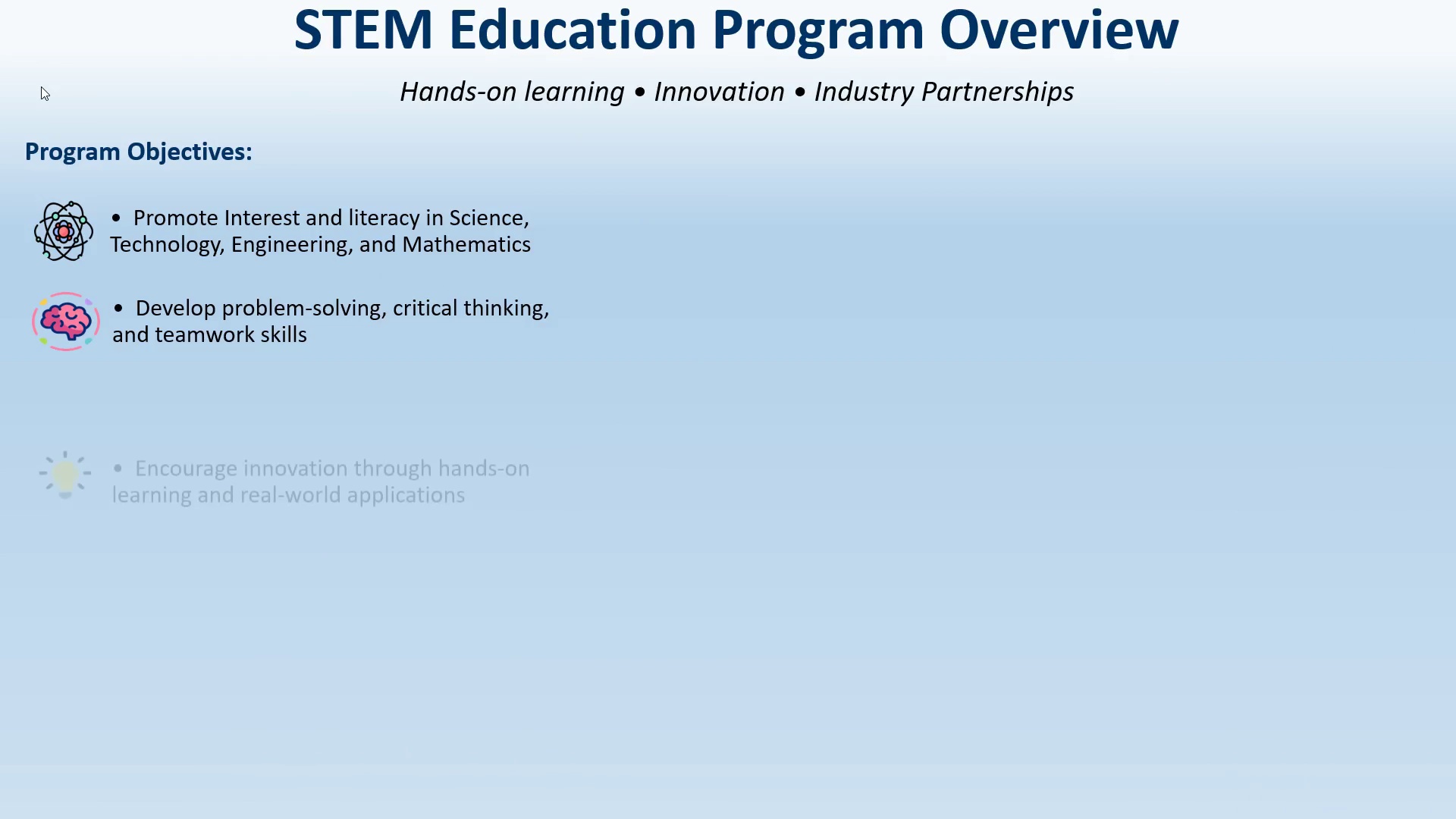 
key(ArrowRight)
 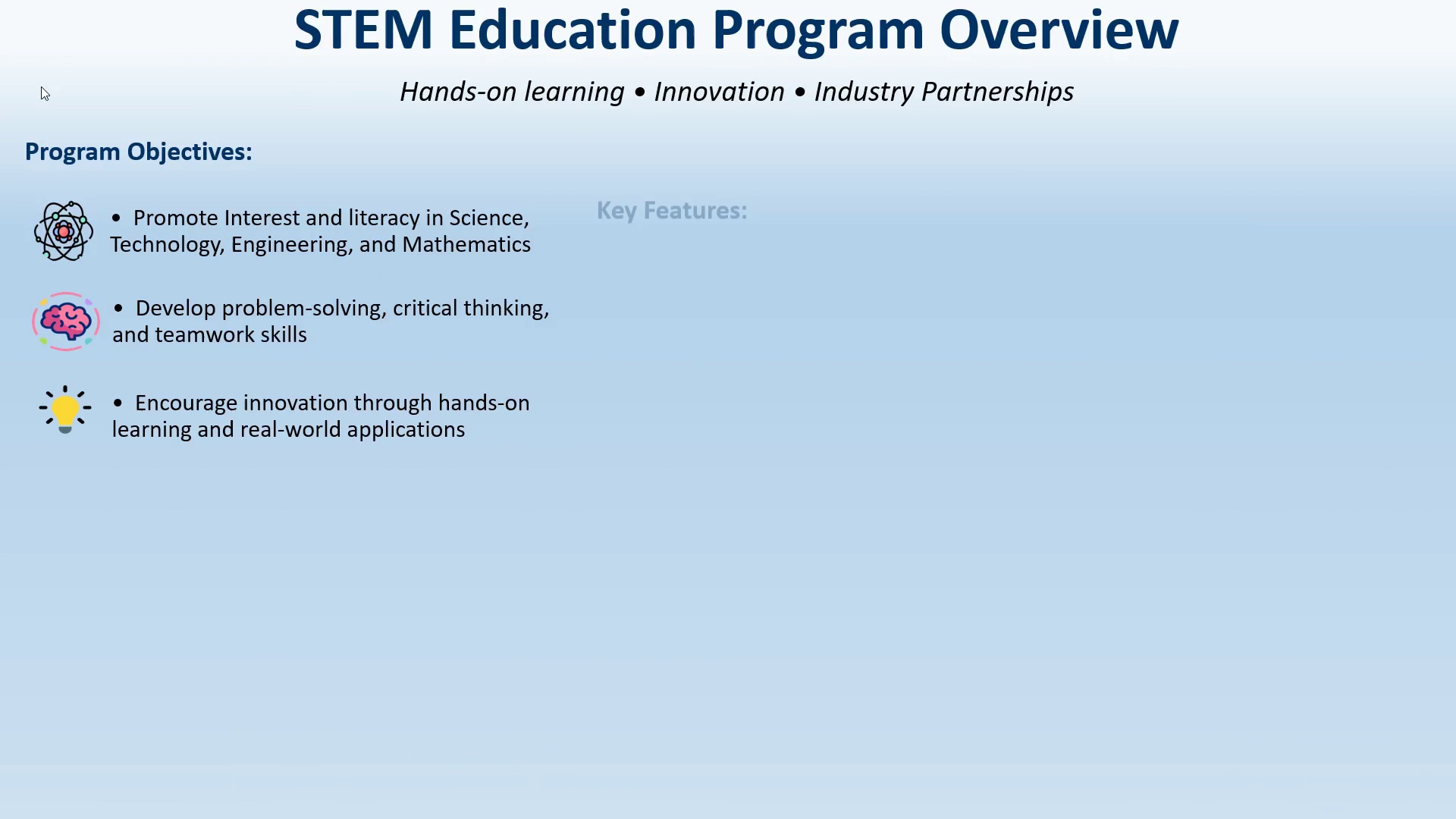 
key(ArrowRight)
 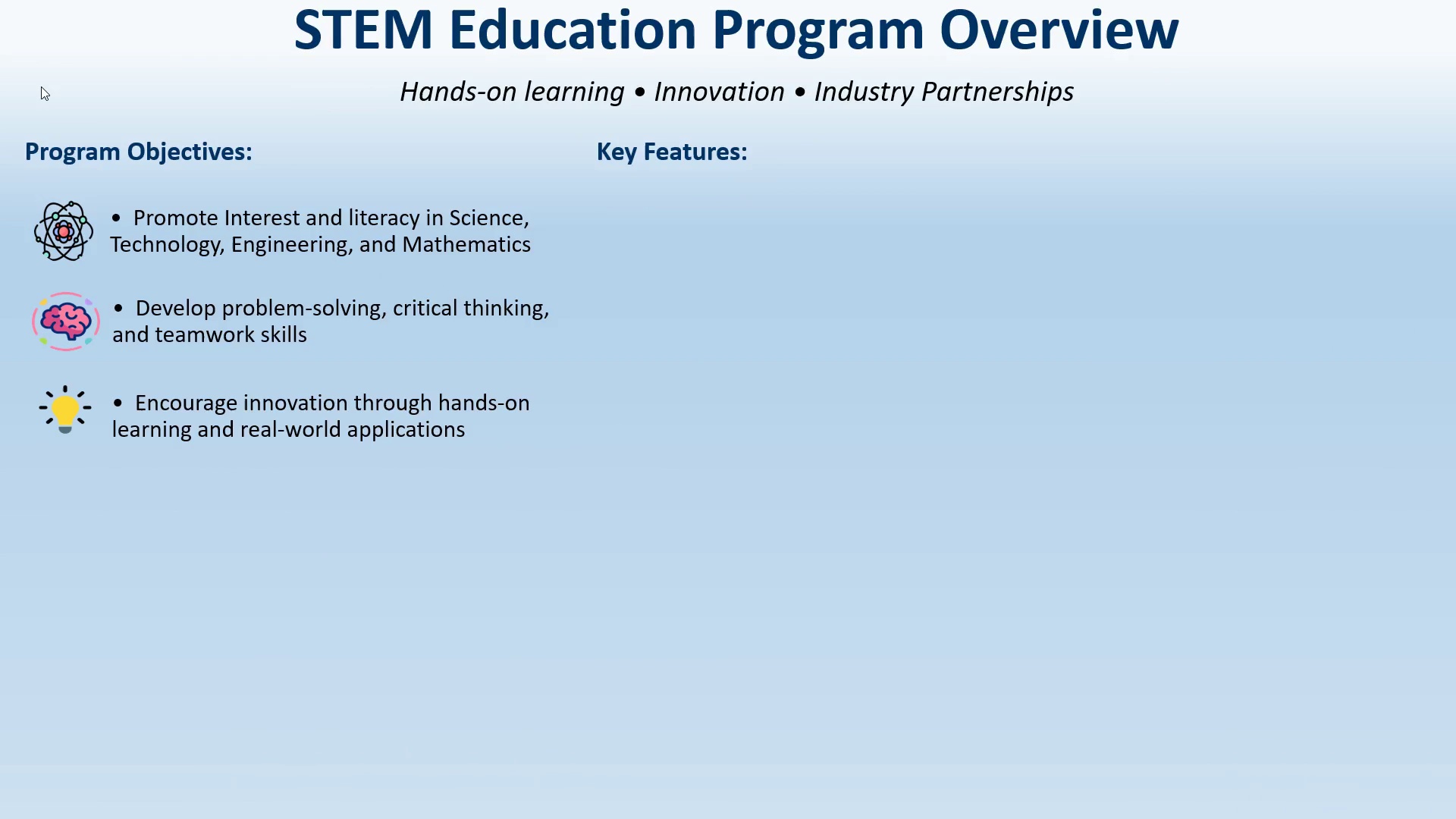 
key(ArrowRight)
 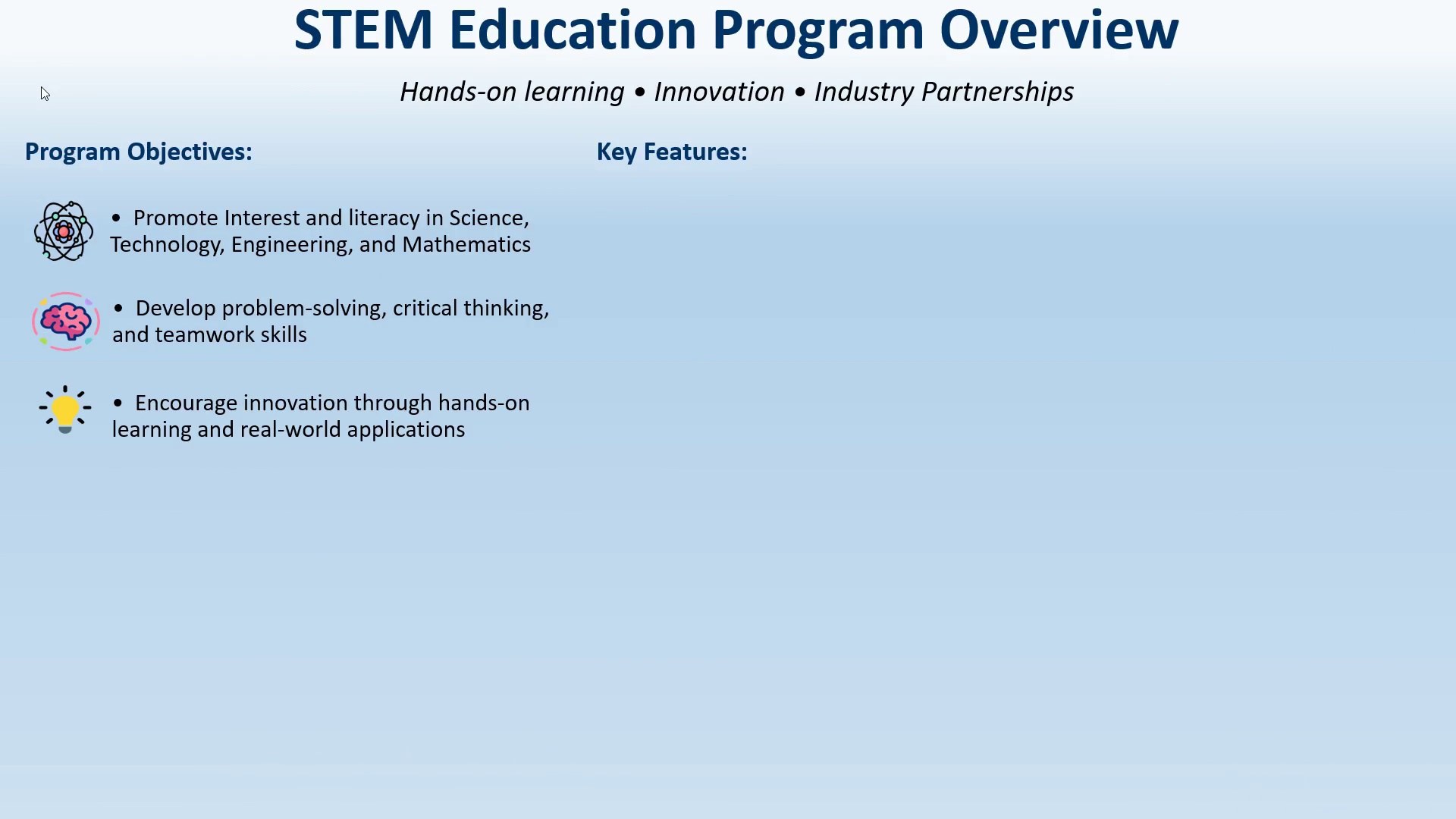 
key(ArrowRight)
 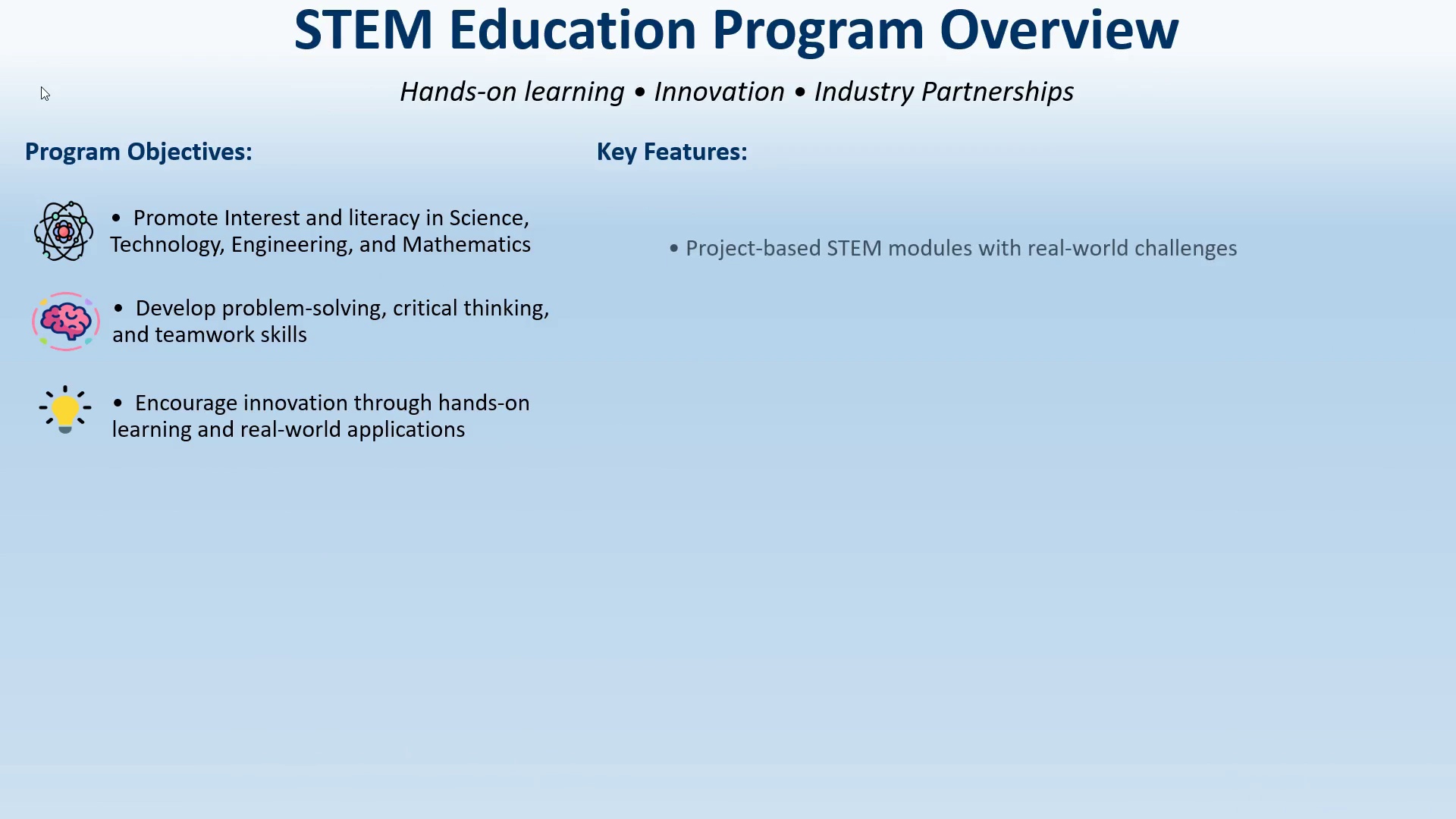 
key(ArrowRight)
 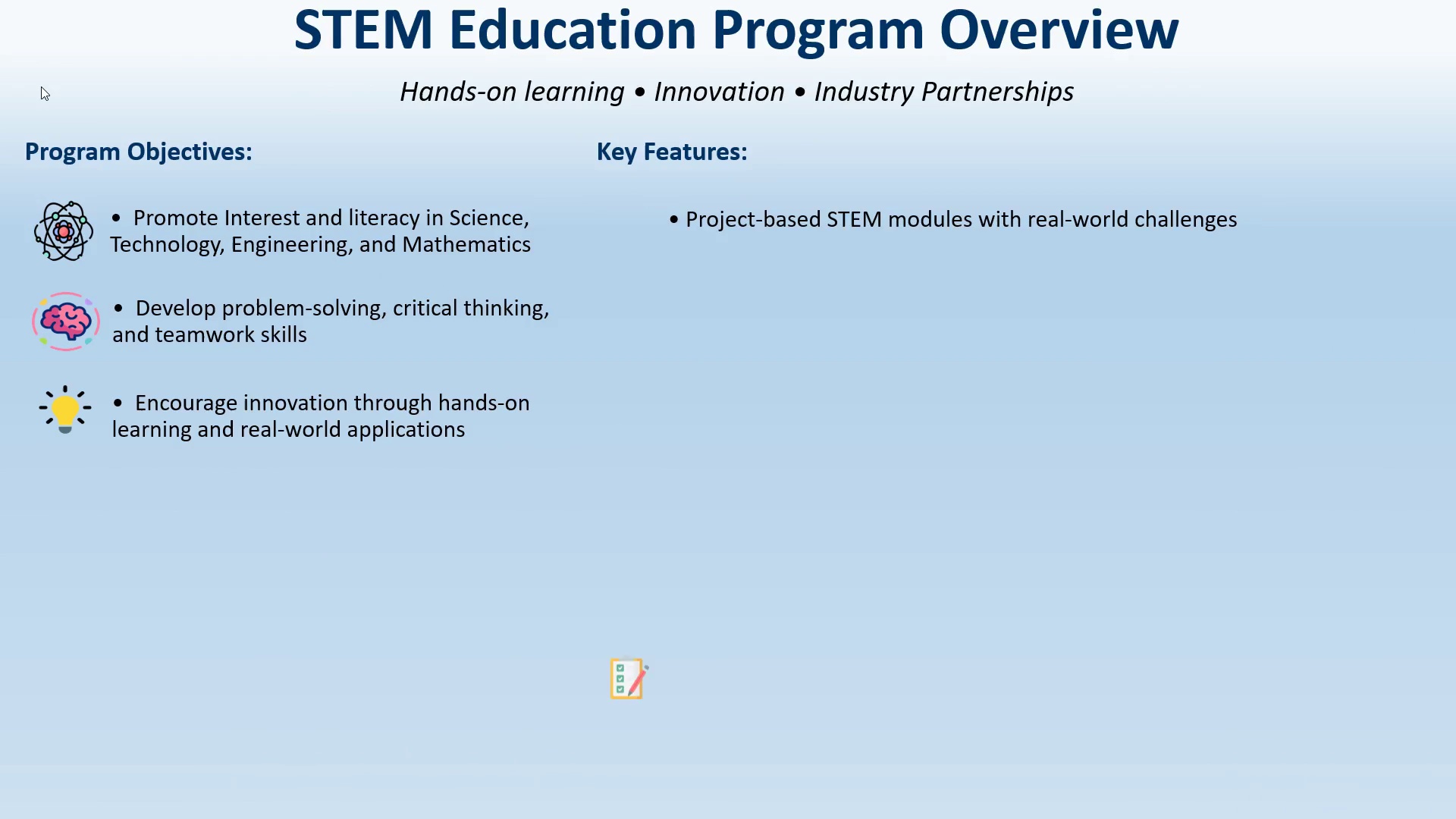 
key(ArrowRight)
 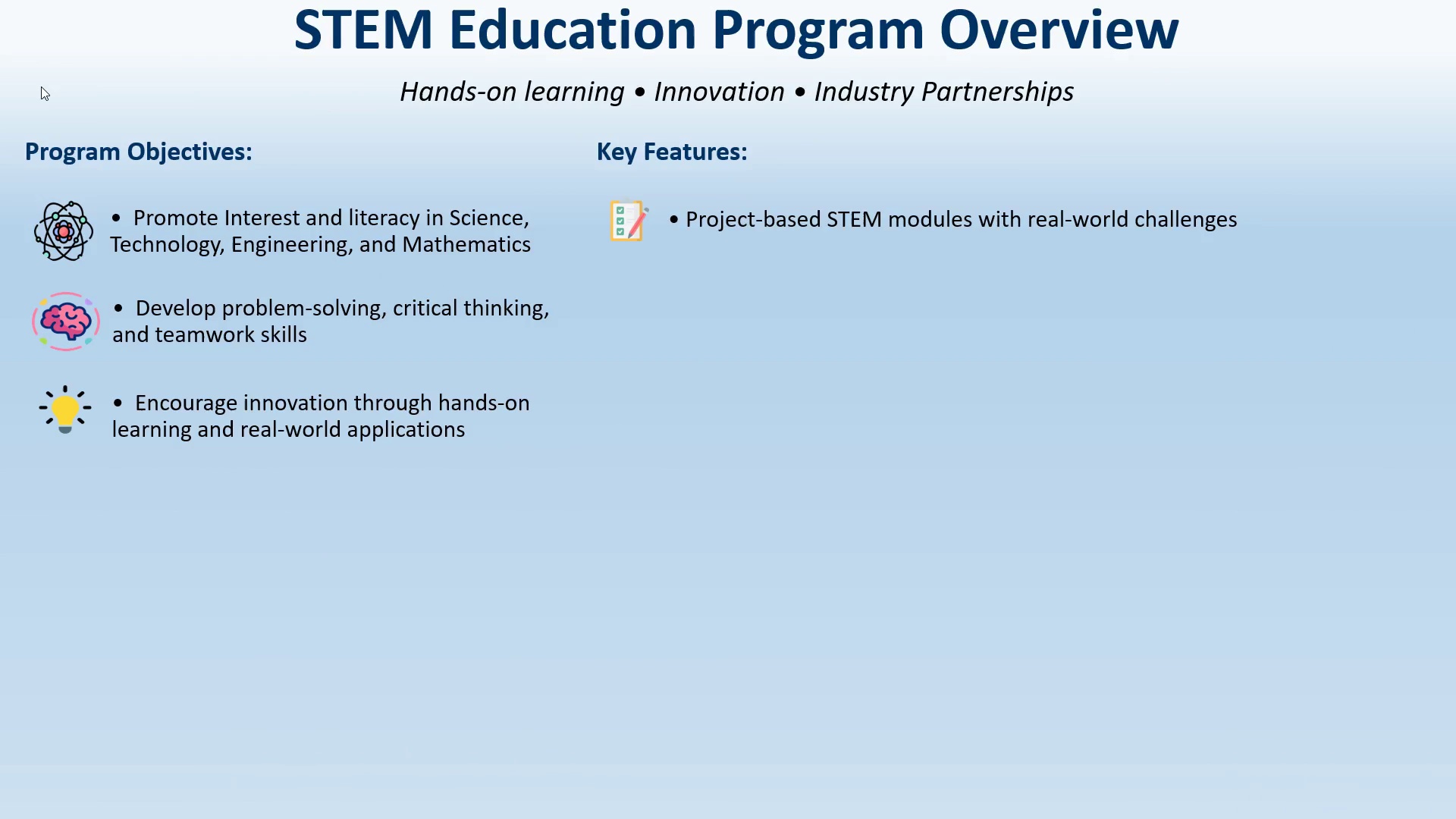 
key(ArrowRight)
 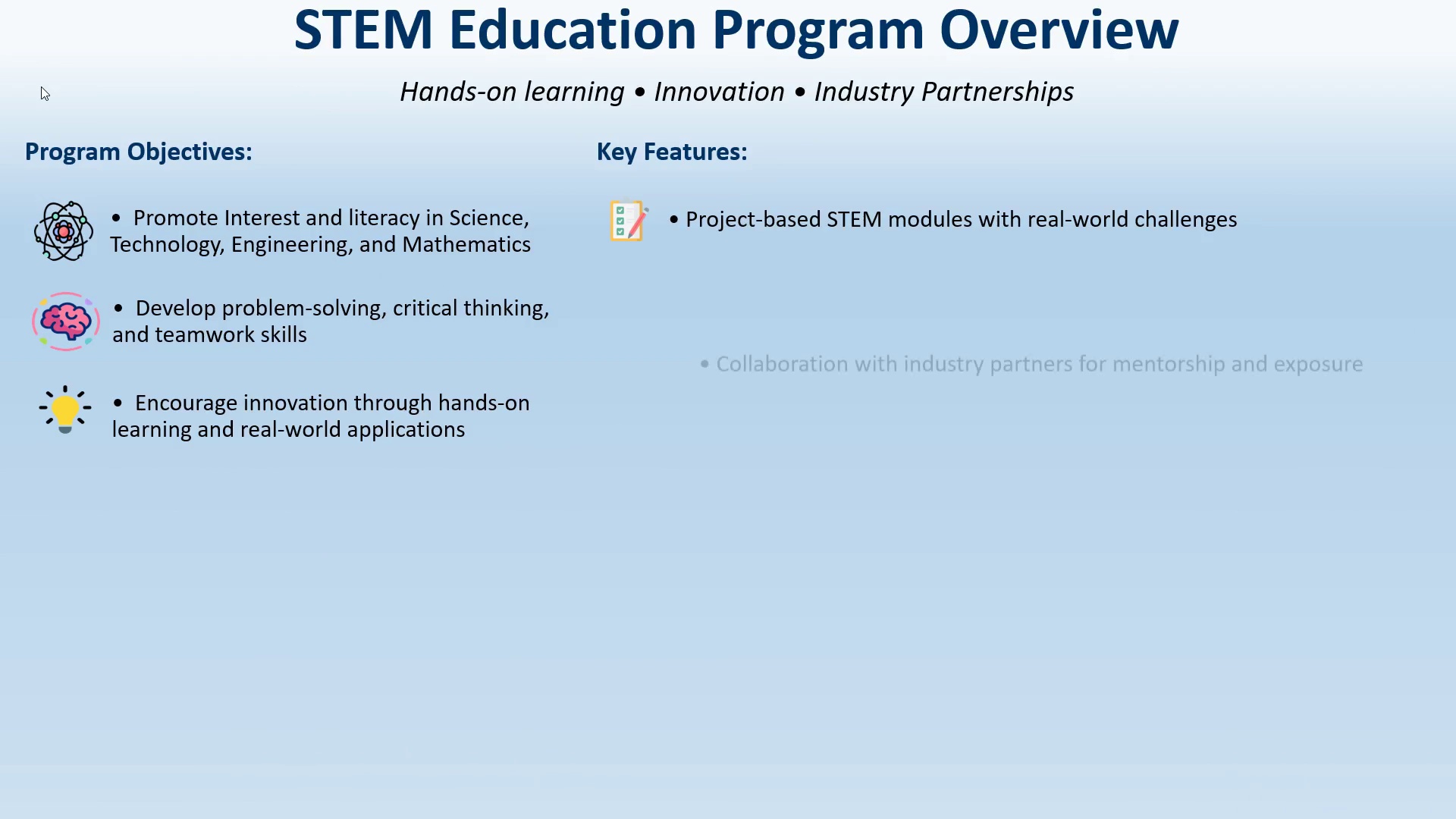 
key(ArrowRight)
 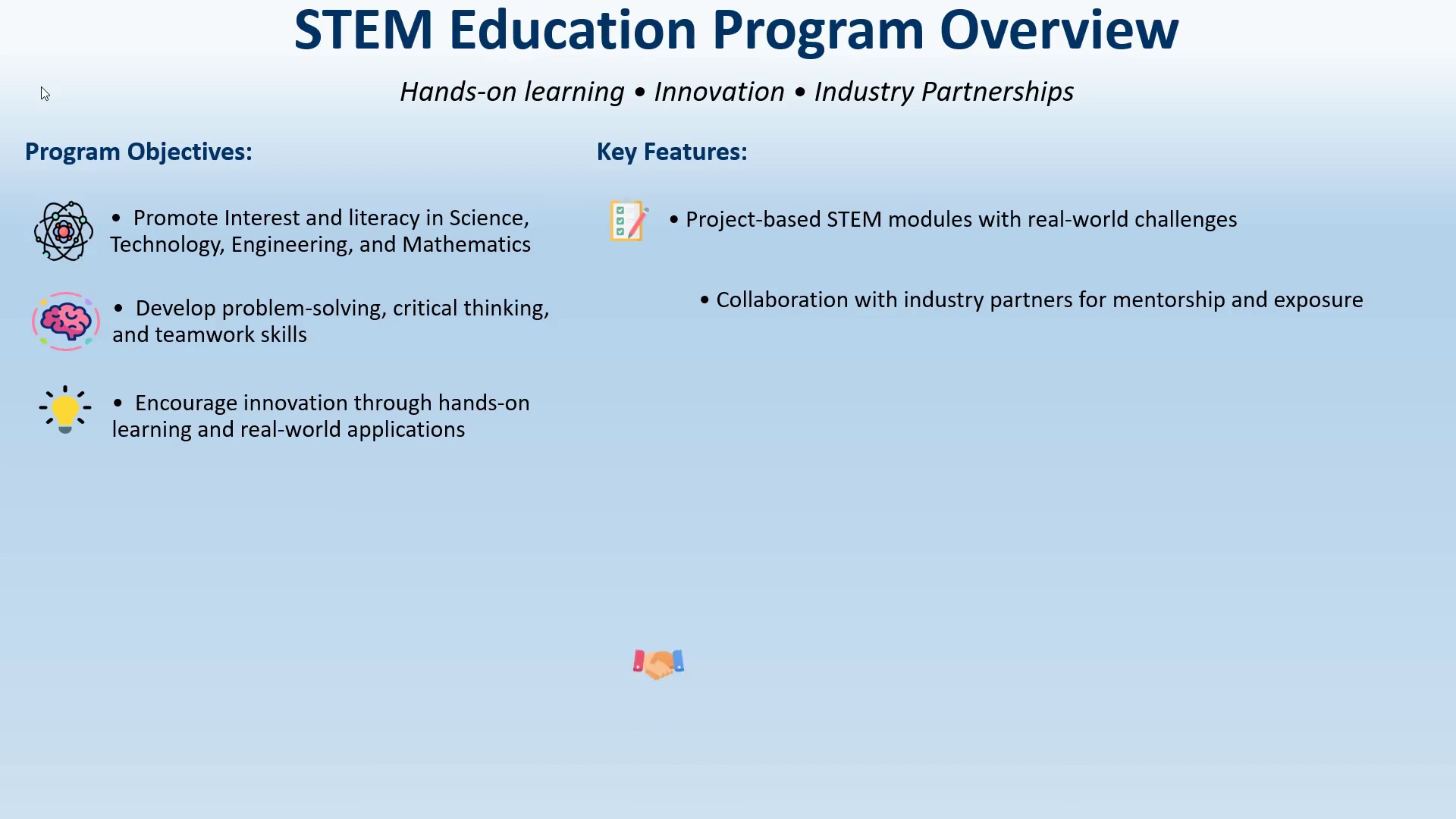 
key(ArrowRight)
 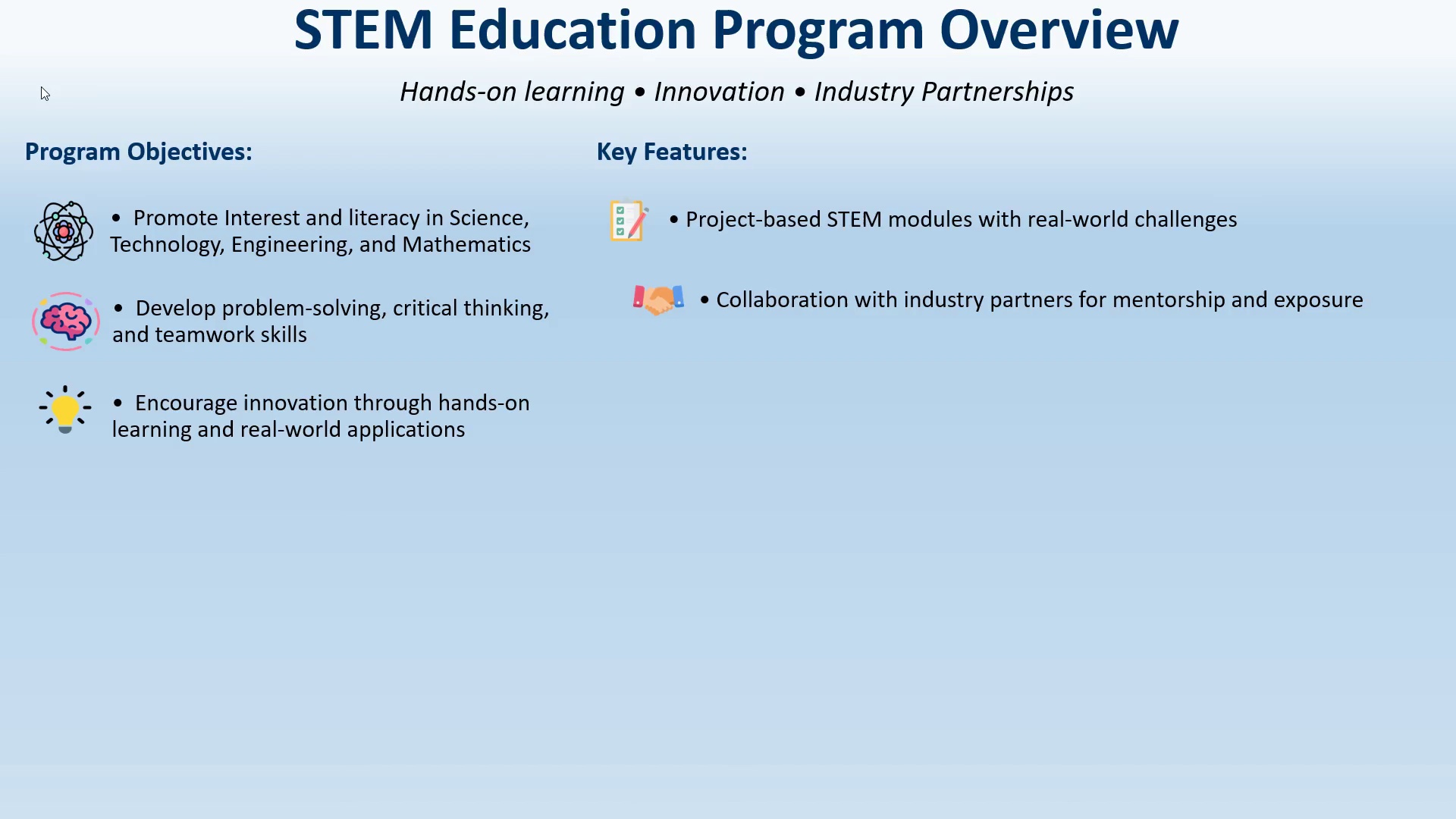 
key(ArrowRight)
 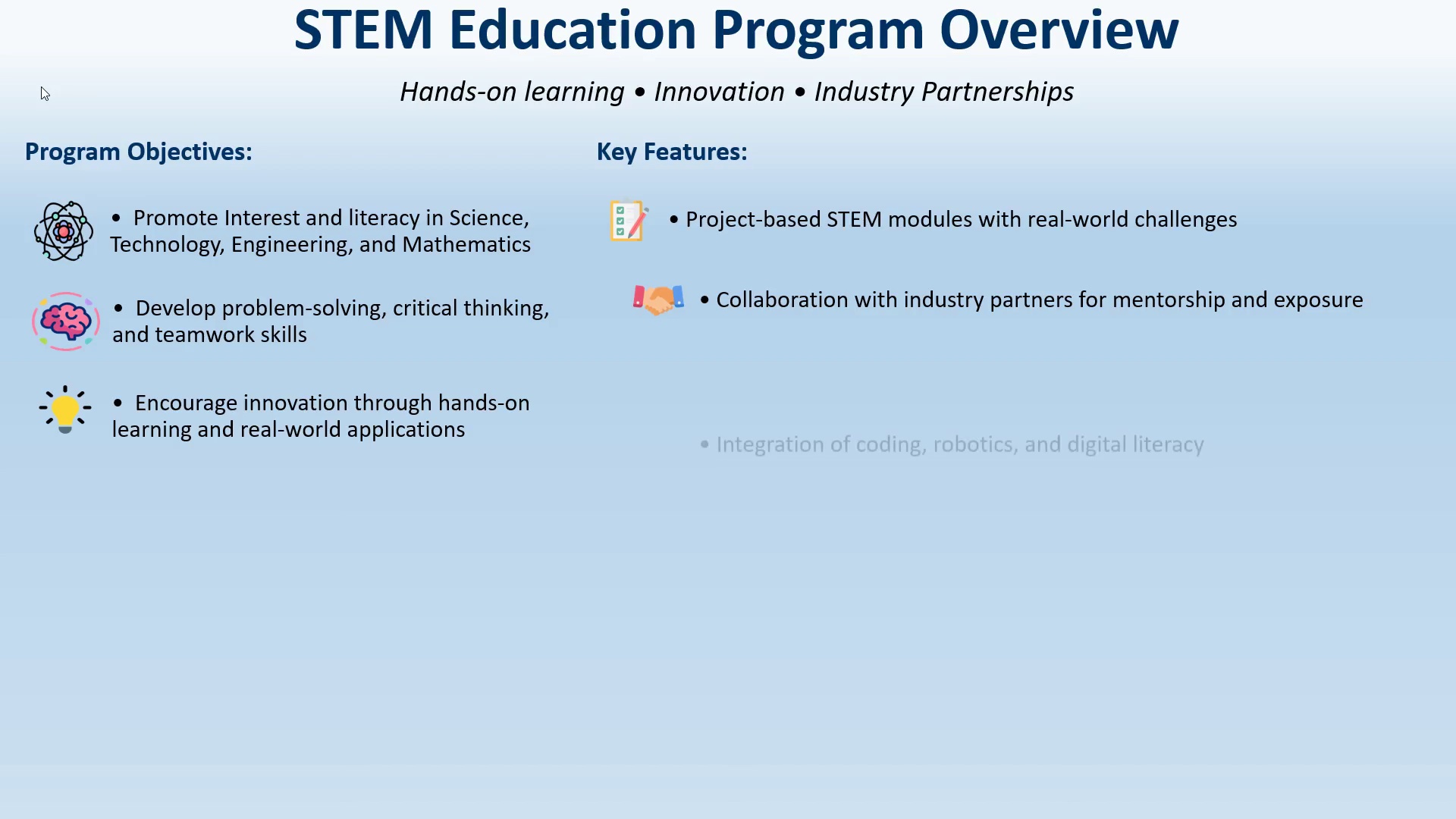 
key(ArrowRight)
 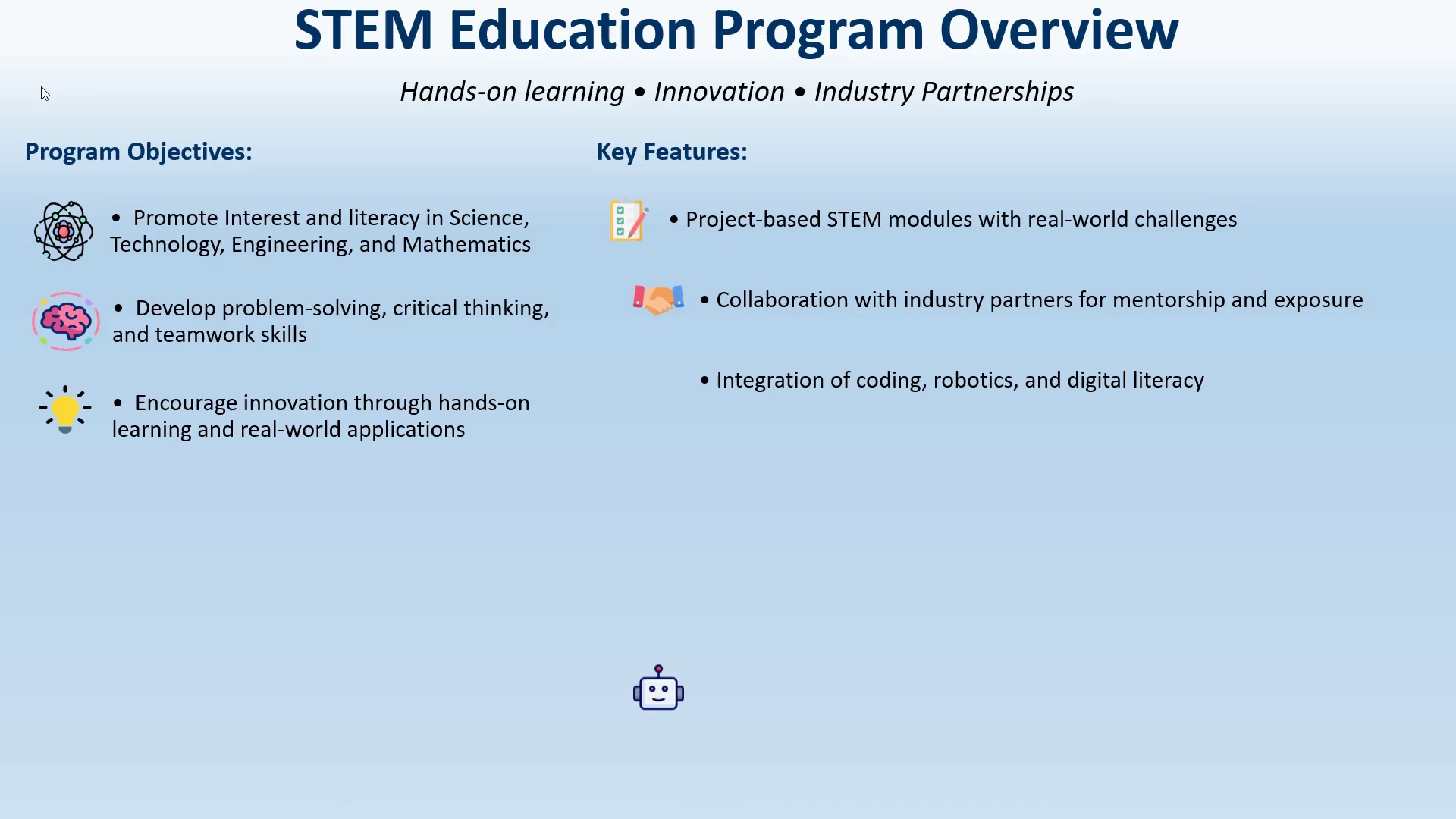 
key(ArrowRight)
 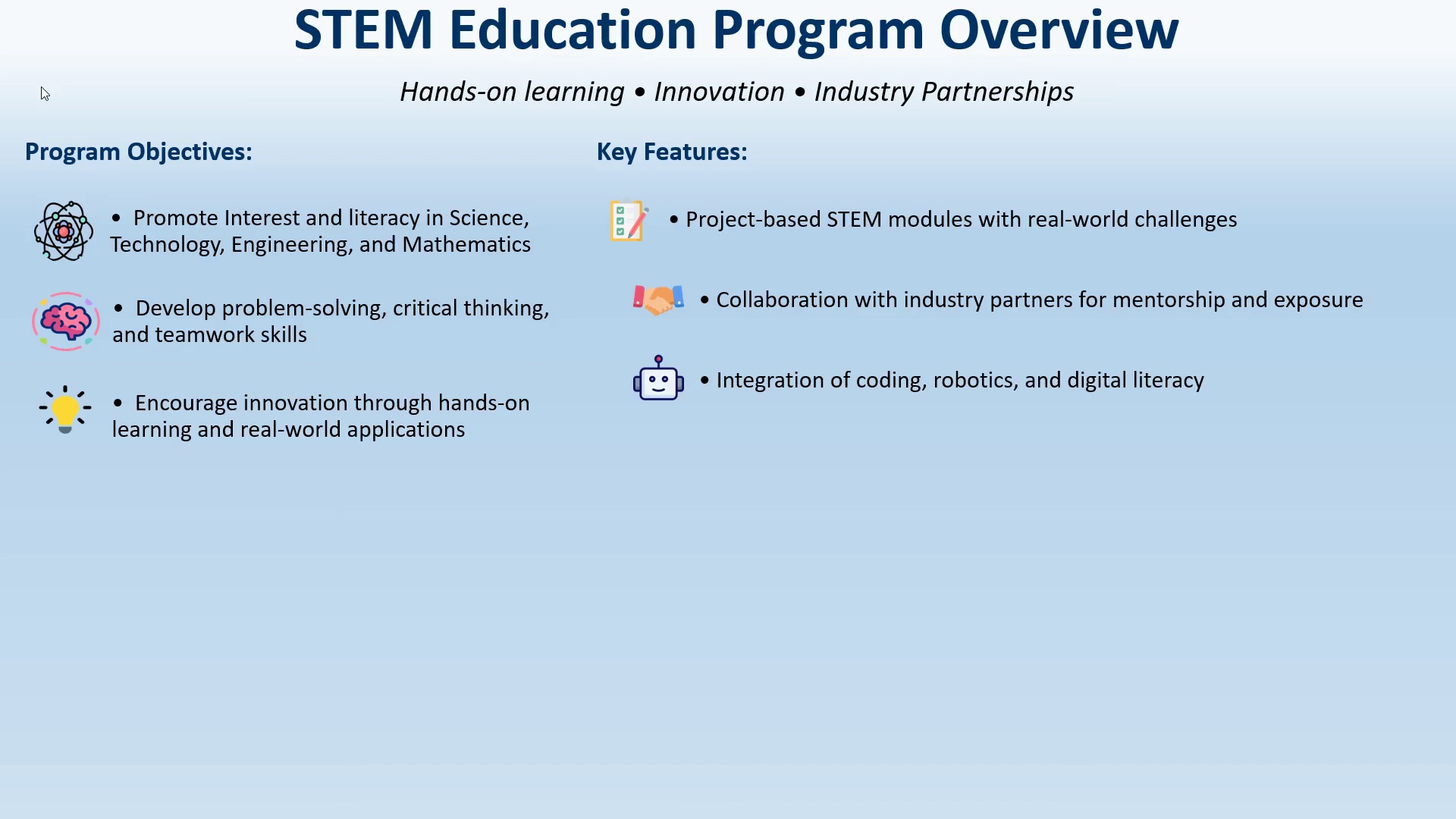 
key(ArrowRight)
 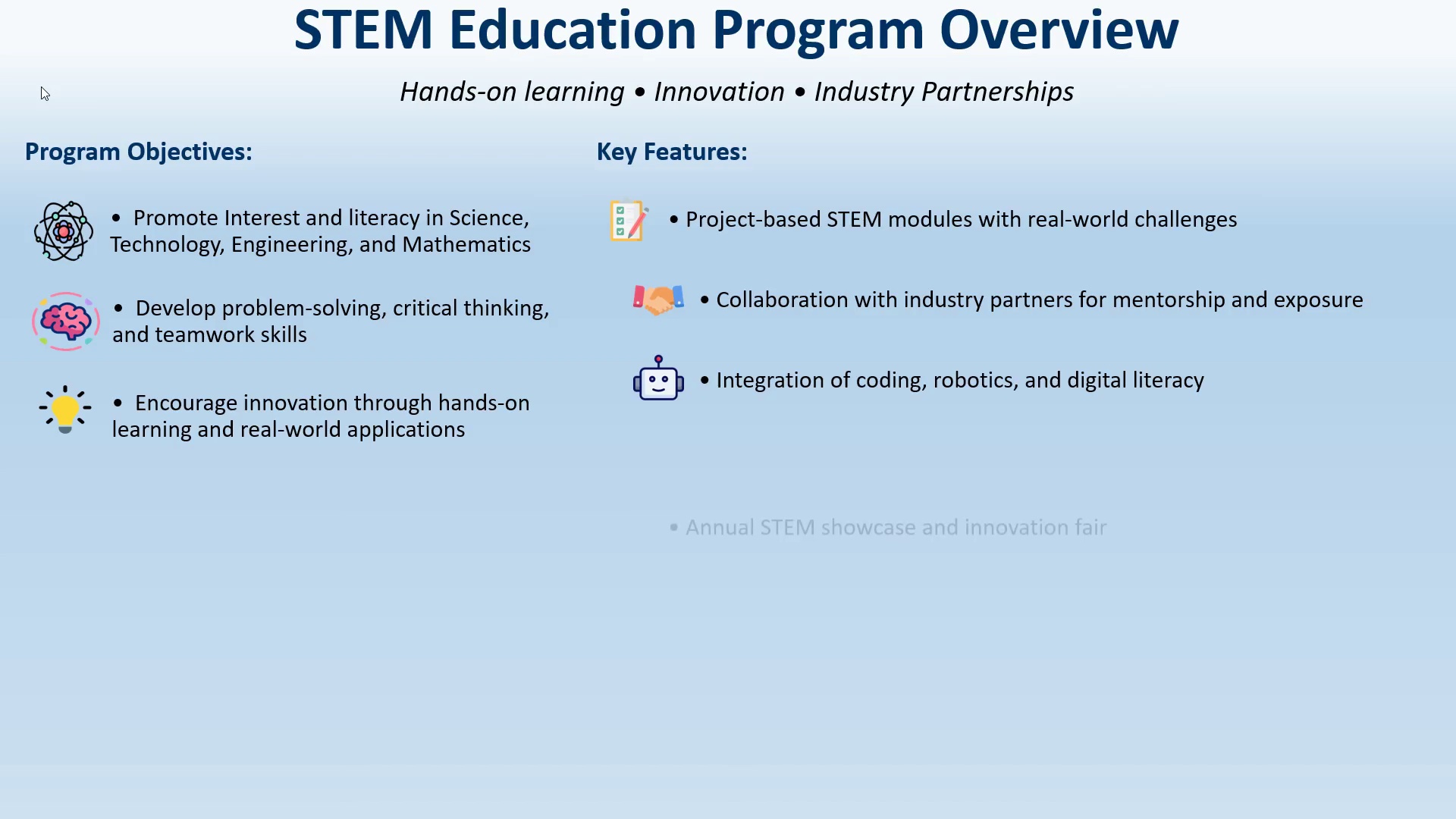 
key(ArrowRight)
 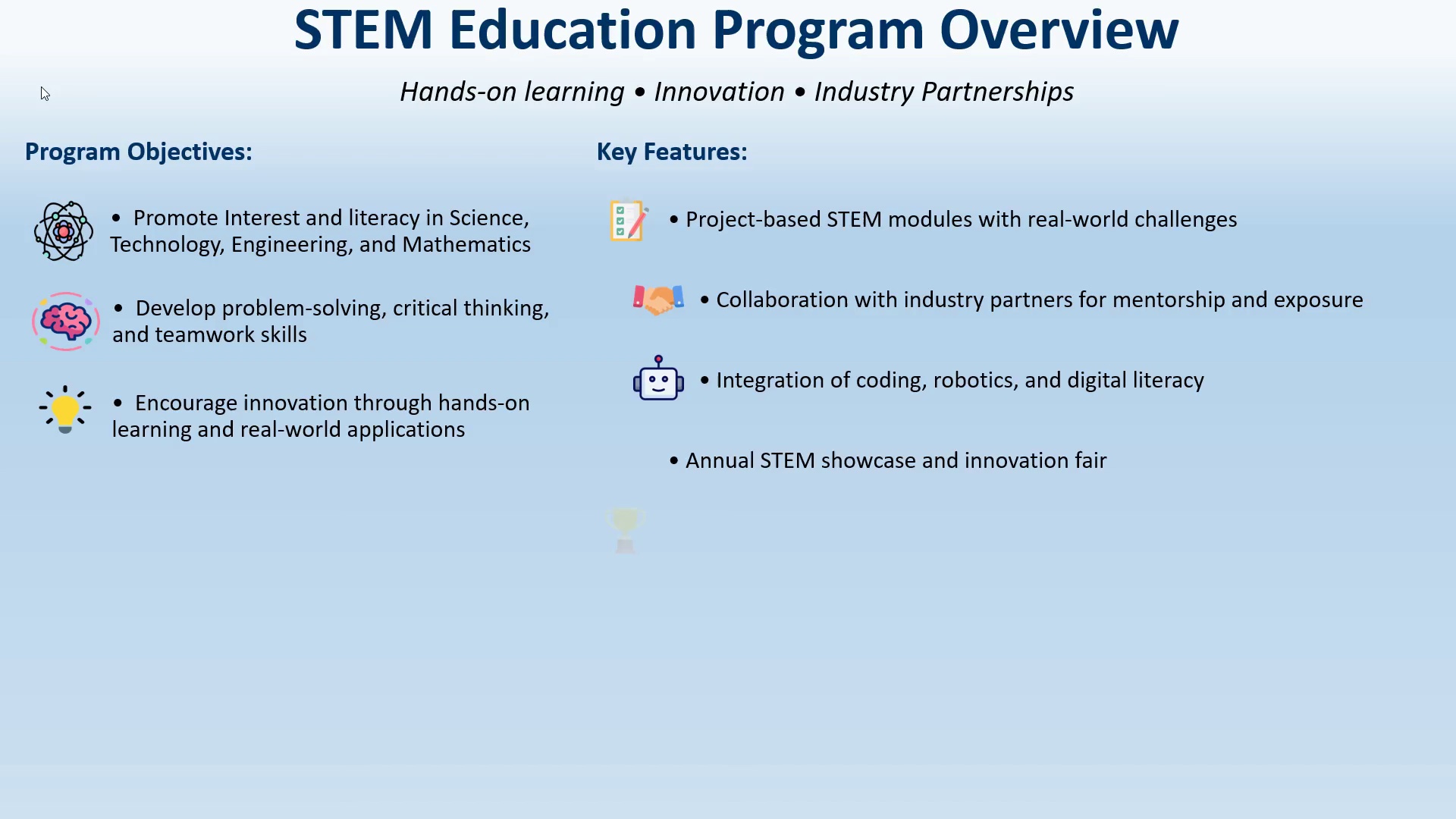 
key(ArrowRight)
 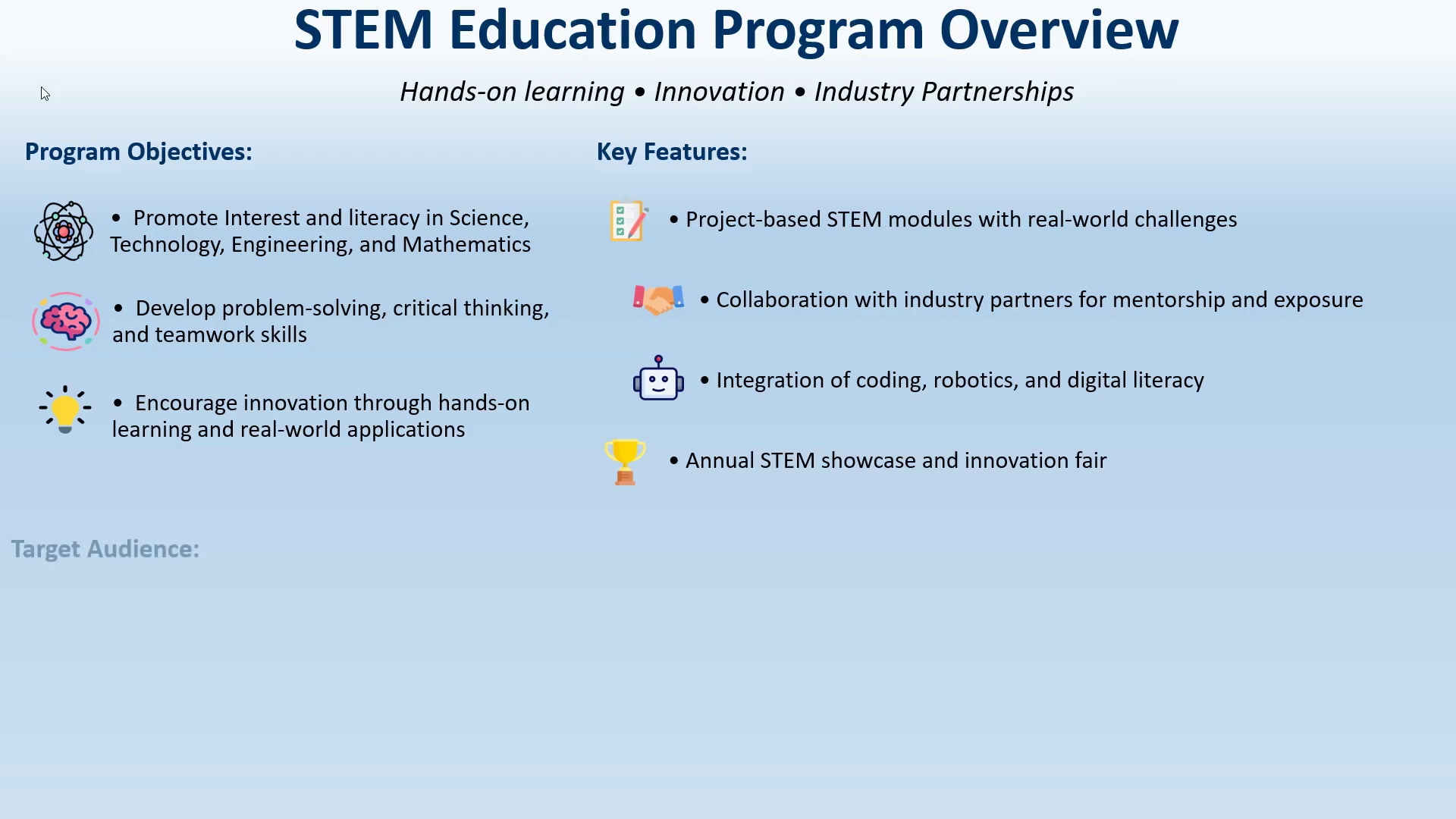 
key(Escape)
 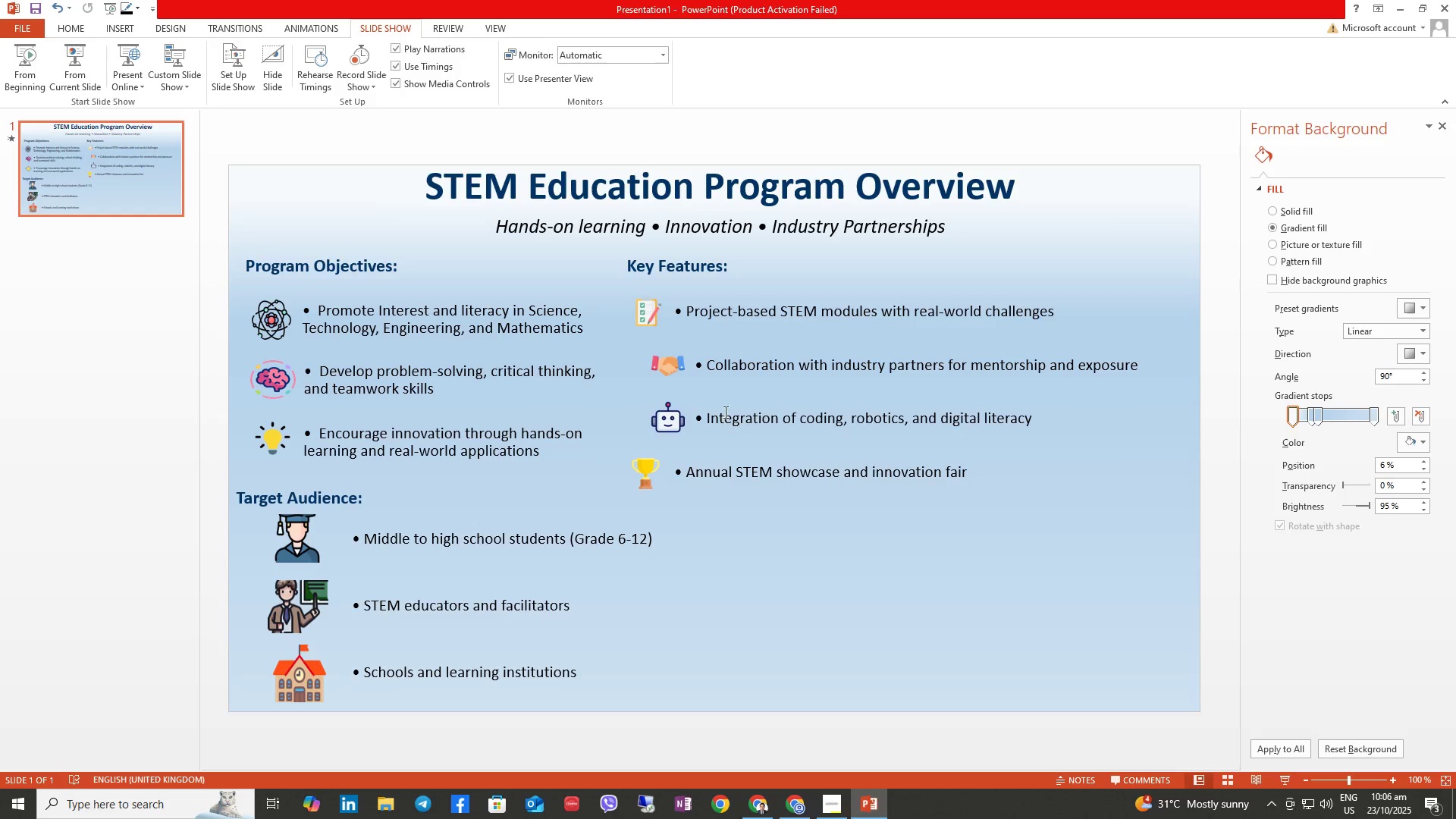 
left_click([681, 346])
 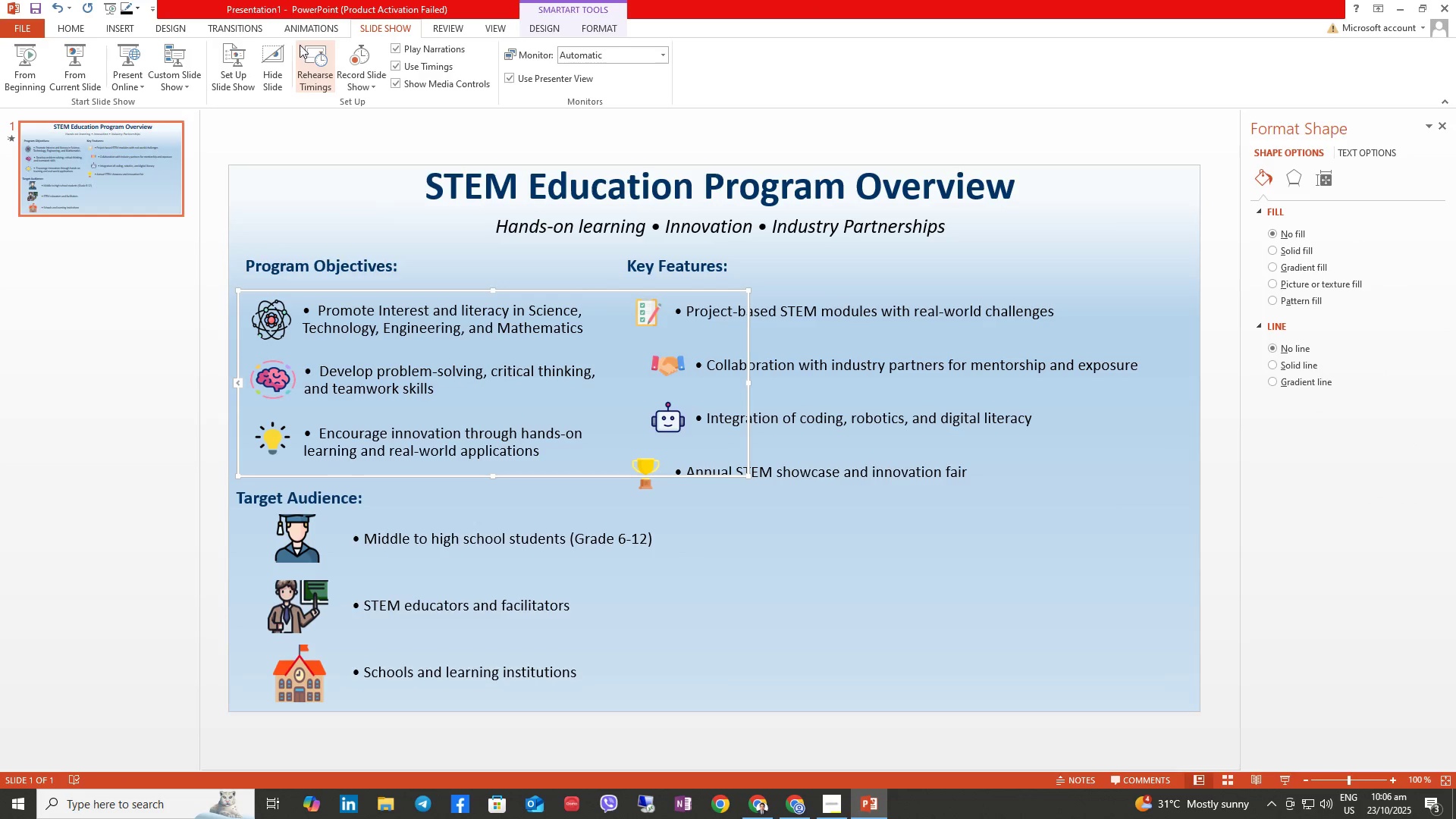 
left_click([300, 37])
 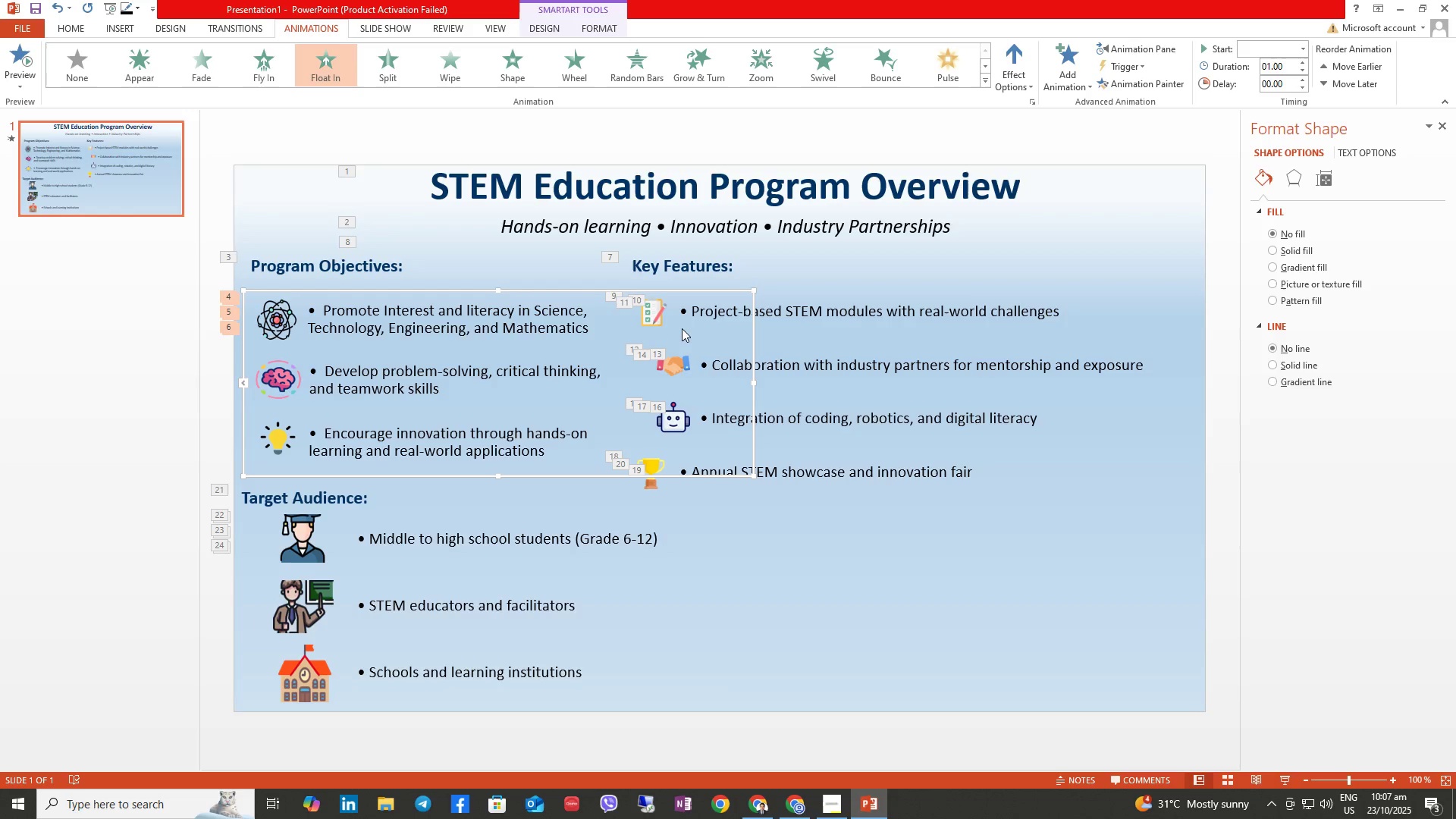 
wait(12.6)
 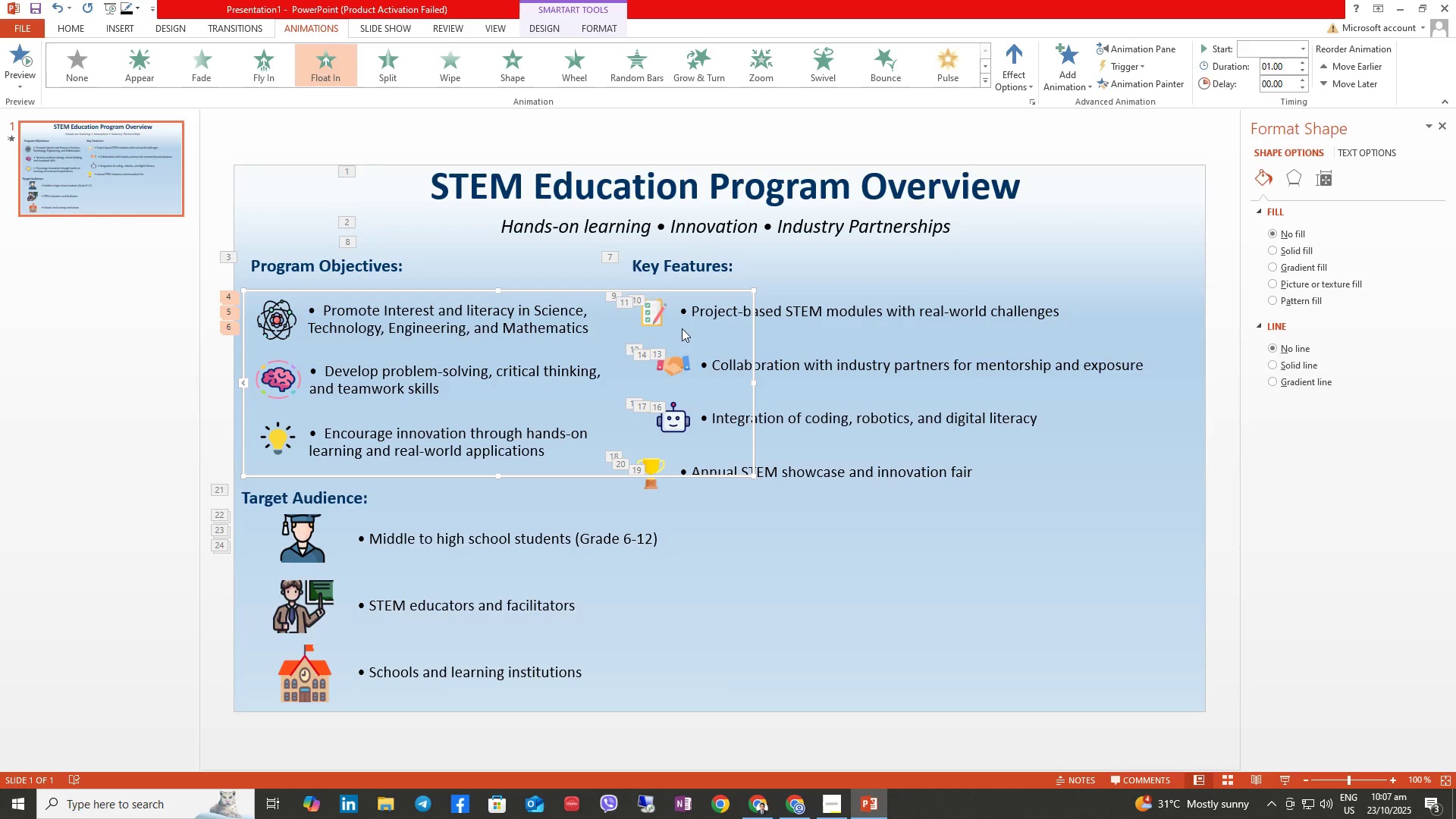 
right_click([344, 241])
 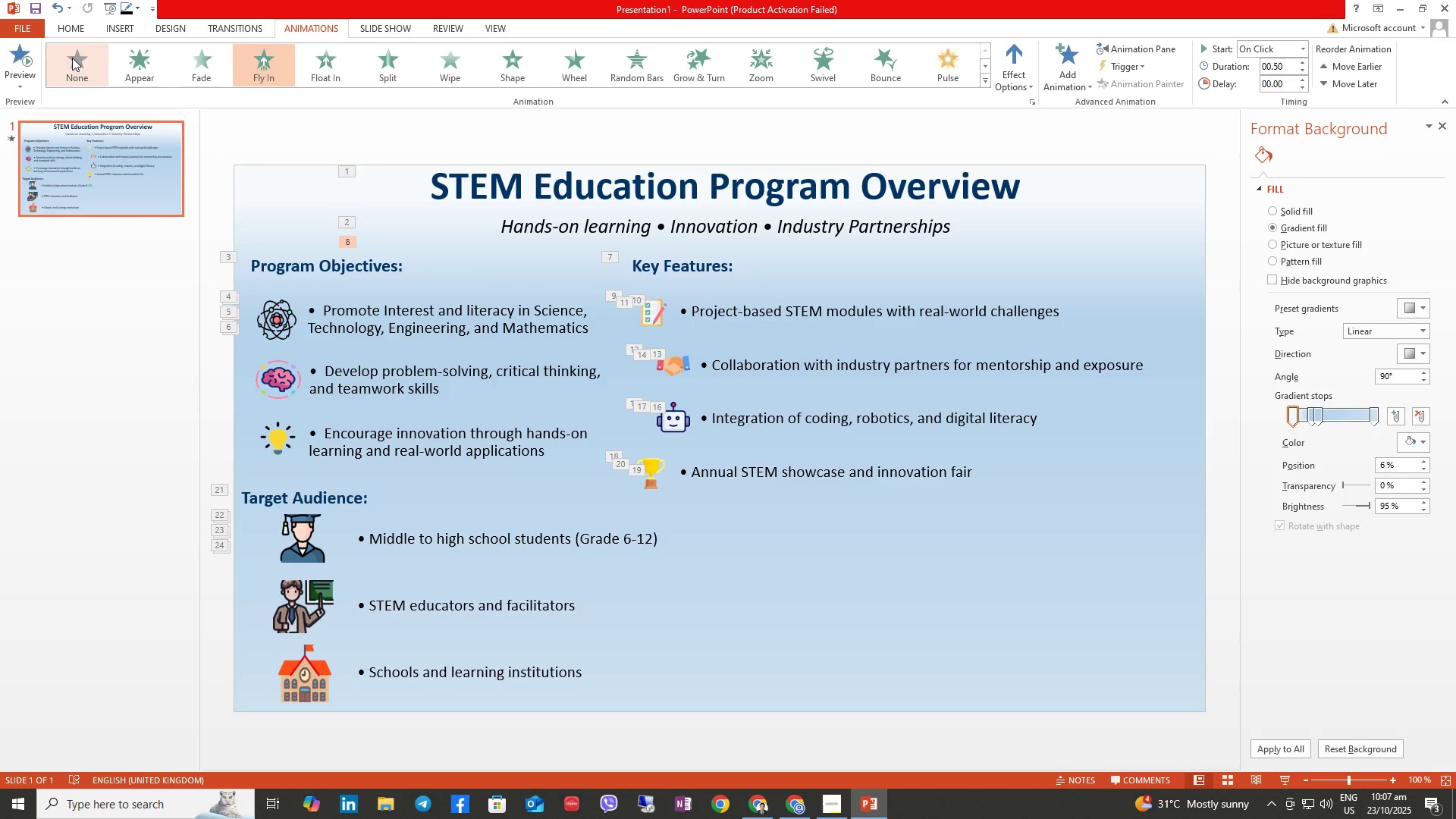 
left_click([71, 57])
 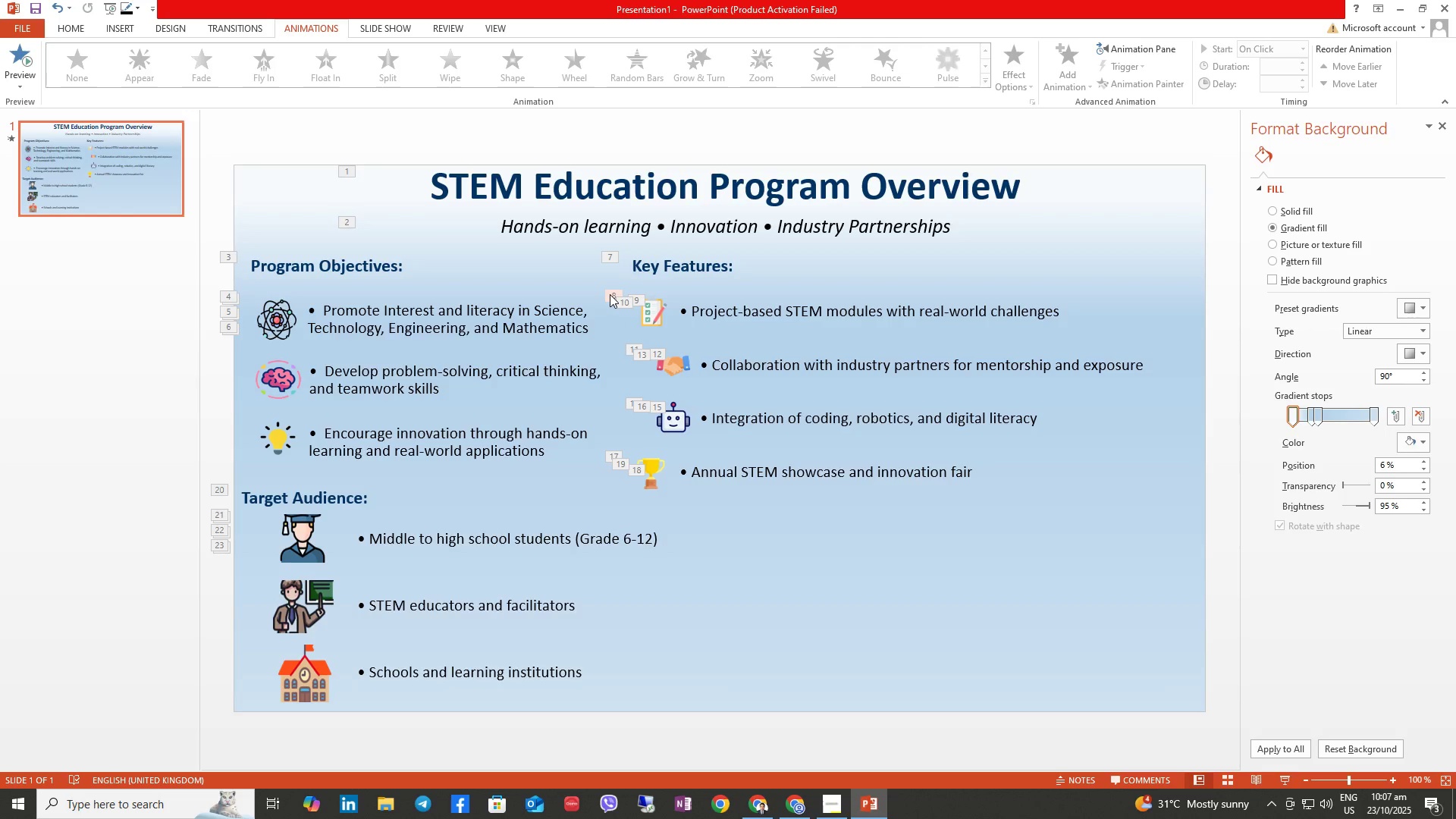 
left_click([611, 295])
 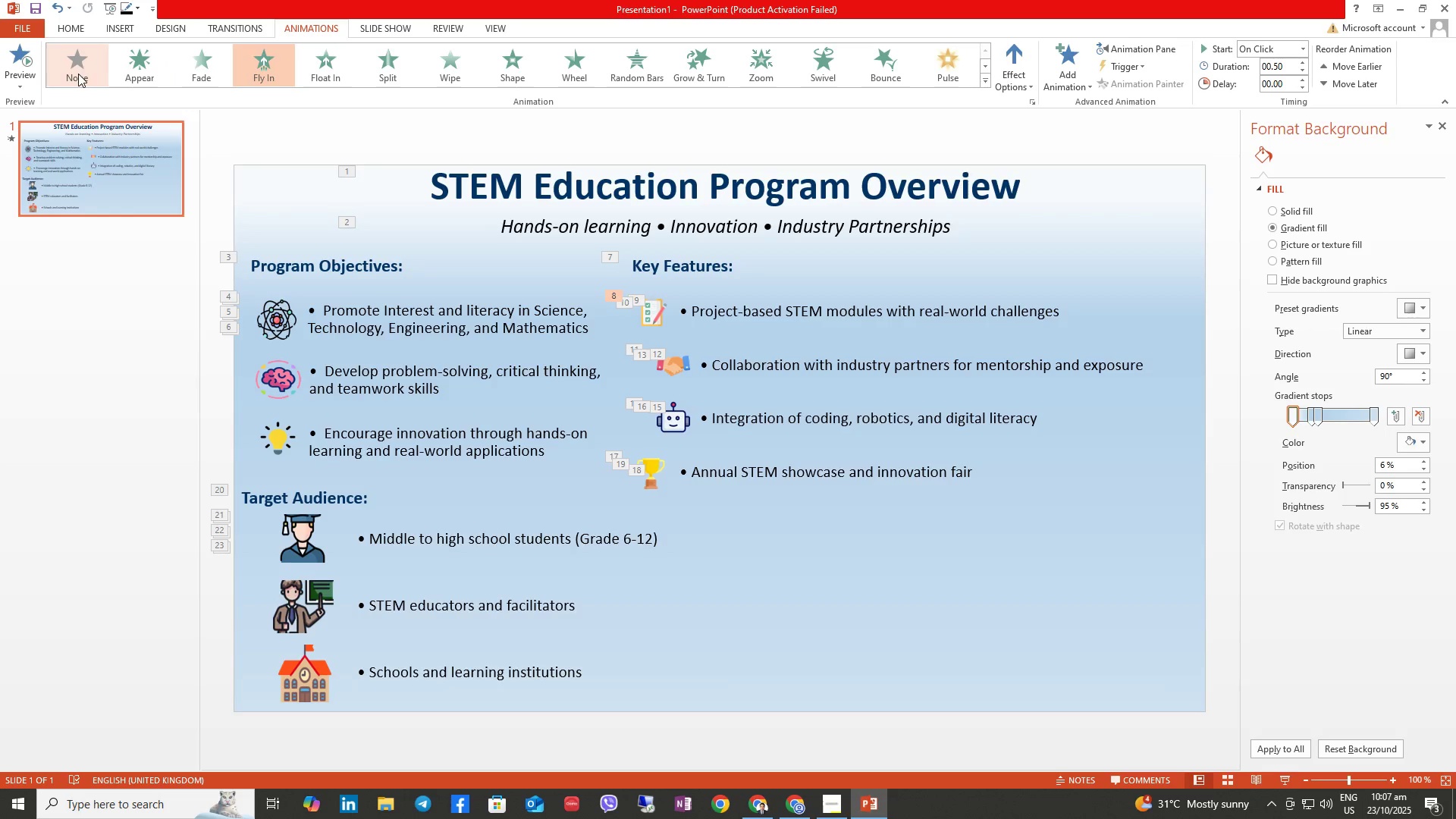 
left_click([78, 74])
 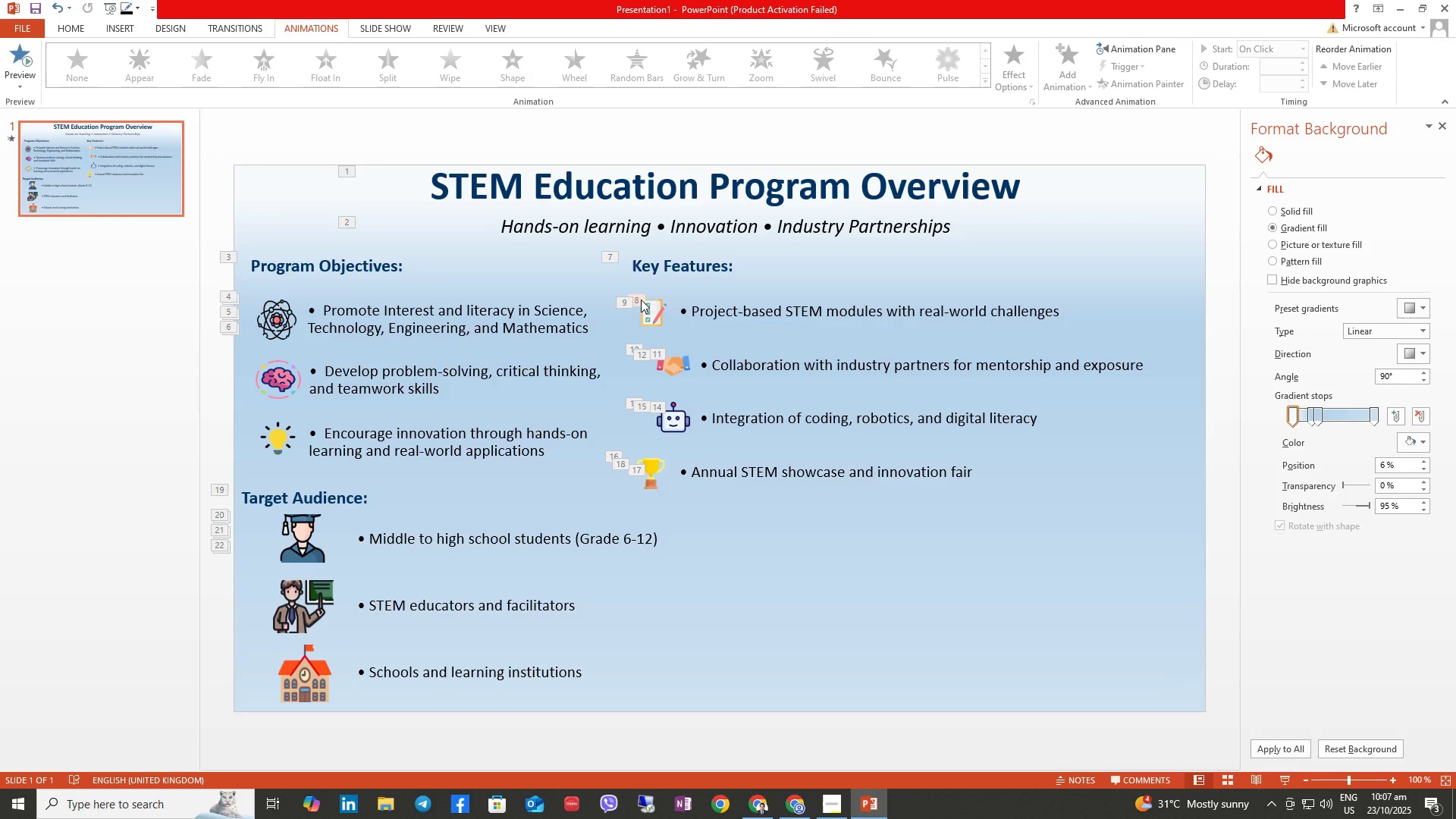 
wait(8.14)
 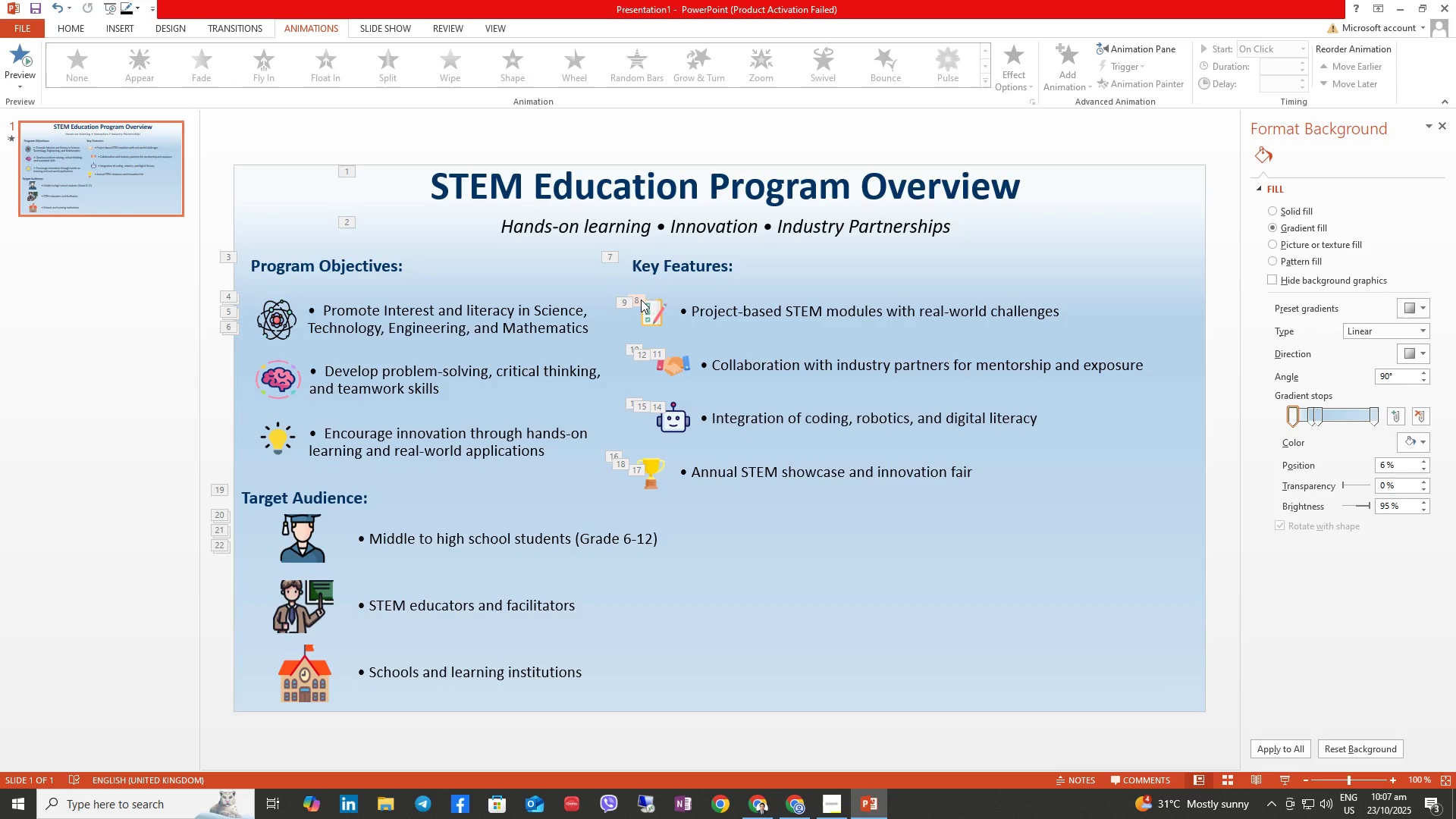 
left_click([632, 345])
 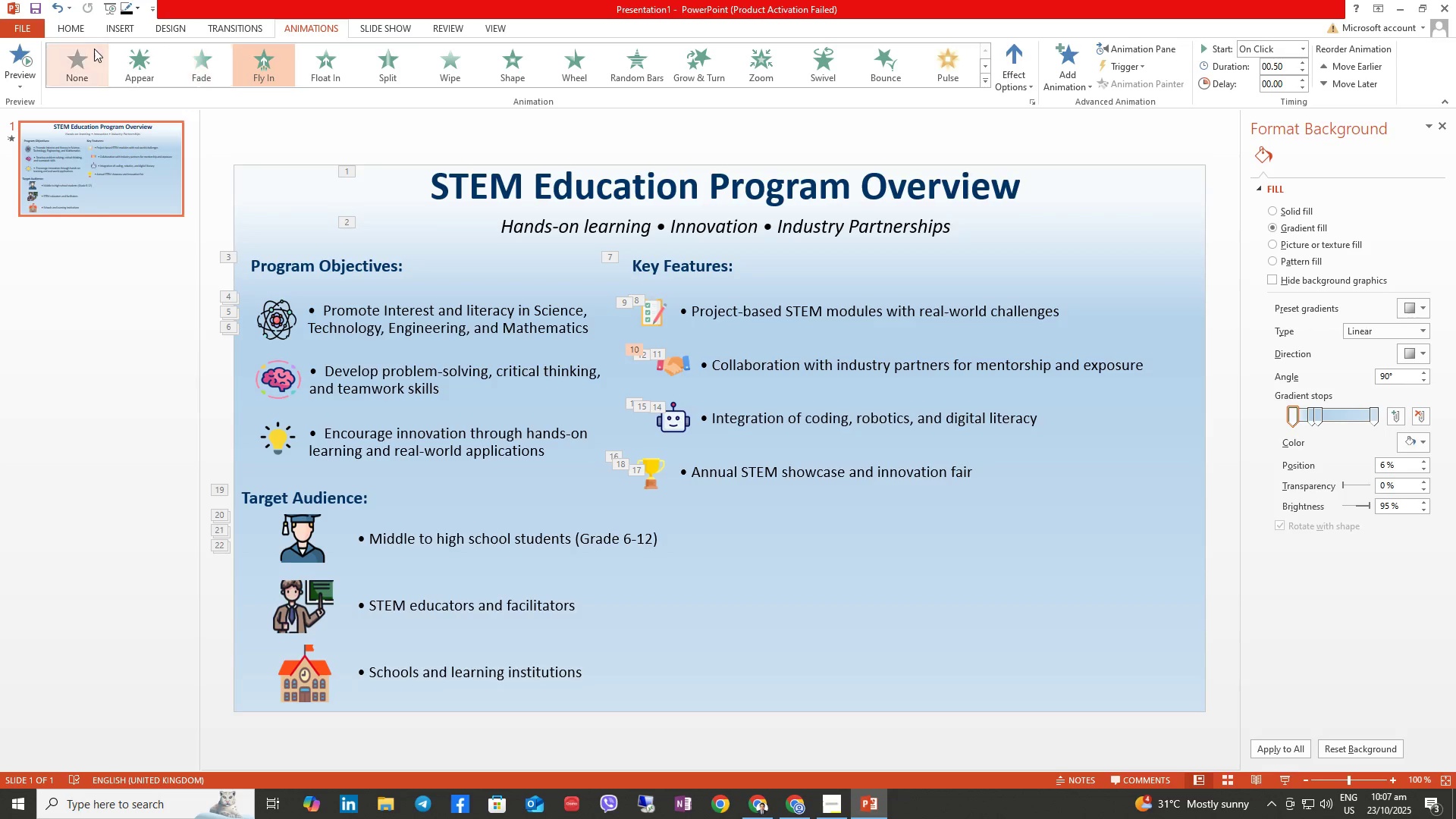 
left_click([90, 64])
 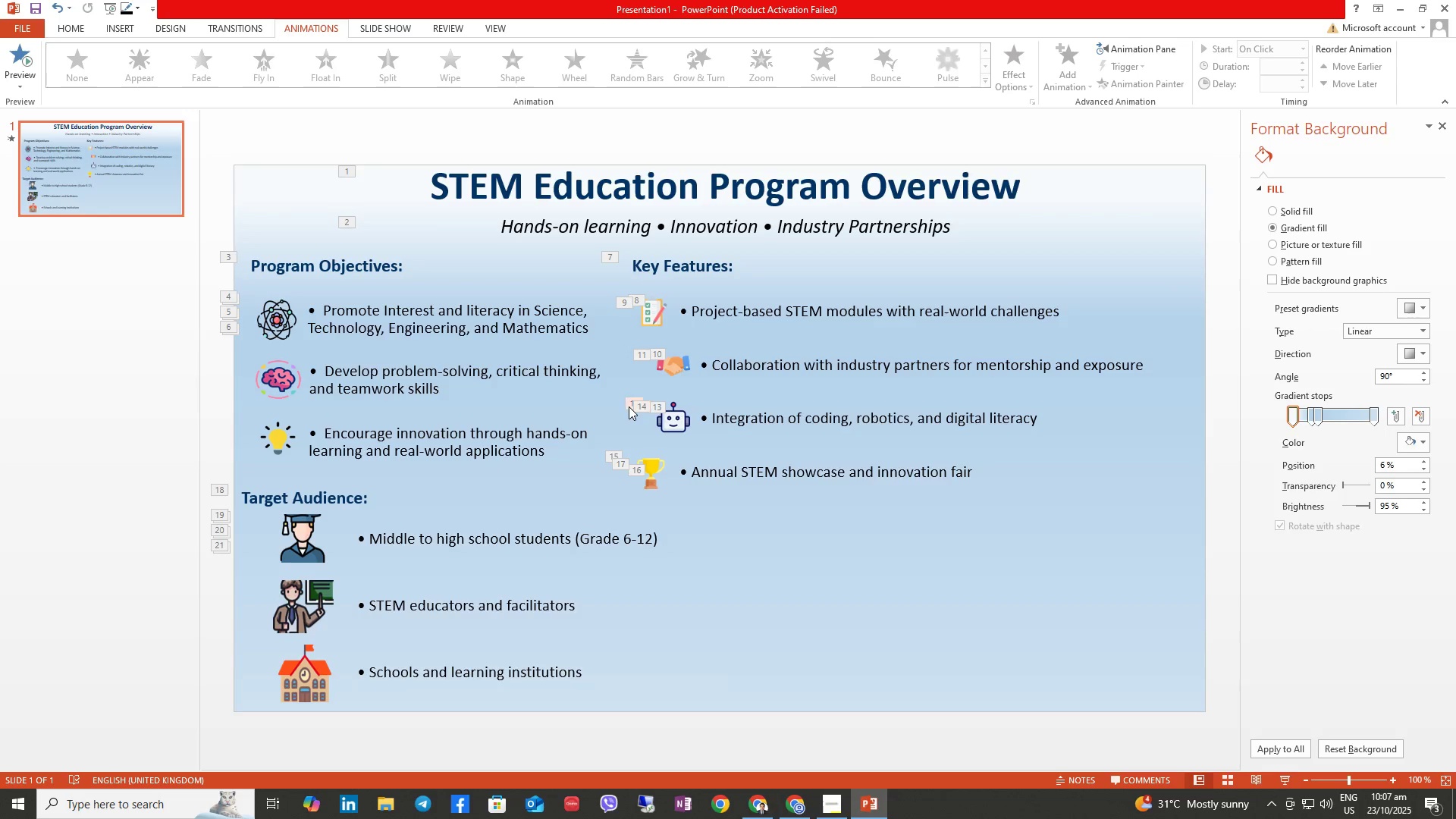 
left_click([629, 406])
 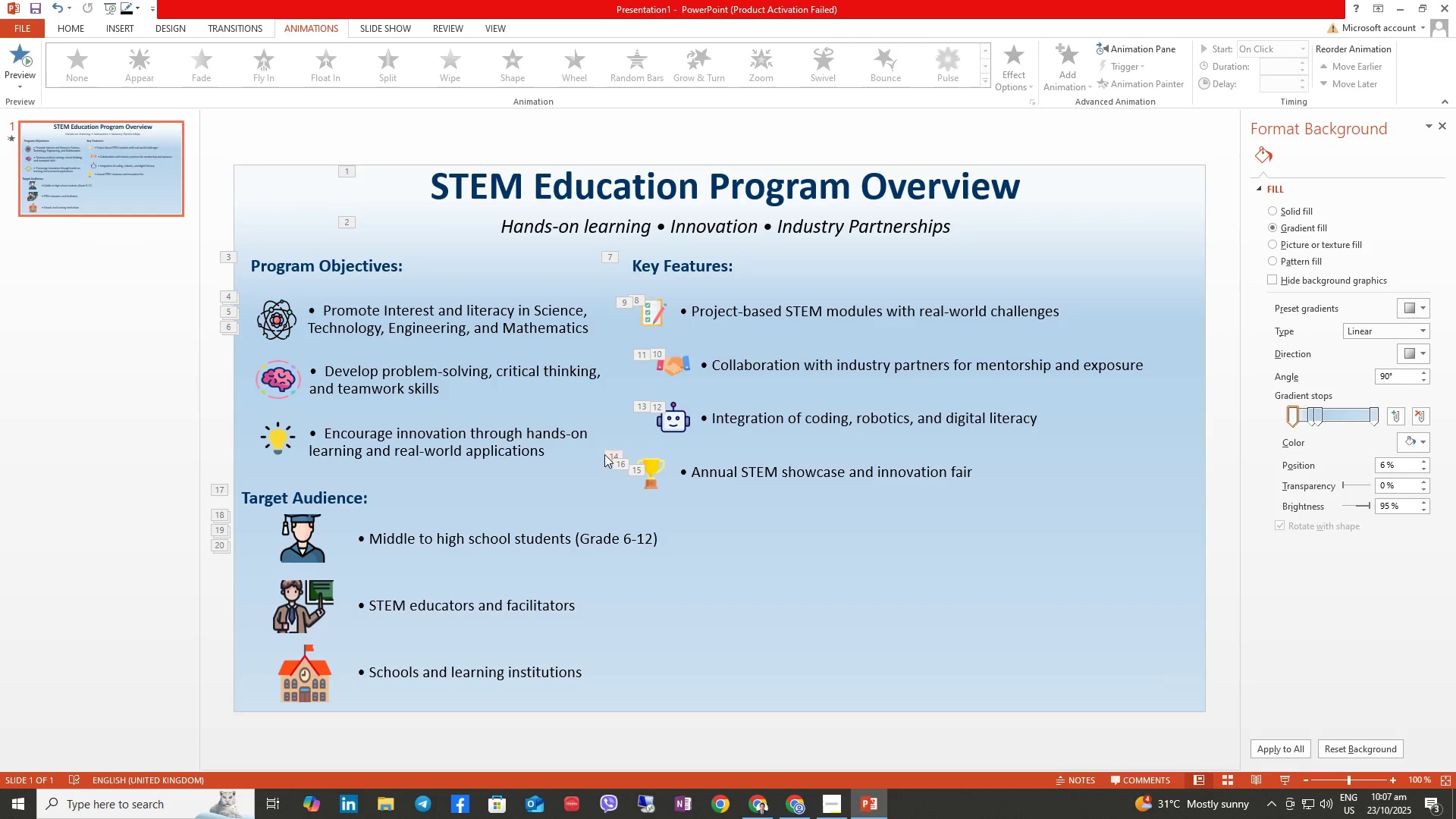 
left_click([607, 456])
 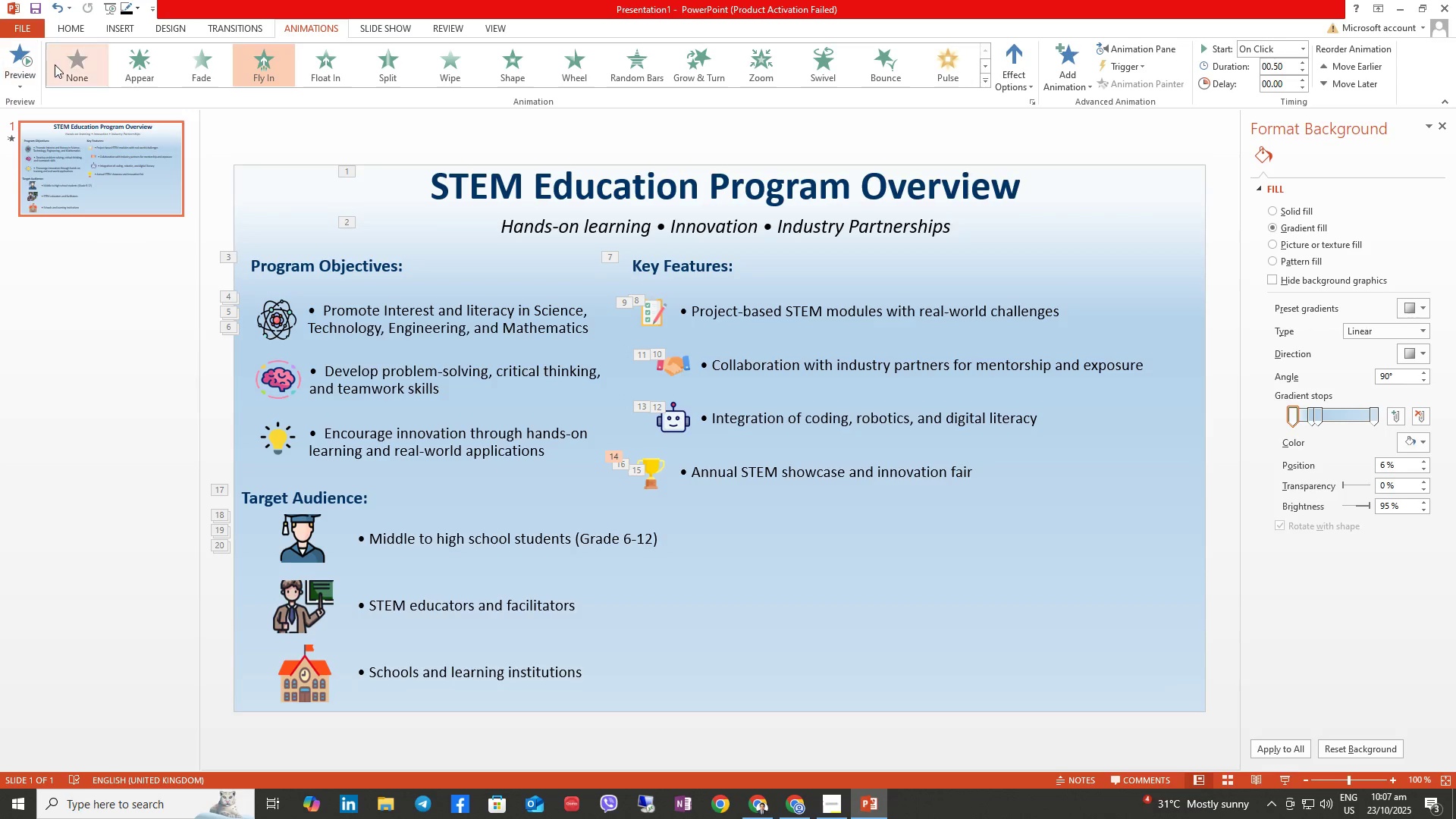 
left_click([74, 65])
 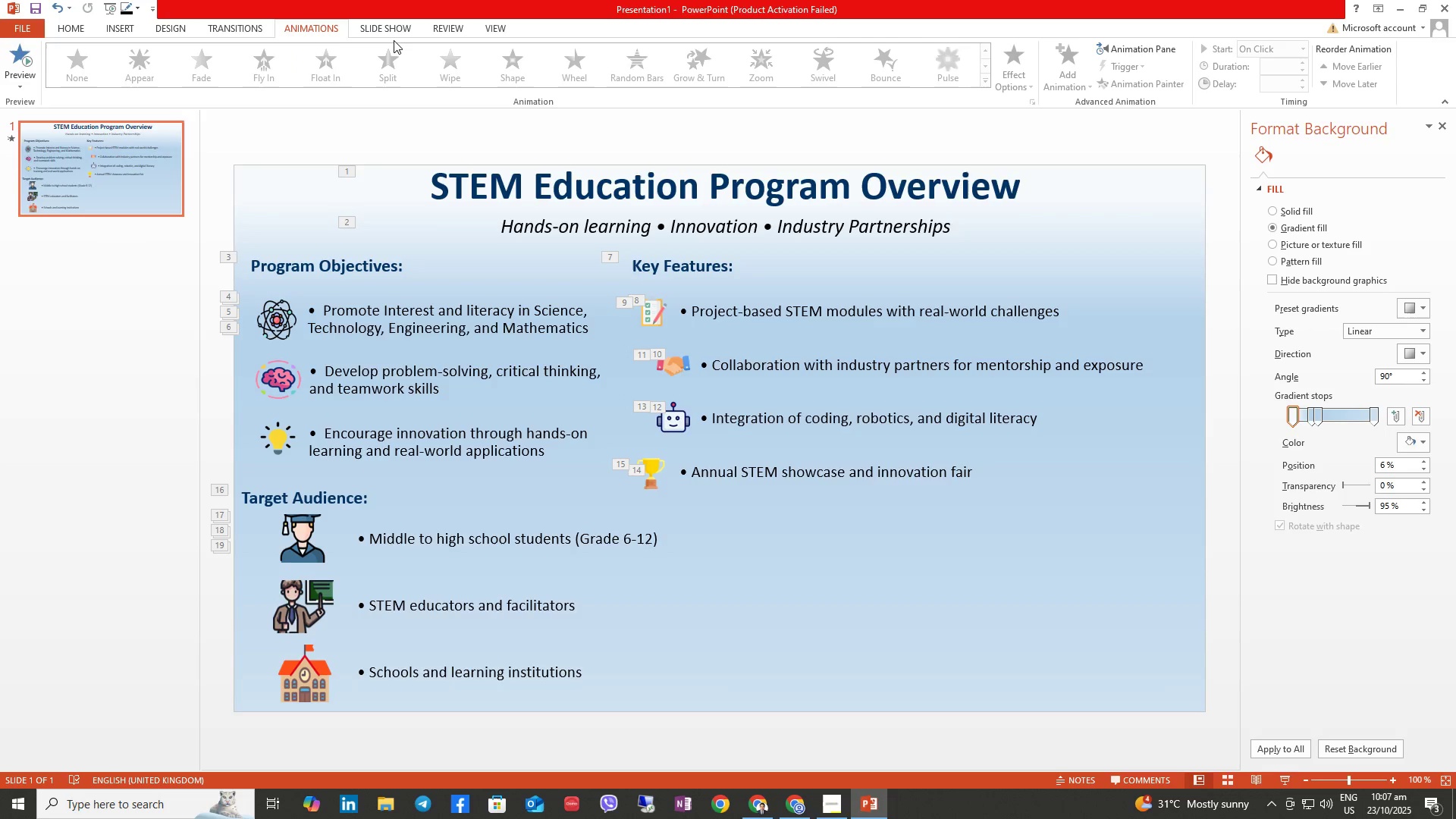 
left_click([388, 30])
 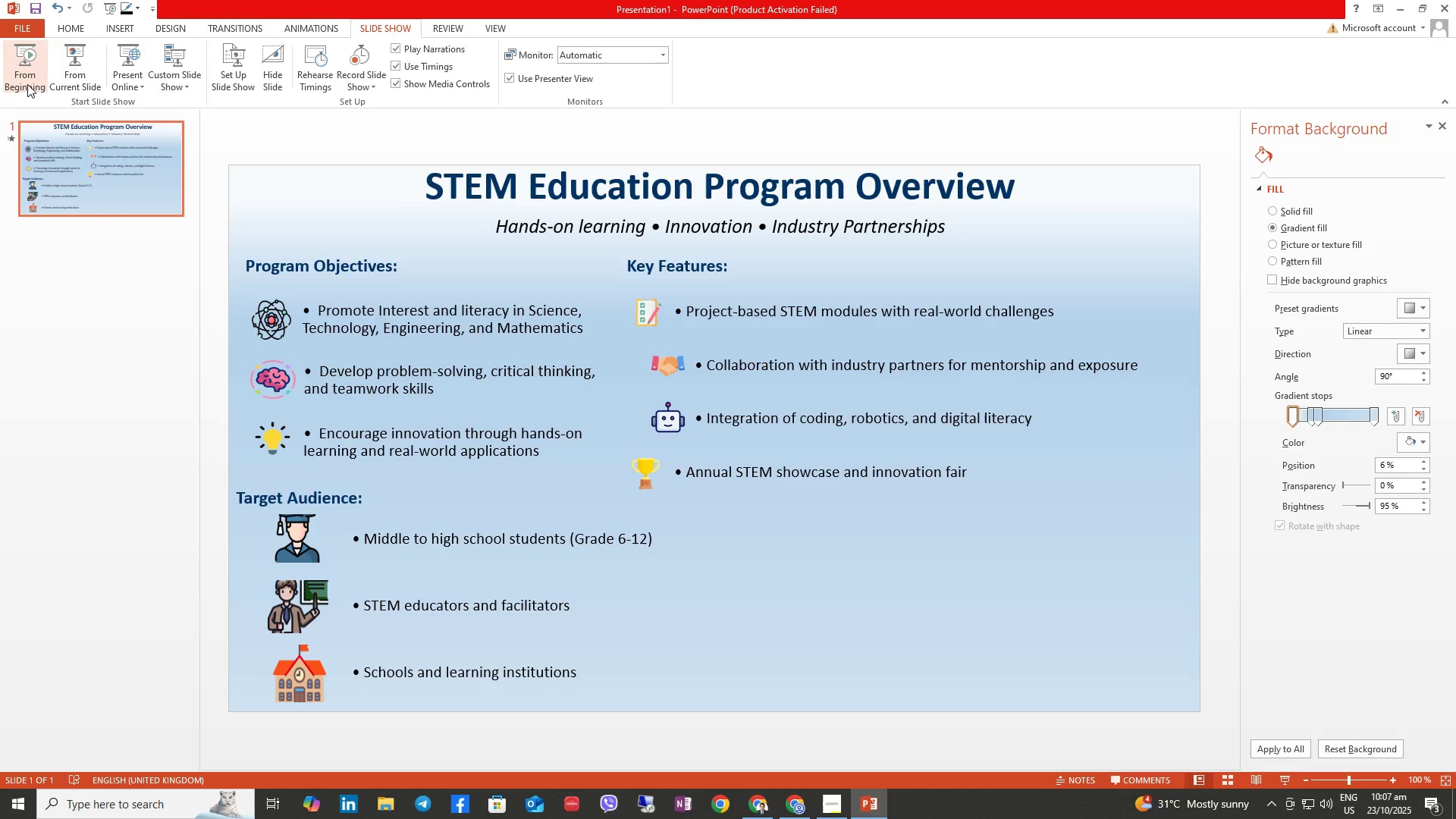 
left_click([27, 83])
 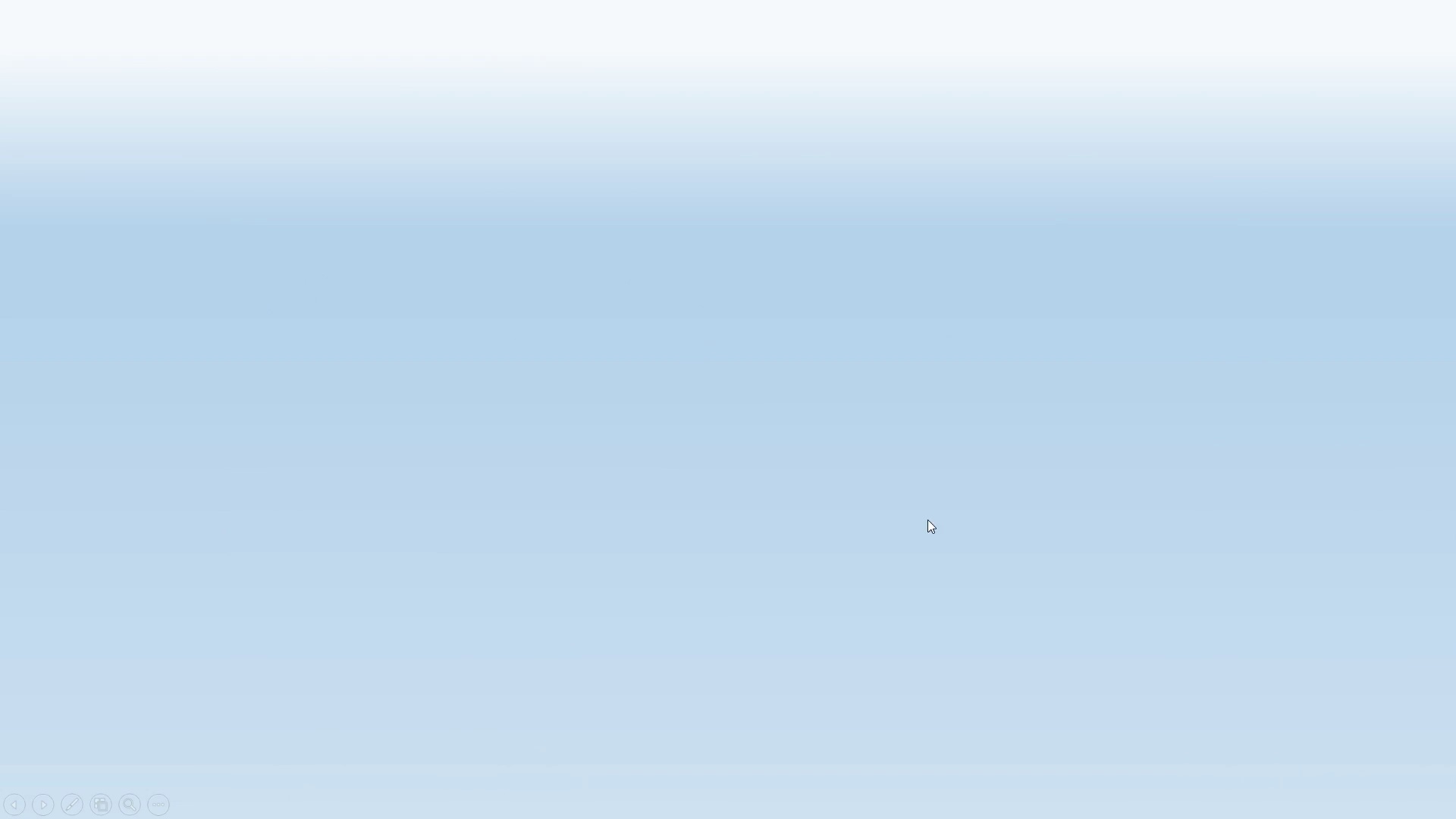 
left_click([930, 513])
 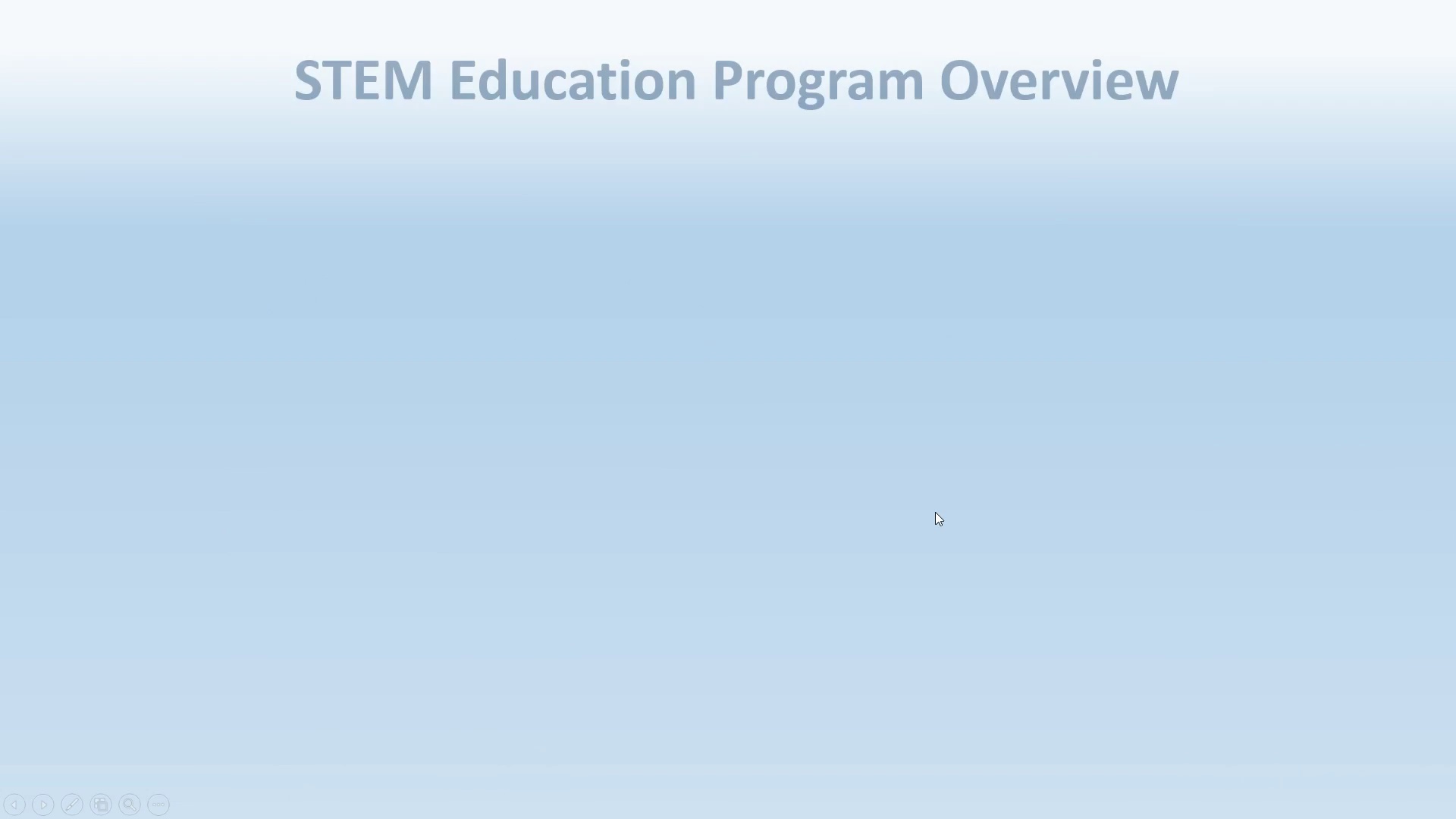 
key(ArrowRight)
 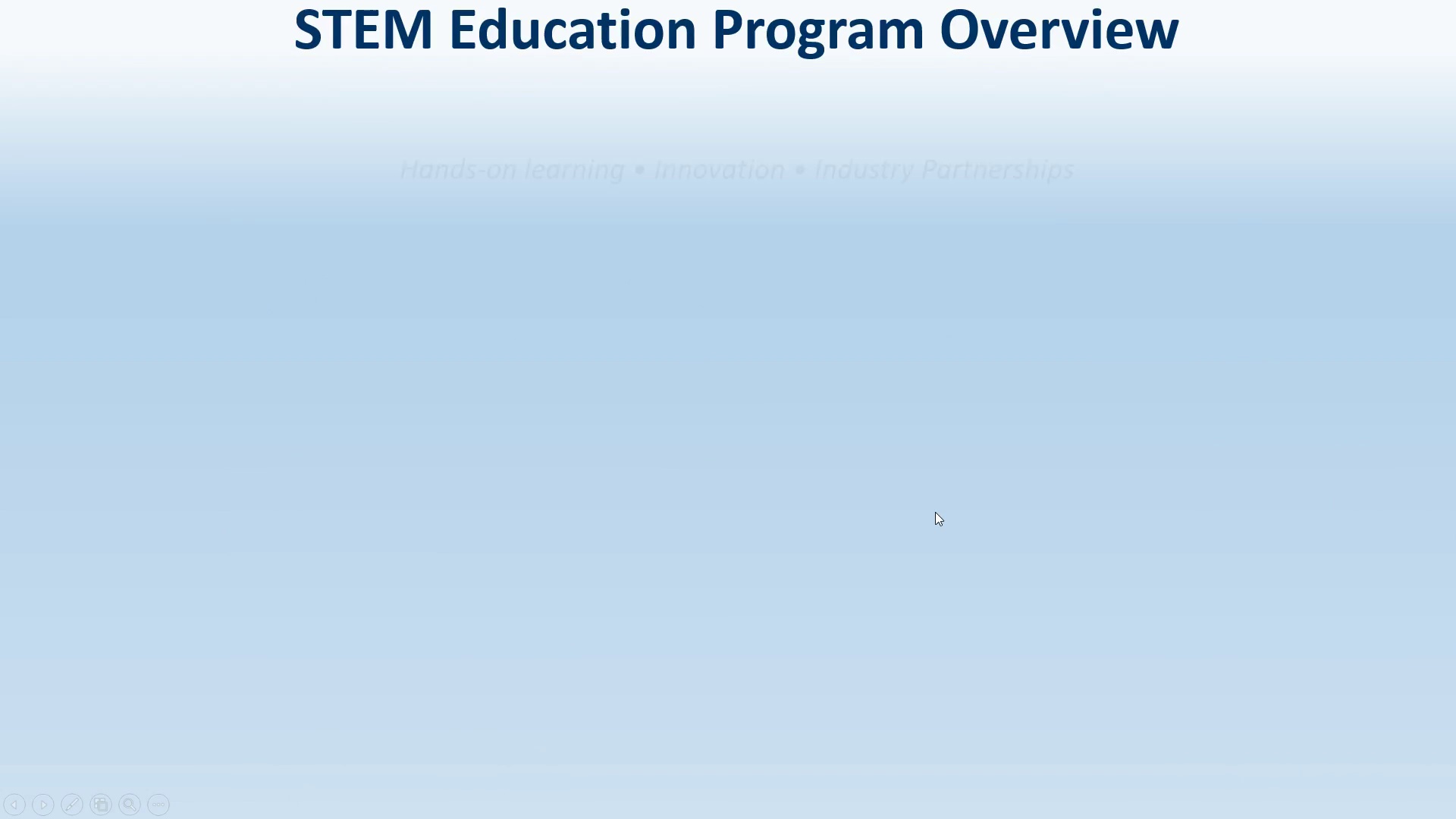 
key(ArrowRight)
 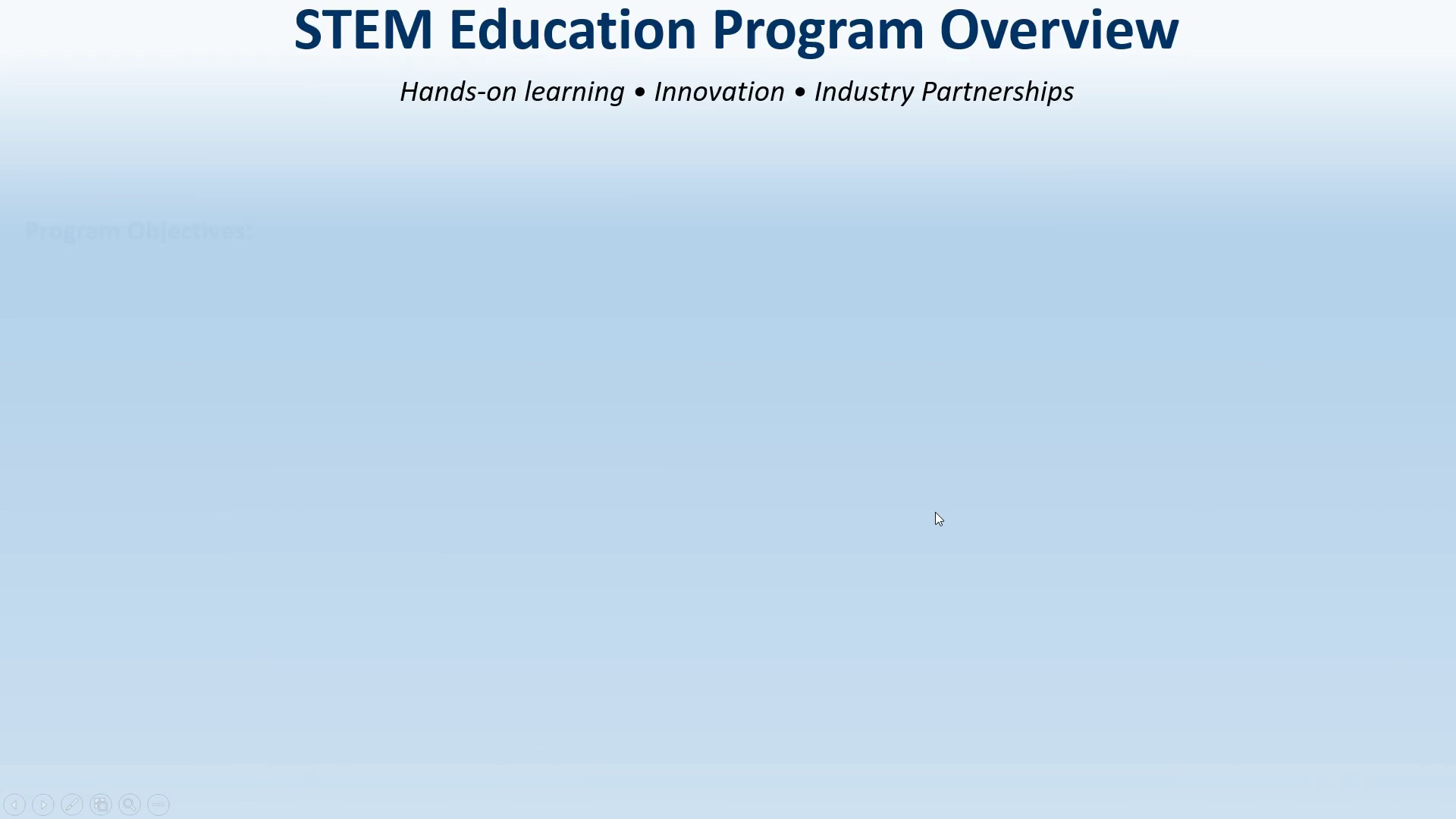 
key(ArrowRight)
 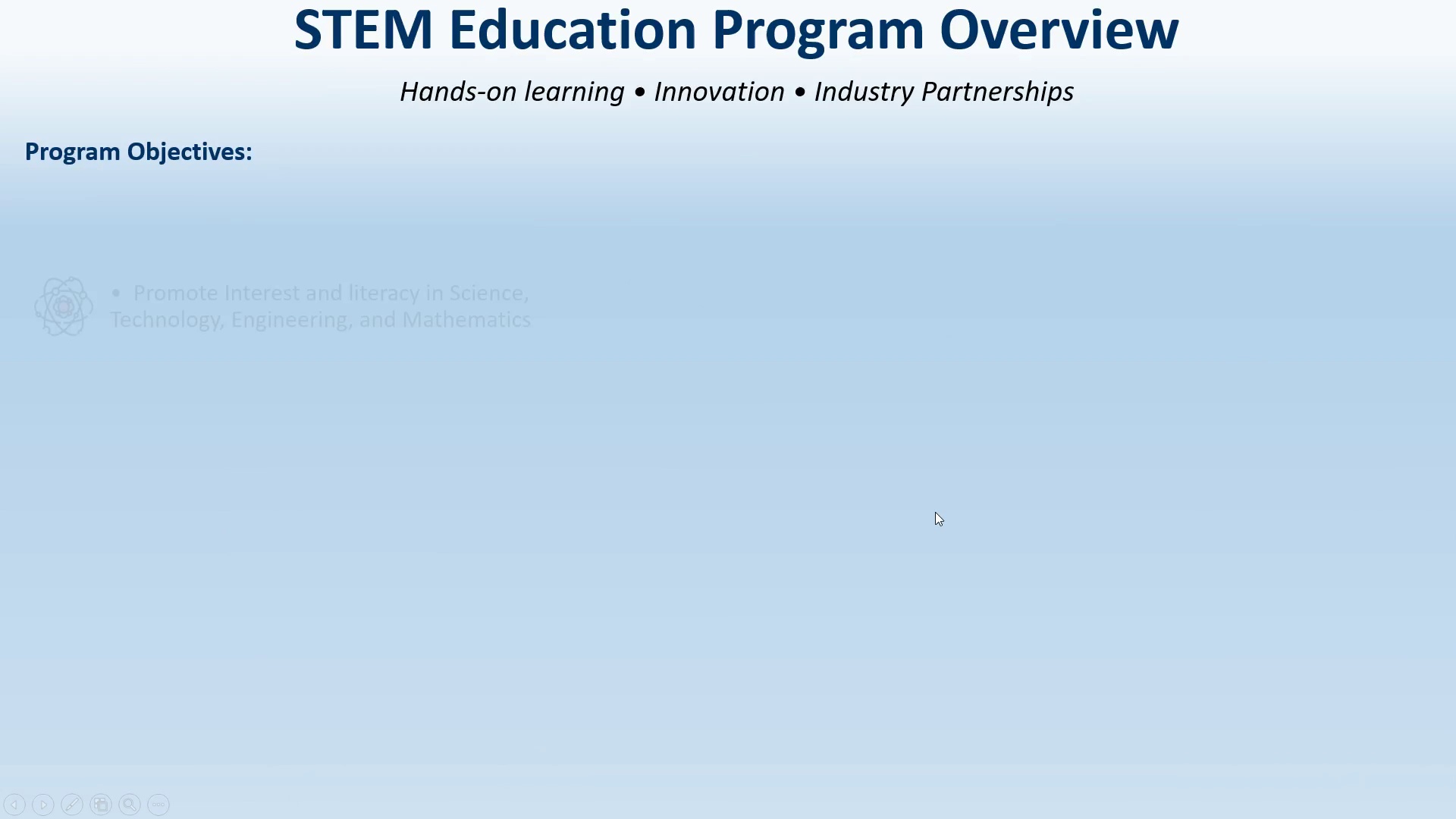 
key(ArrowRight)
 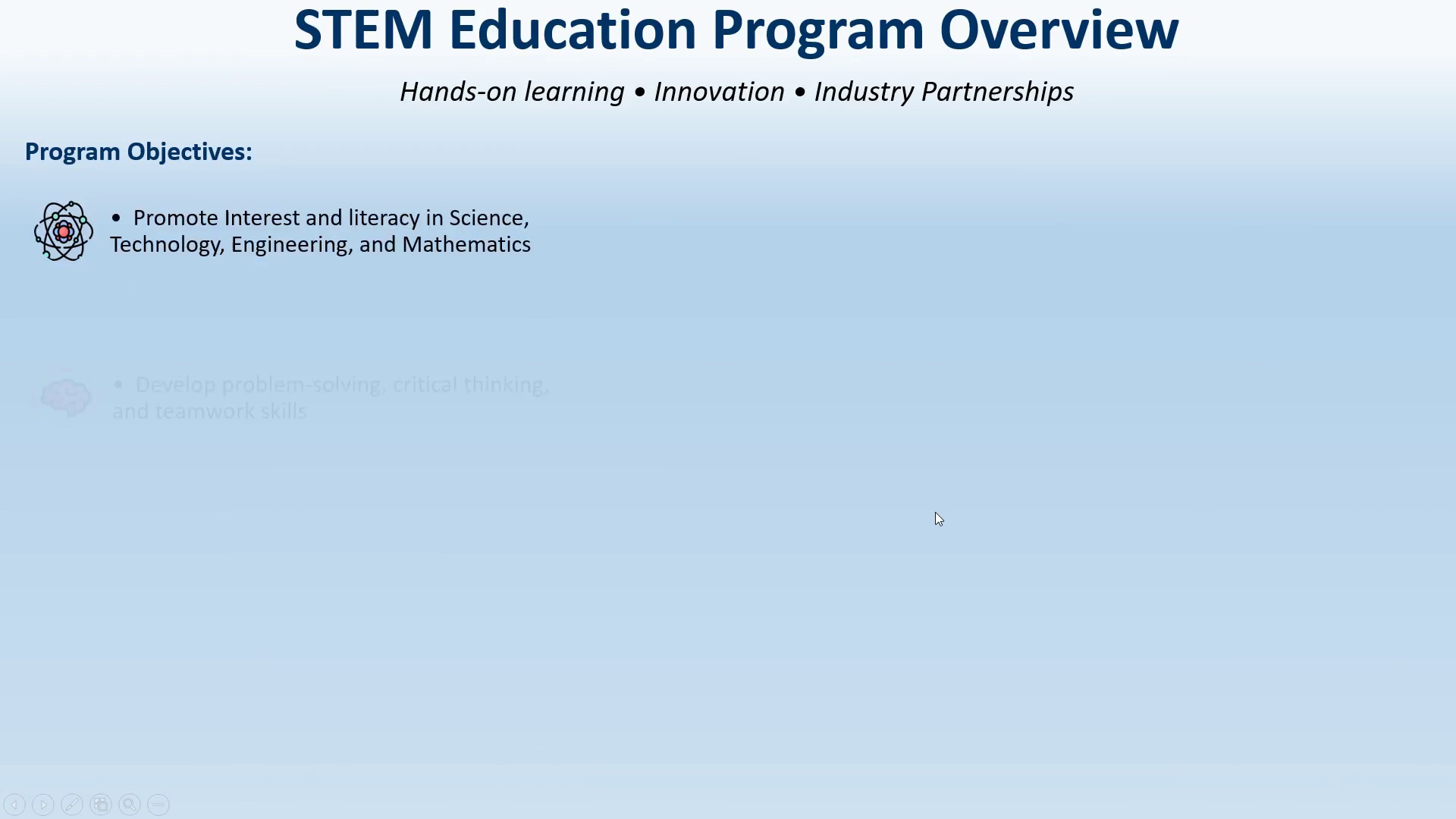 
key(ArrowRight)
 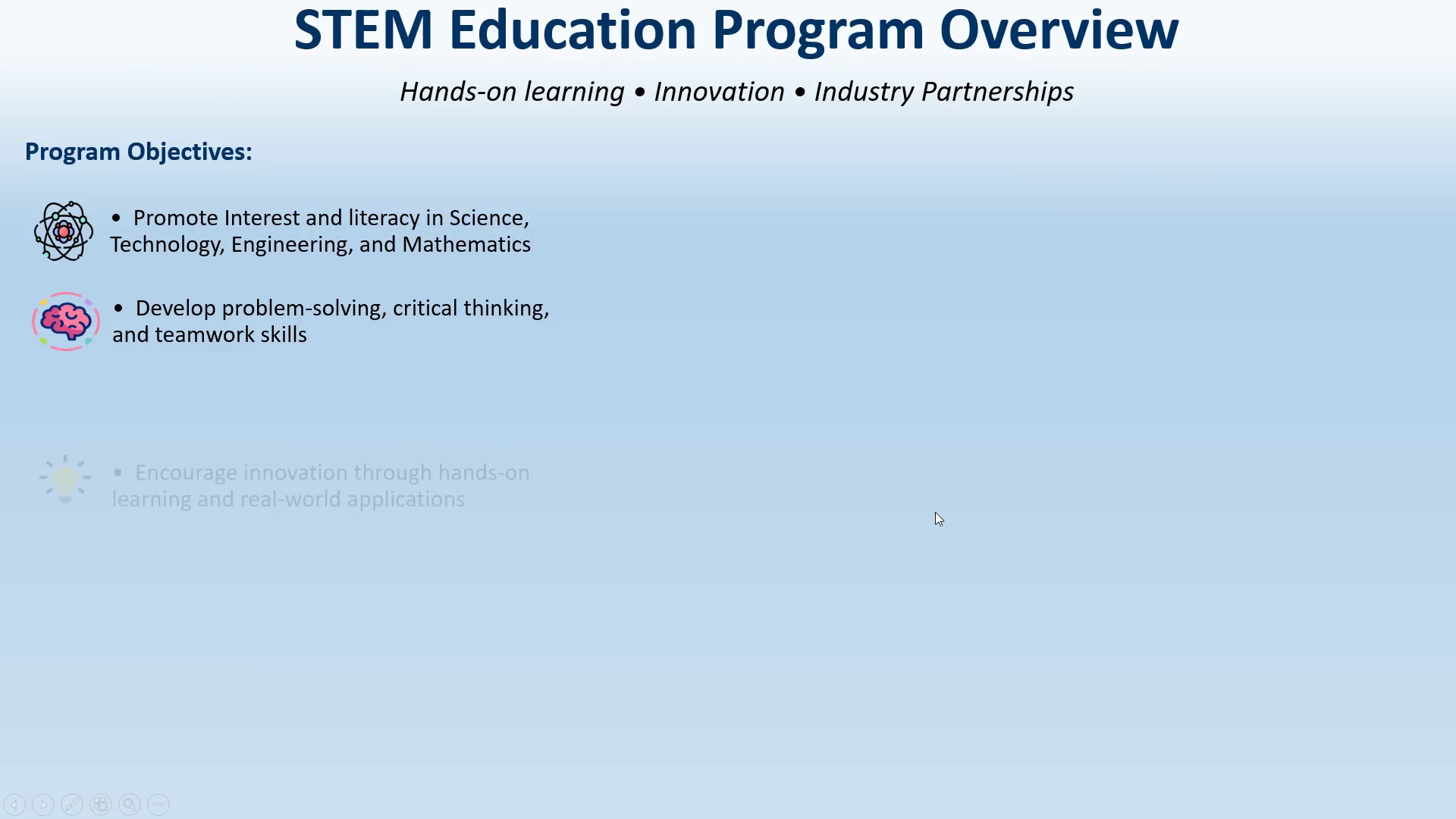 
key(ArrowRight)
 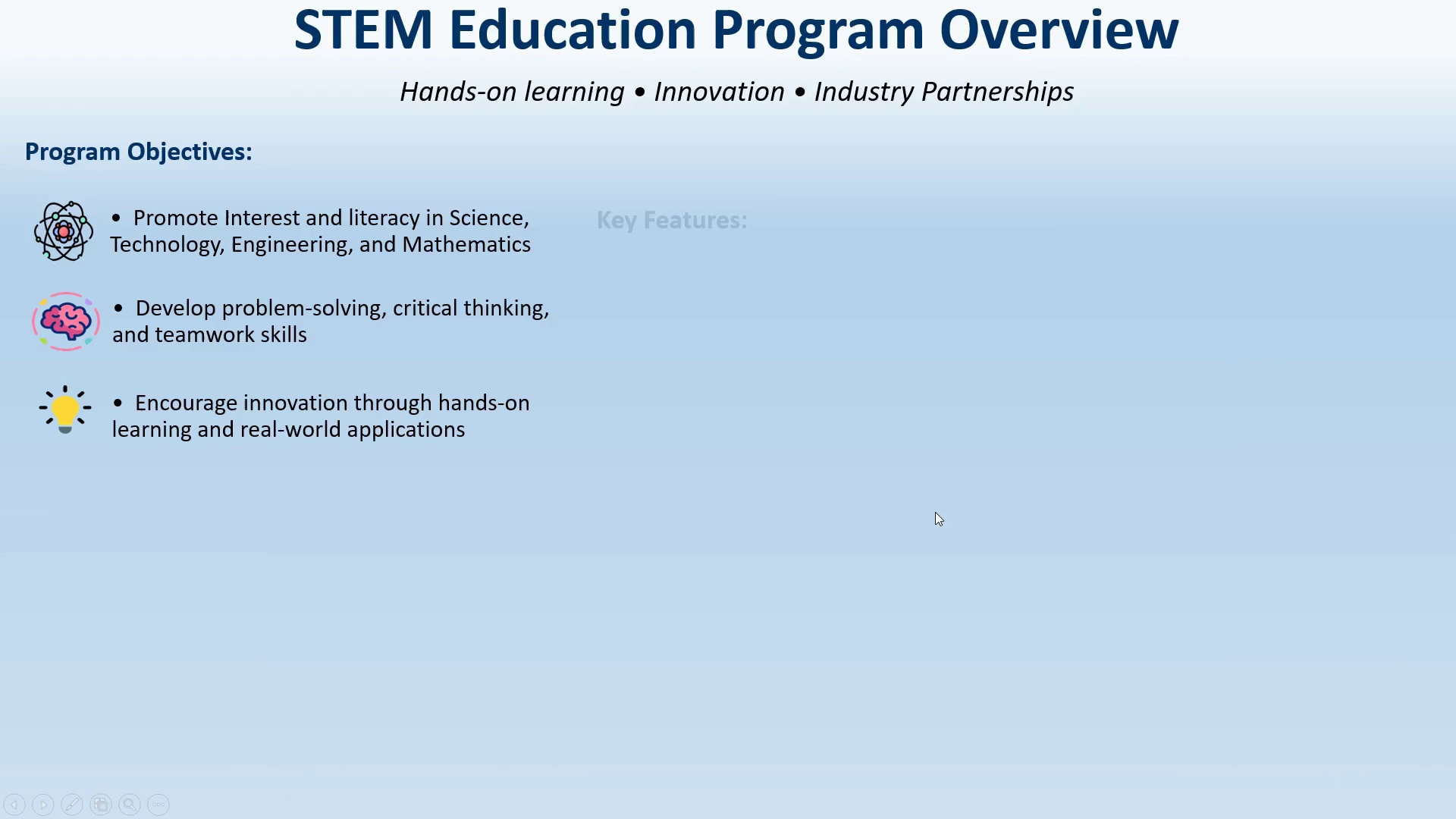 
key(ArrowRight)
 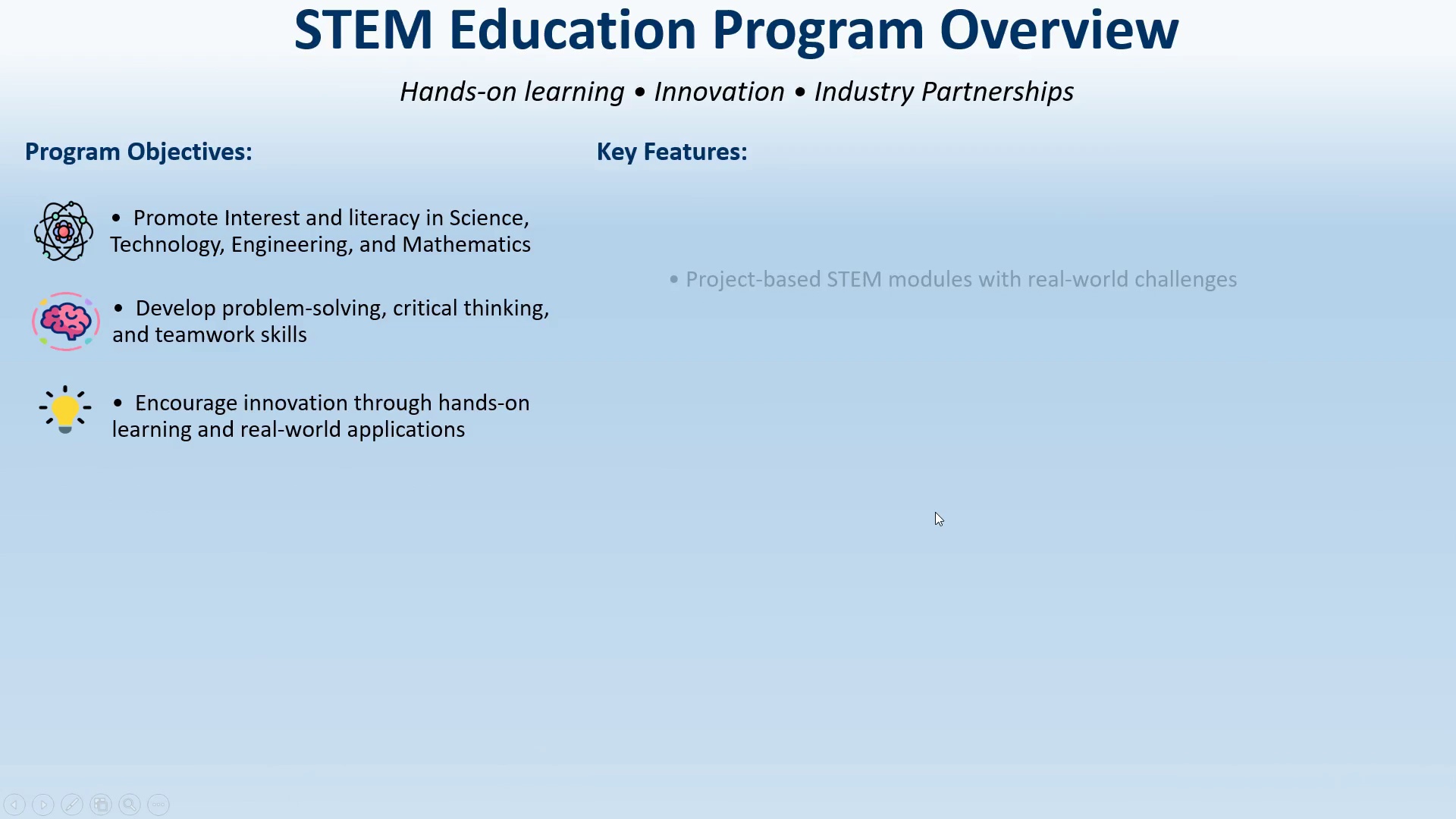 
key(ArrowRight)
 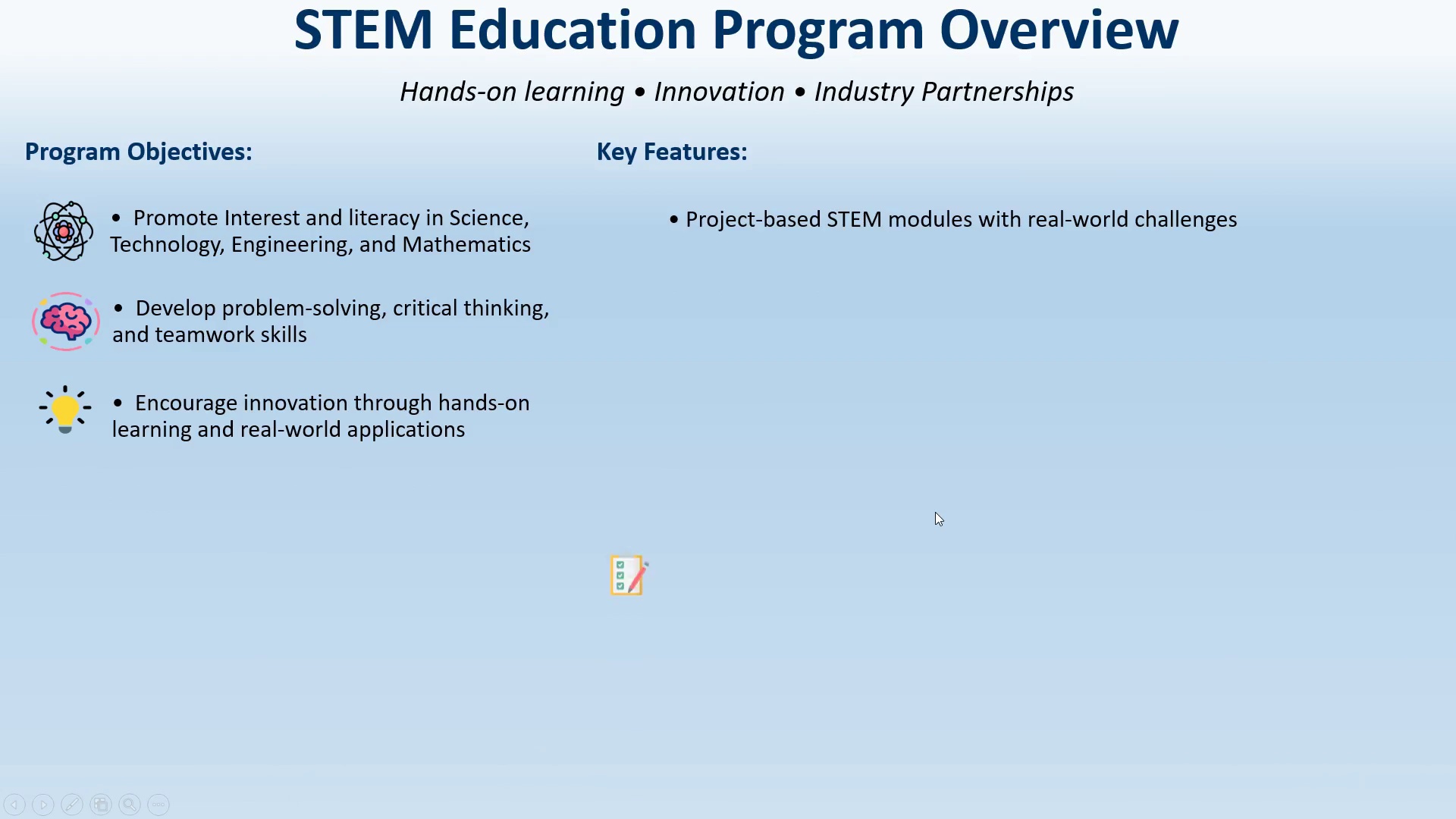 
key(ArrowRight)
 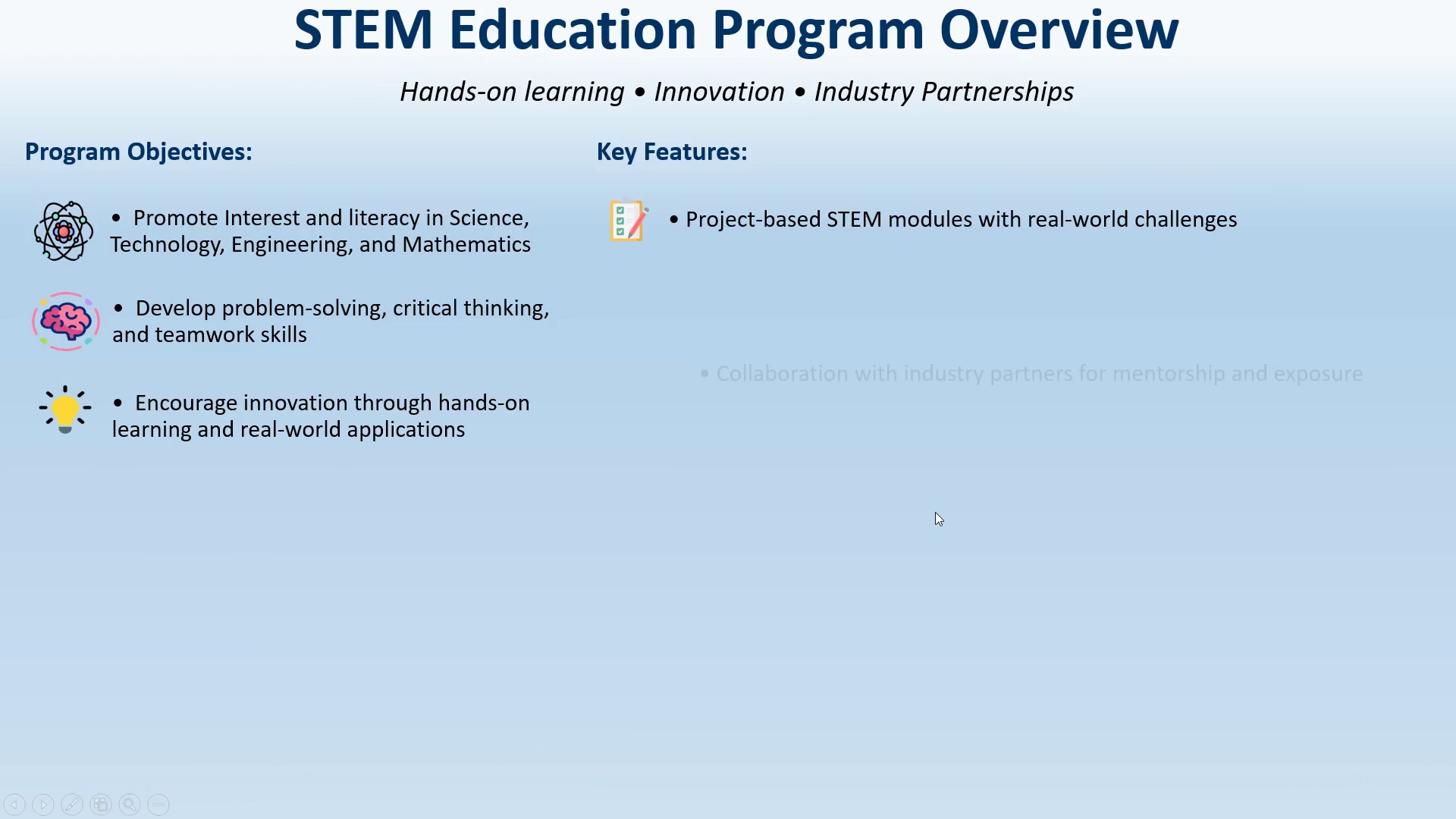 
key(ArrowRight)
 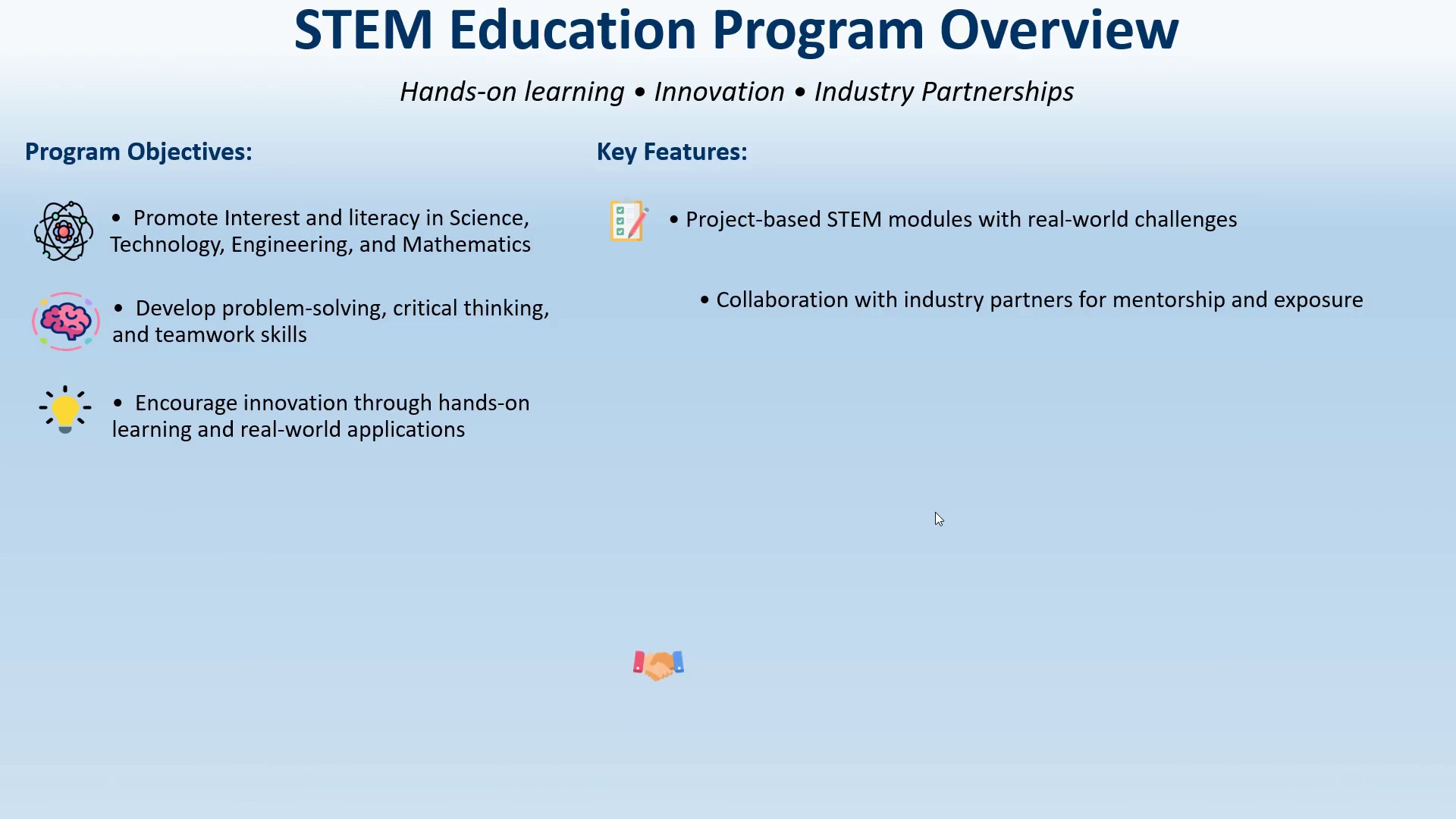 
key(ArrowRight)
 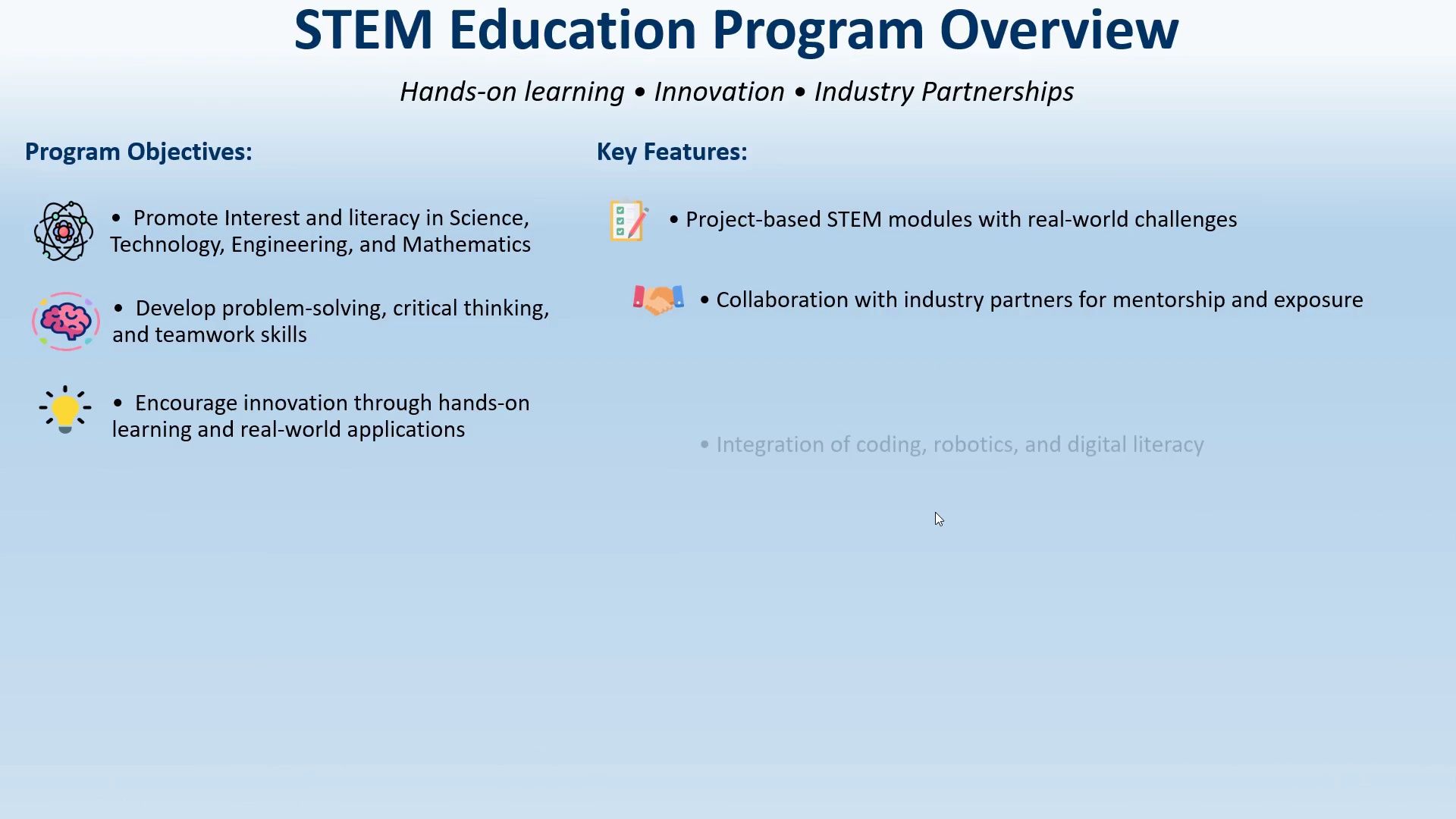 
key(ArrowRight)
 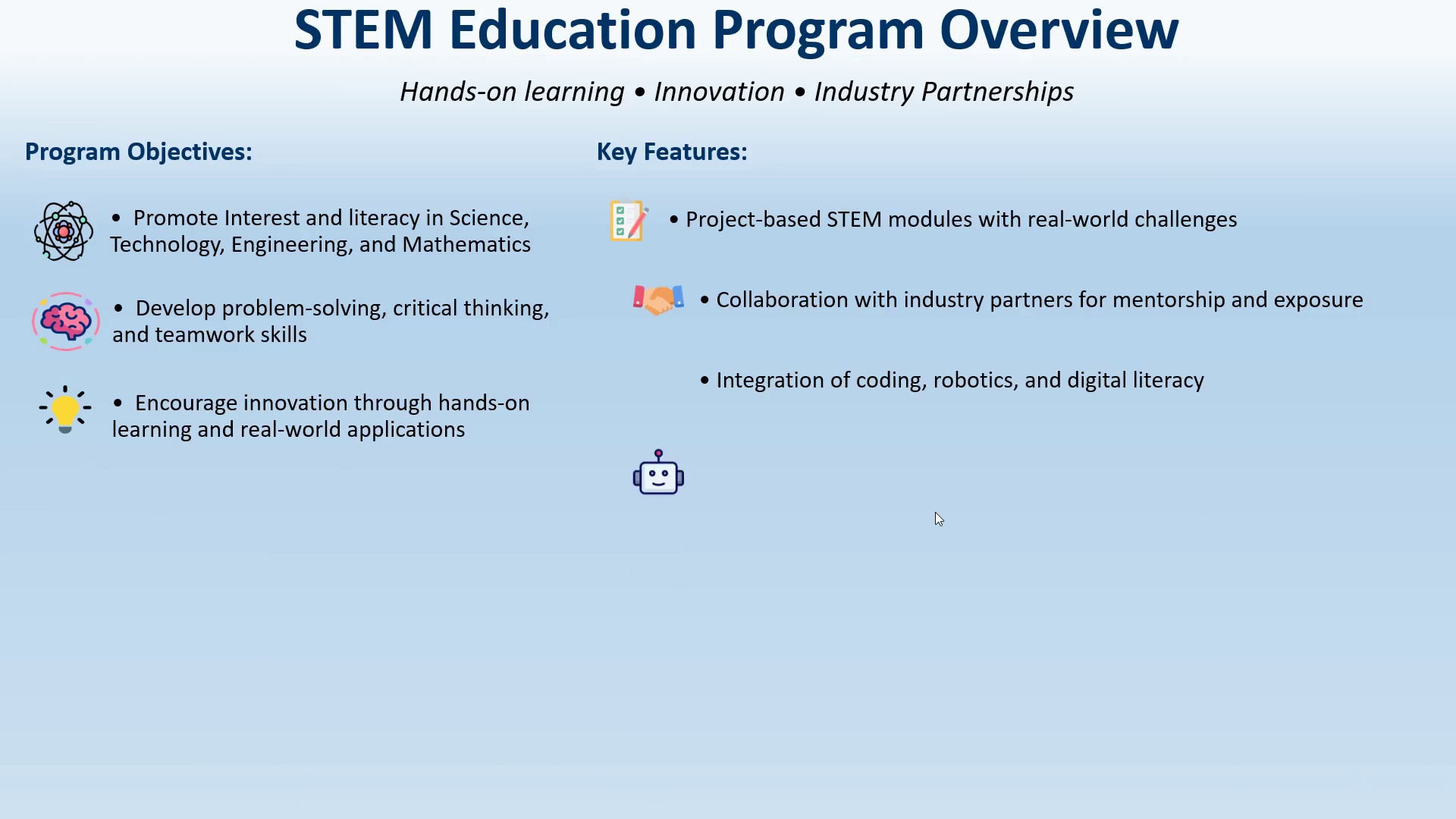 
key(ArrowRight)
 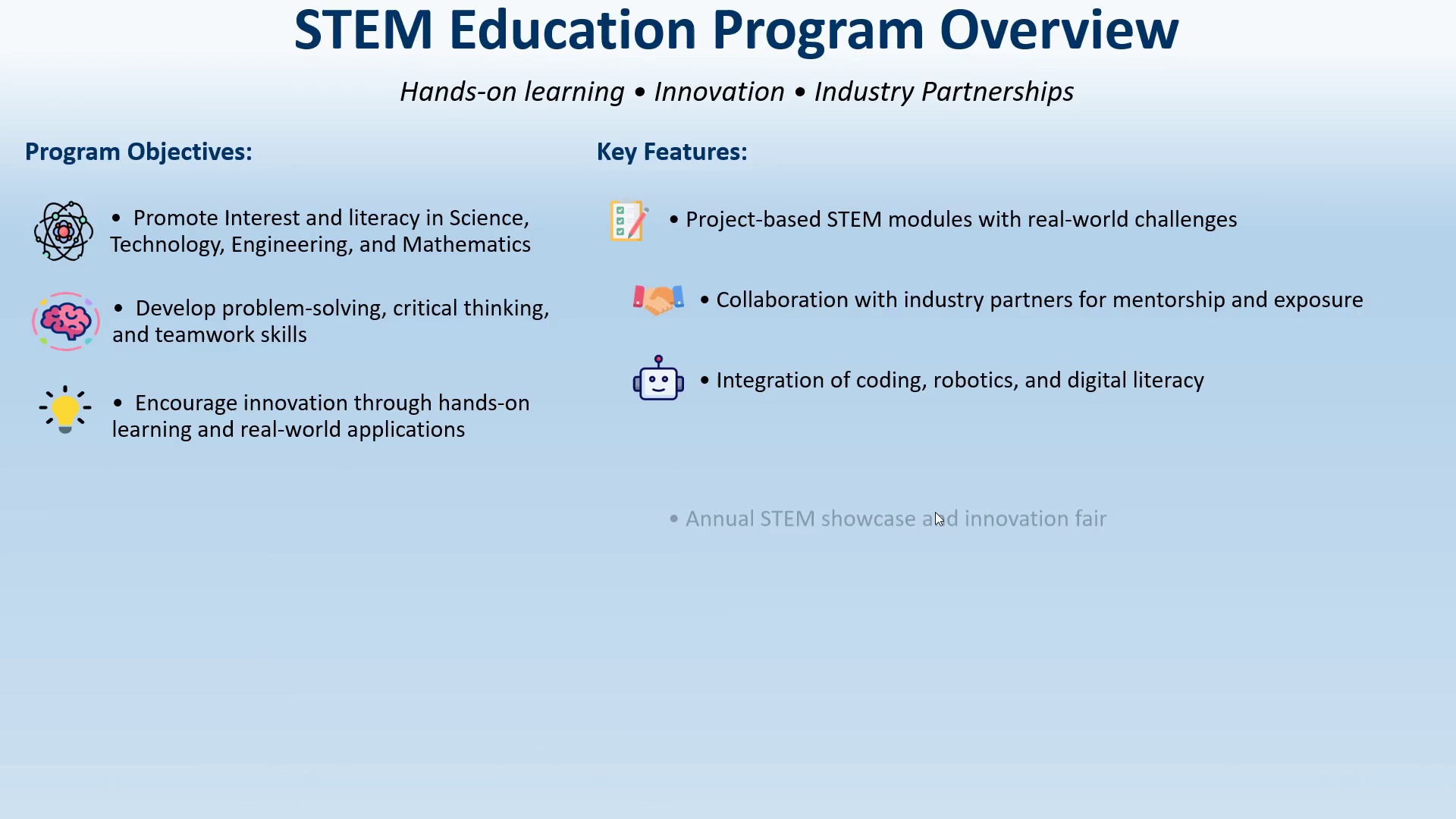 
key(ArrowRight)
 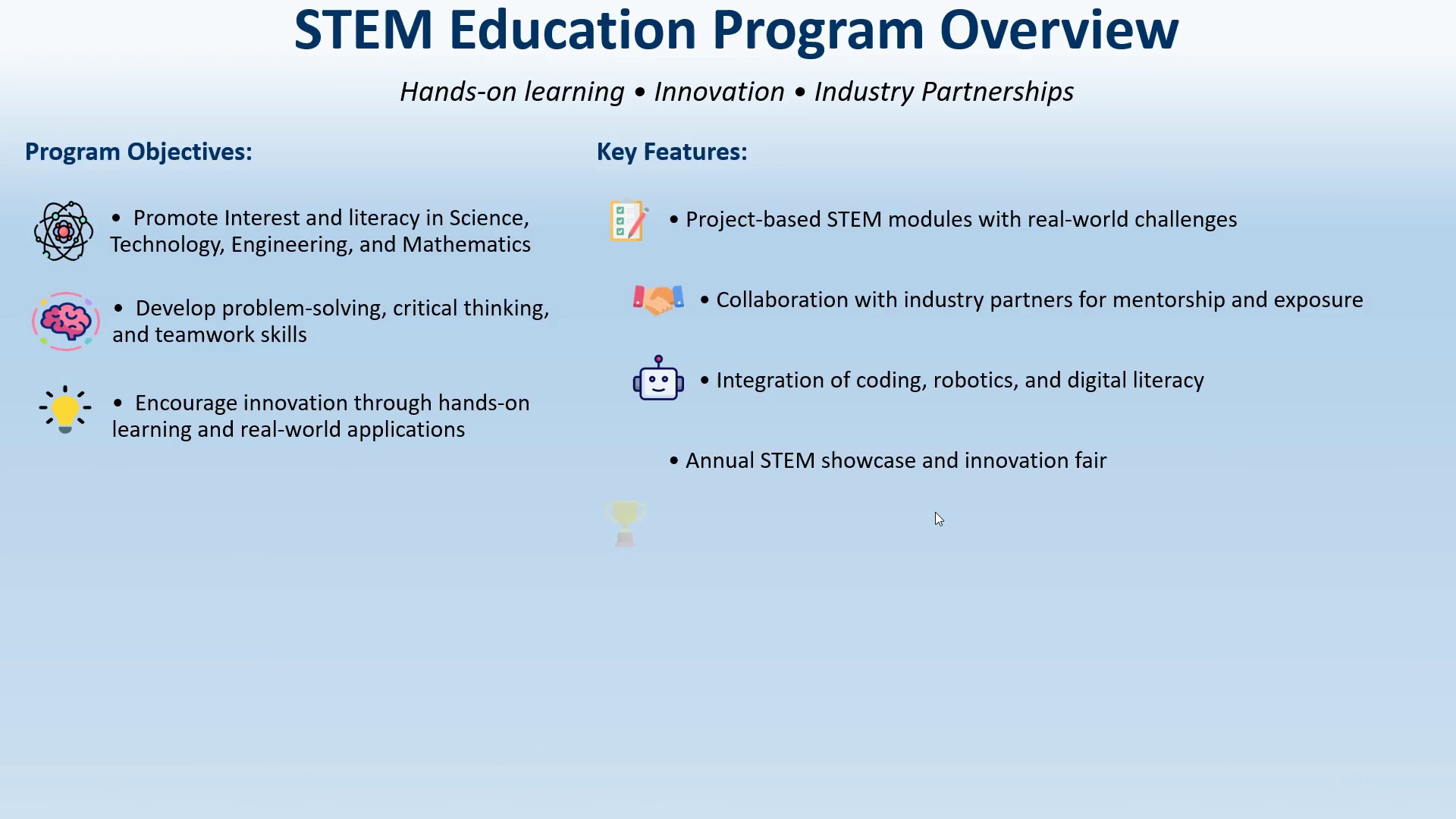 
key(ArrowRight)
 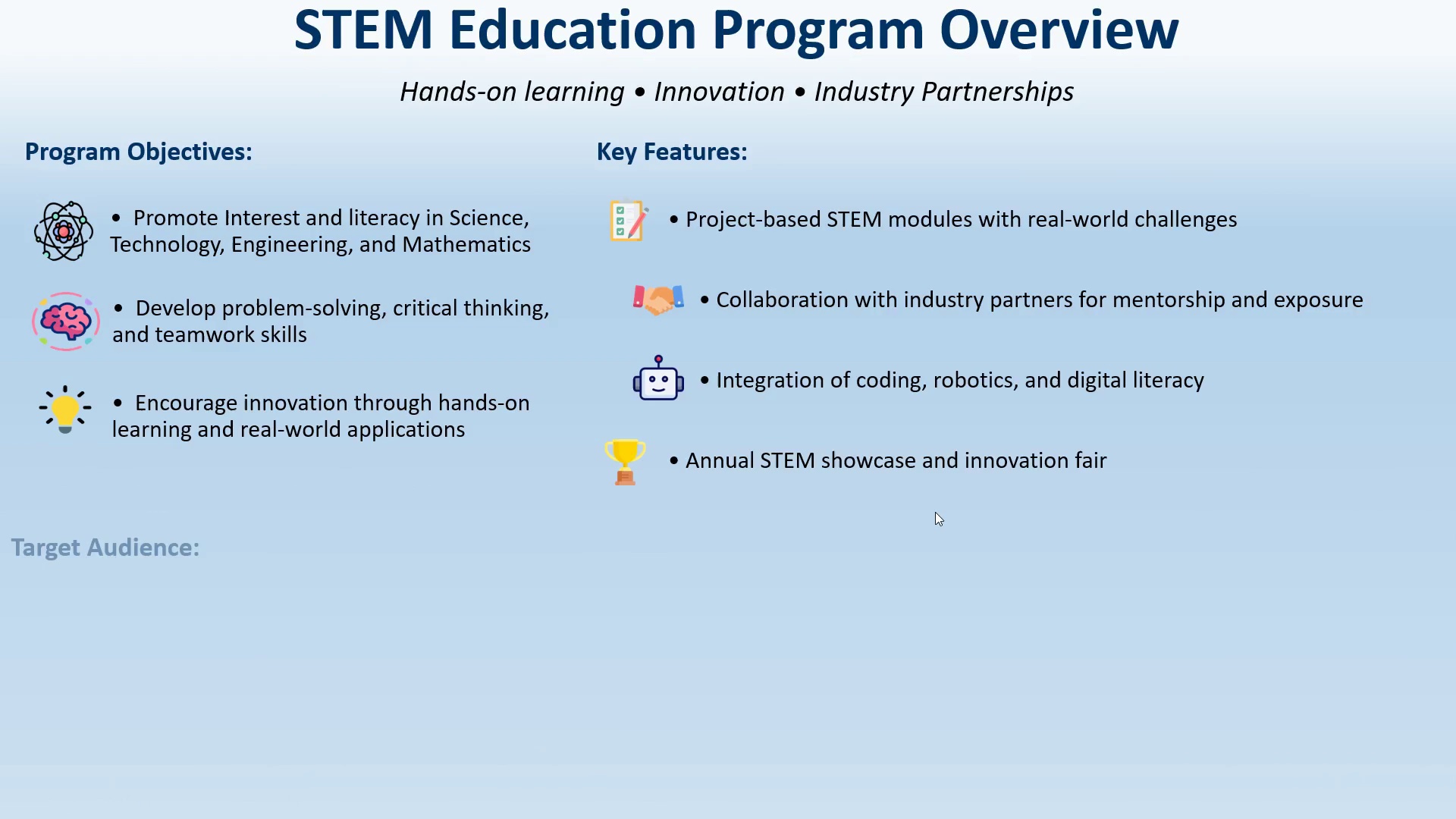 
key(ArrowRight)
 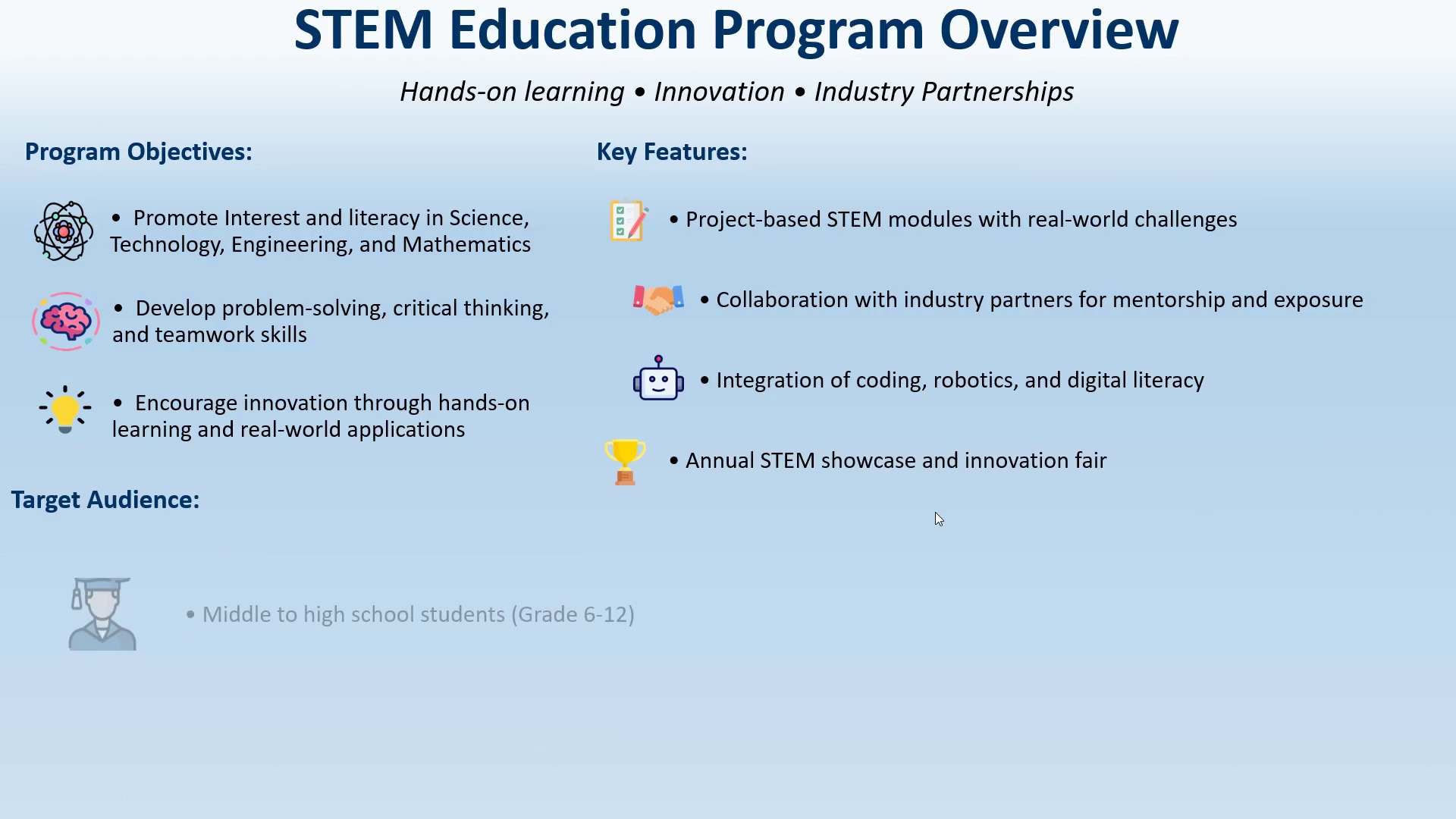 
key(ArrowRight)
 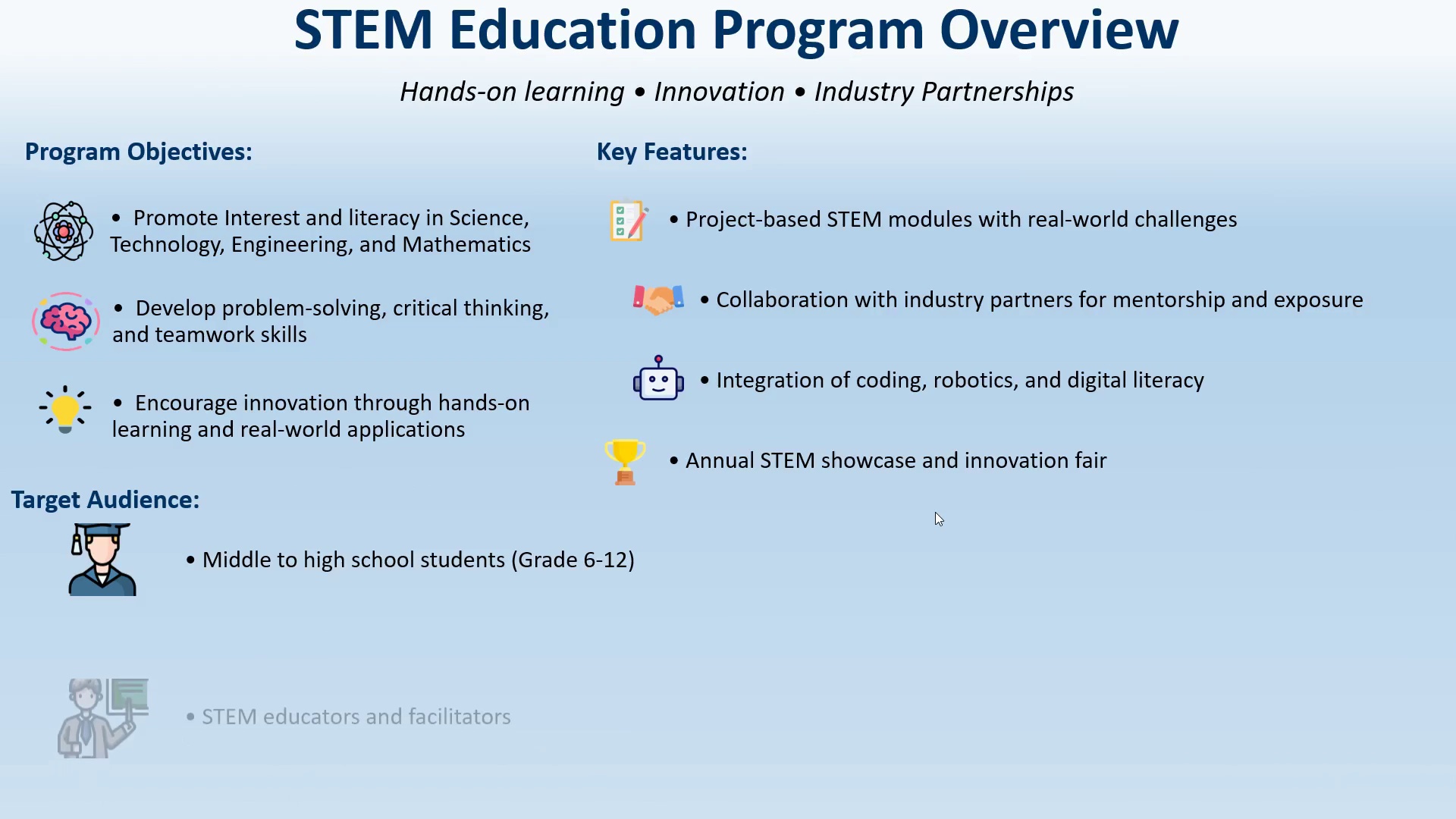 
key(ArrowRight)
 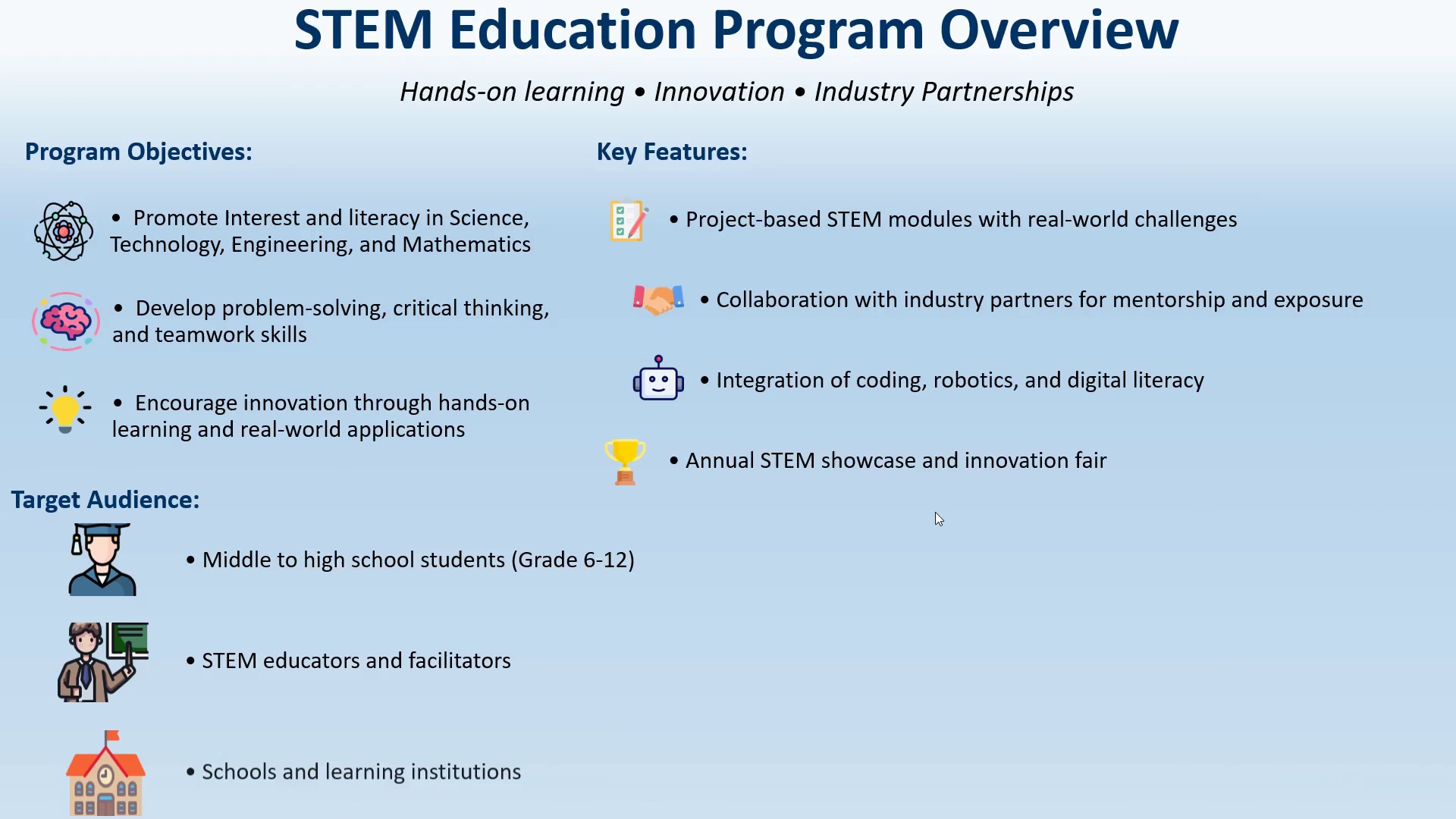 
key(ArrowRight)
 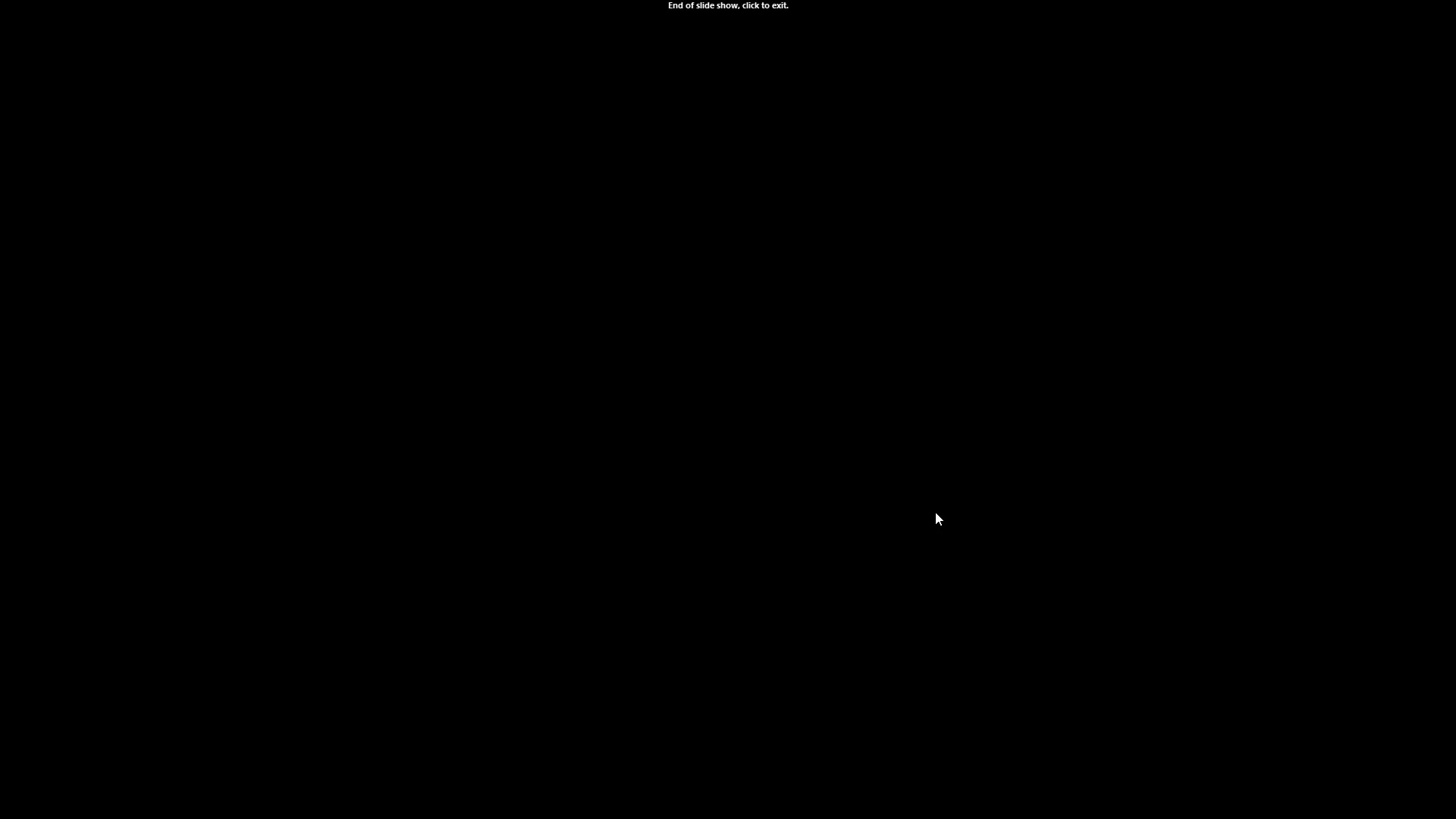 
key(Escape)
 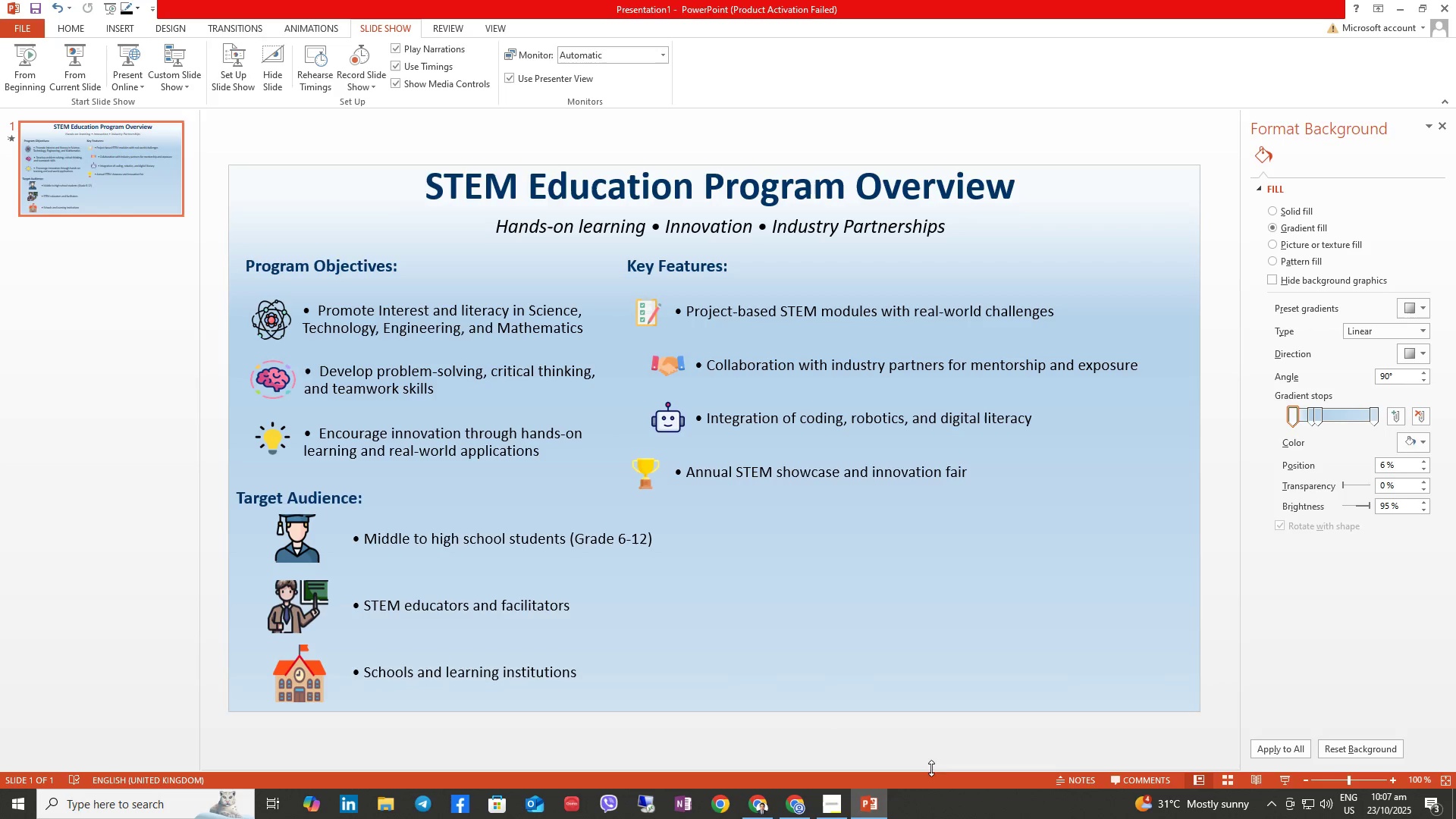 
wait(5.81)
 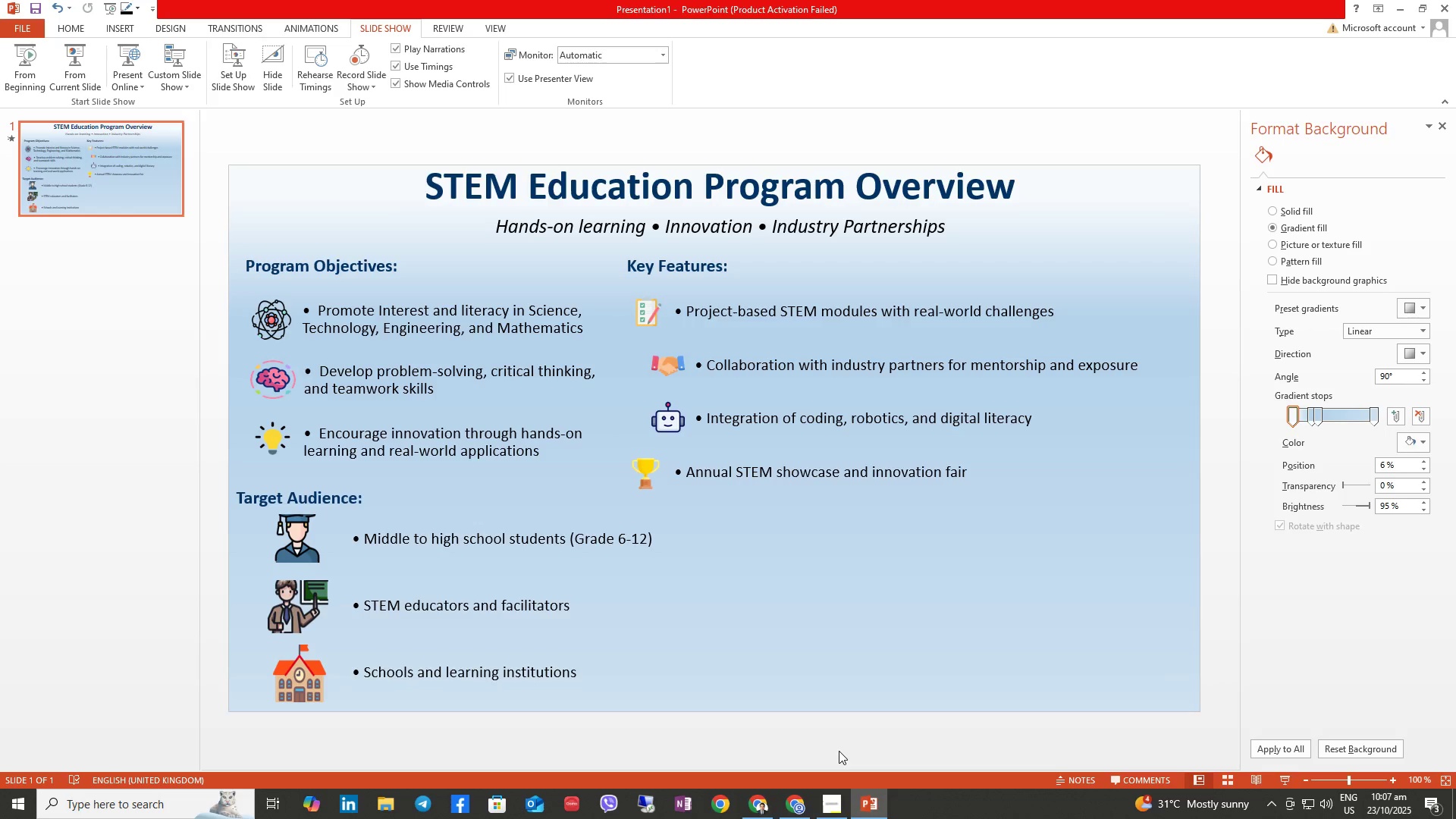 
left_click([830, 809])